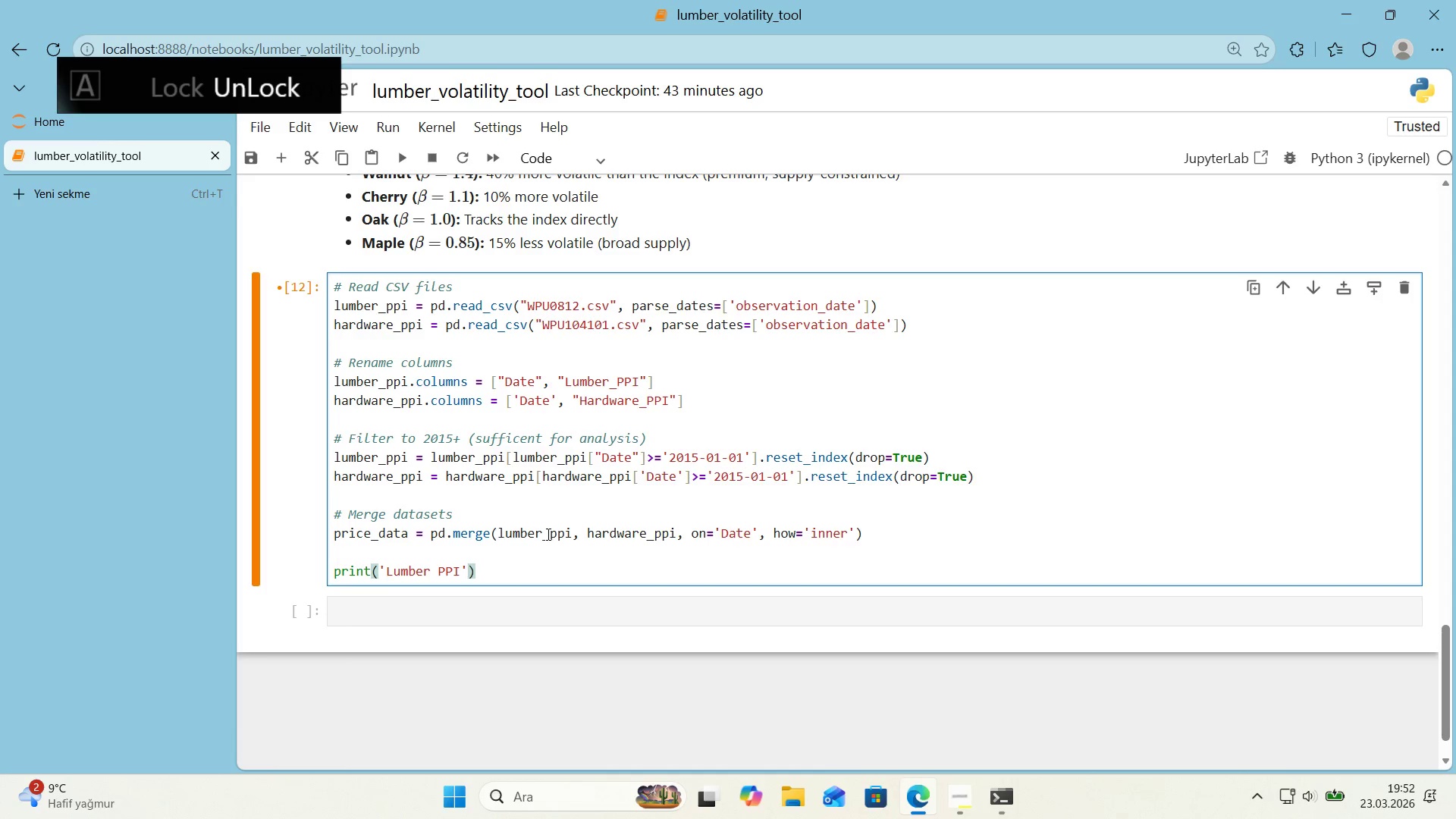 
key(ArrowLeft)
 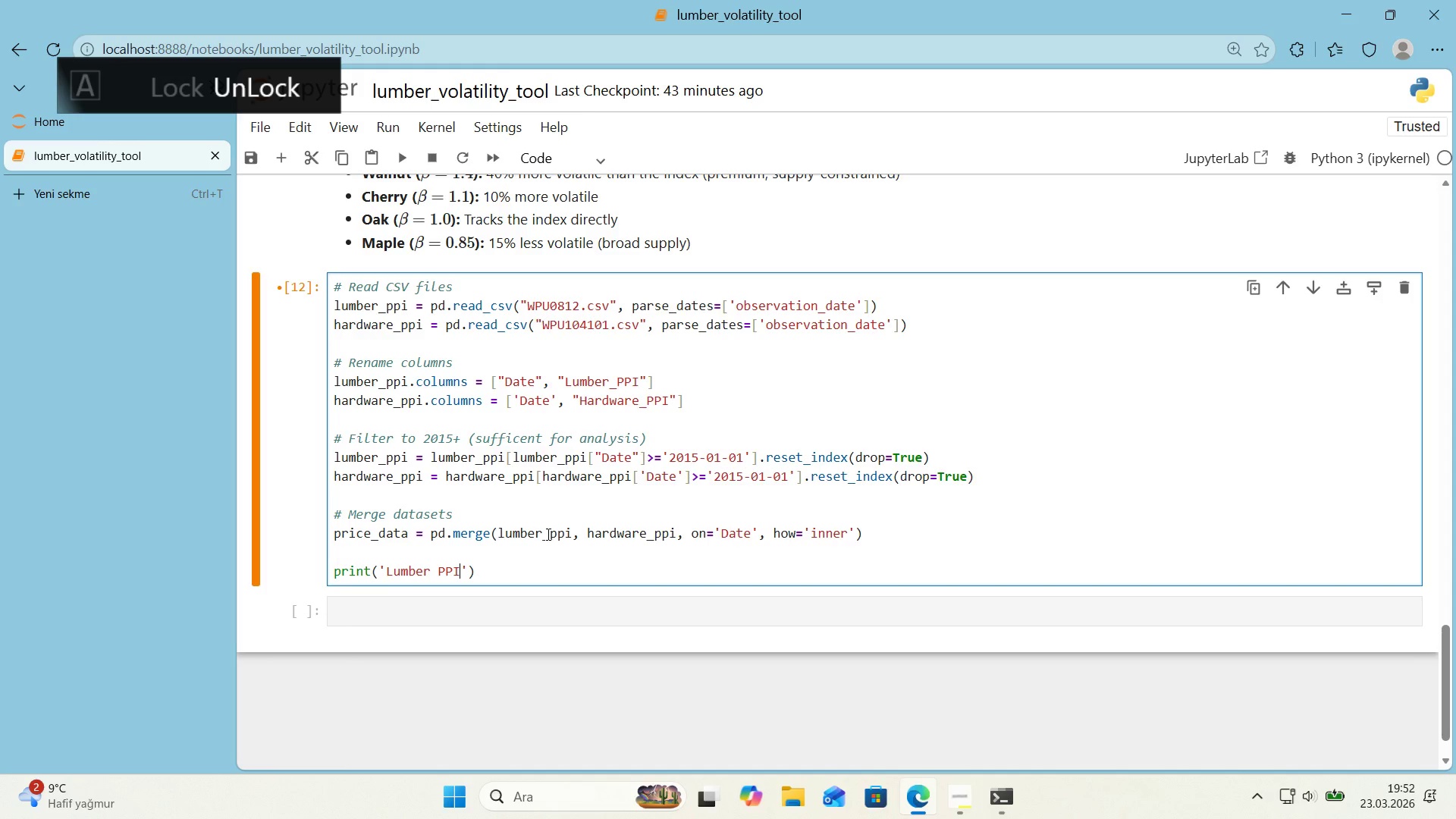 
type(*()
 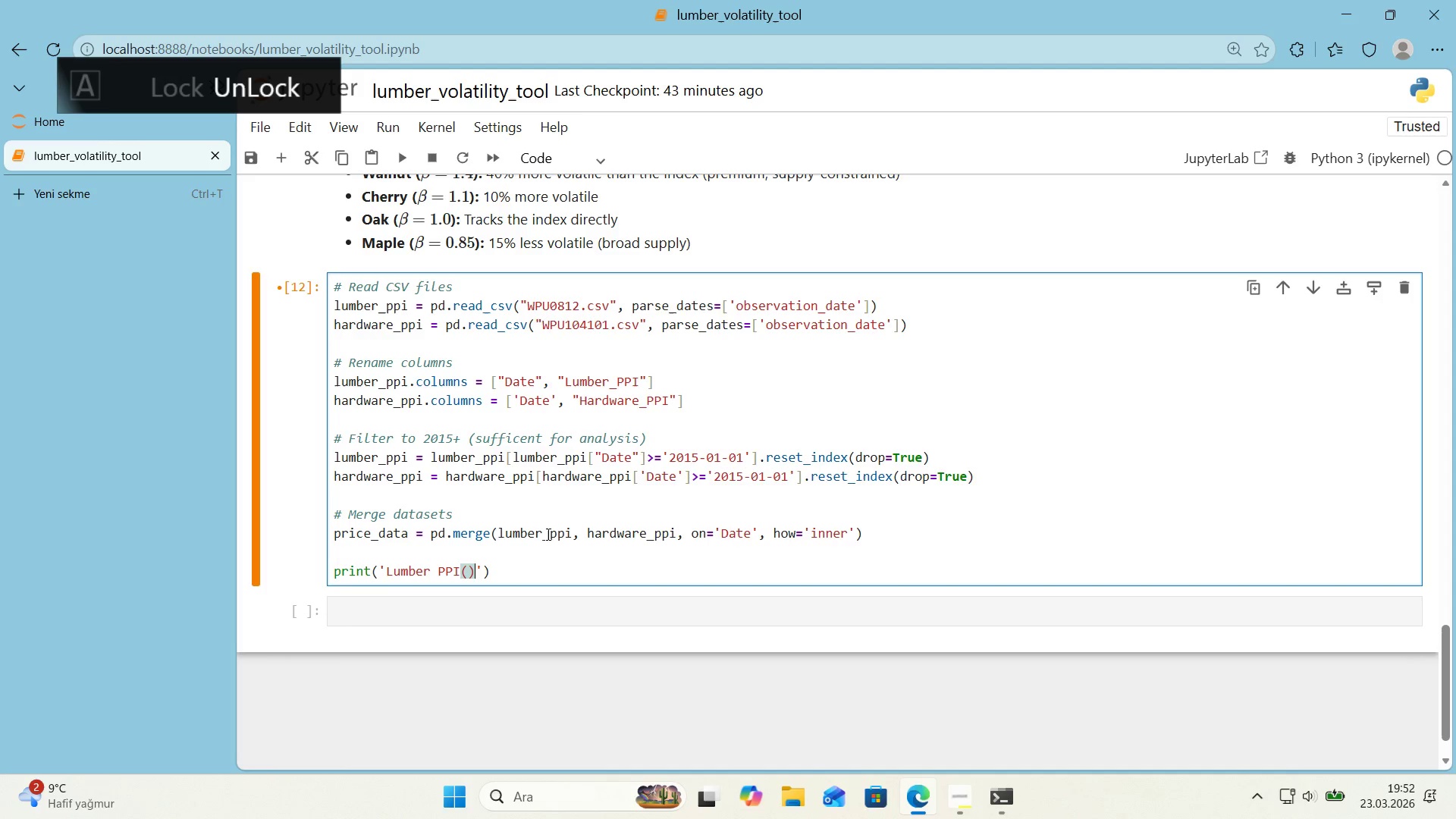 
key(ArrowLeft)
 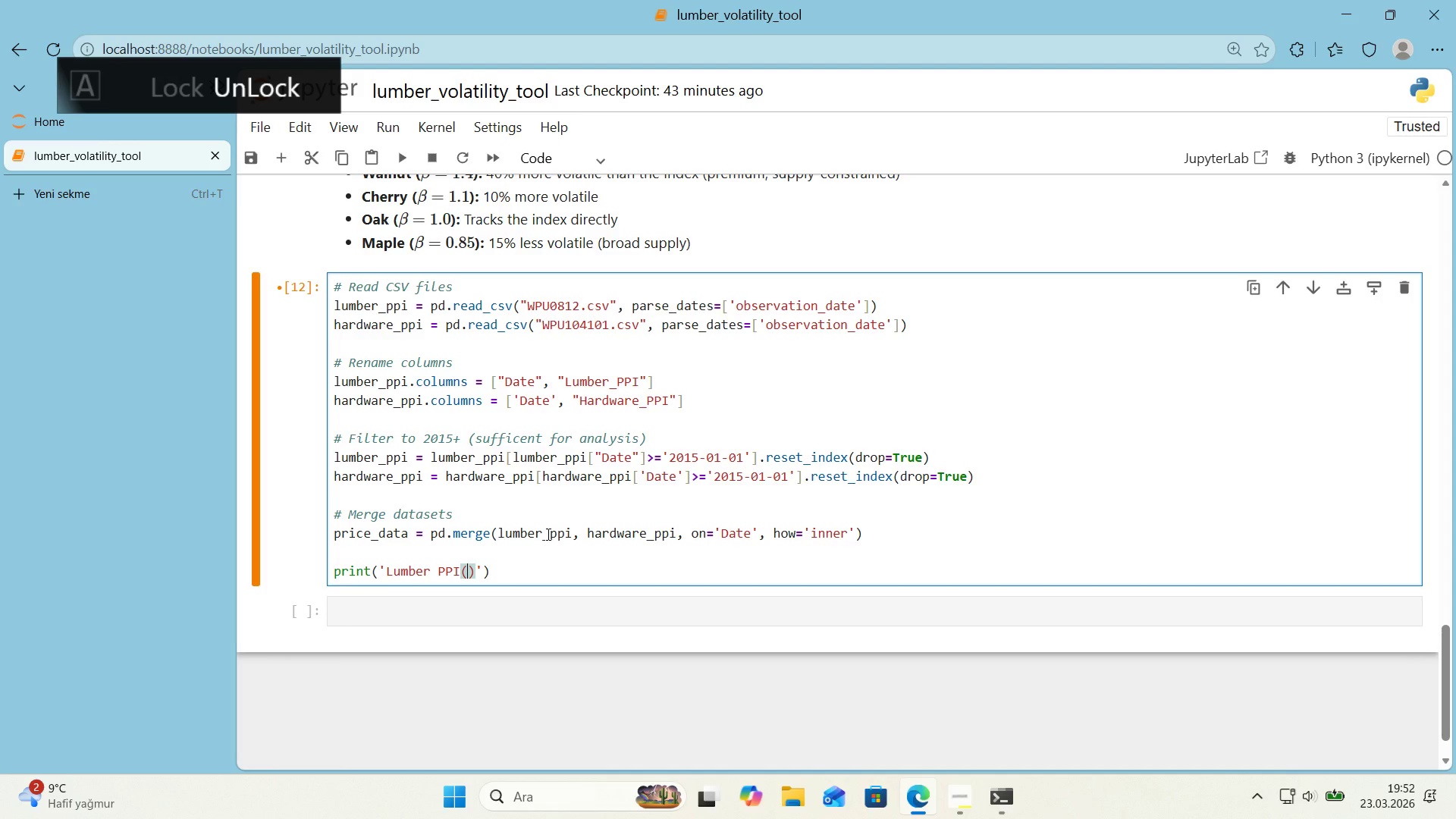 
type(WPU0812)
 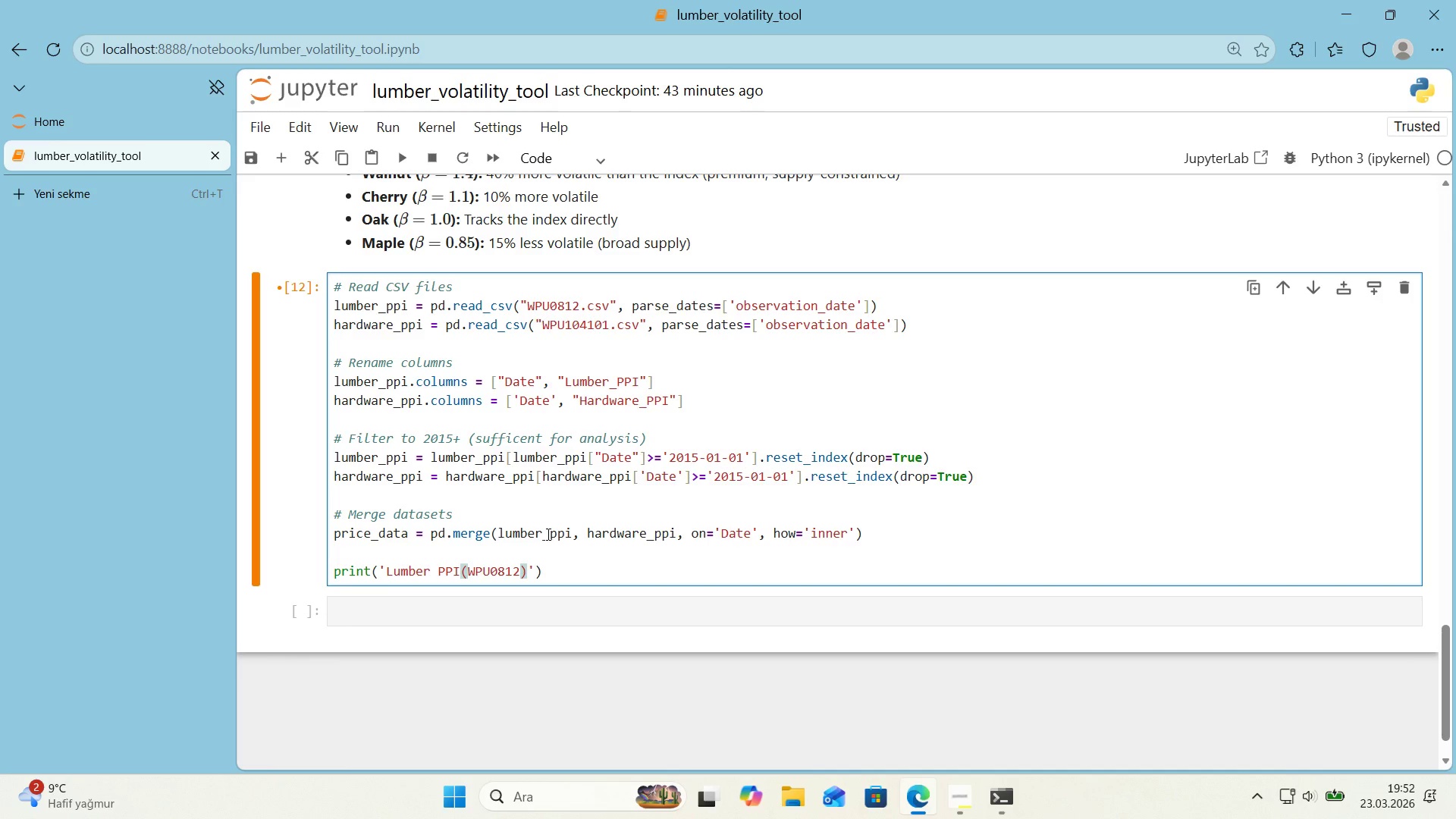 
wait(5.56)
 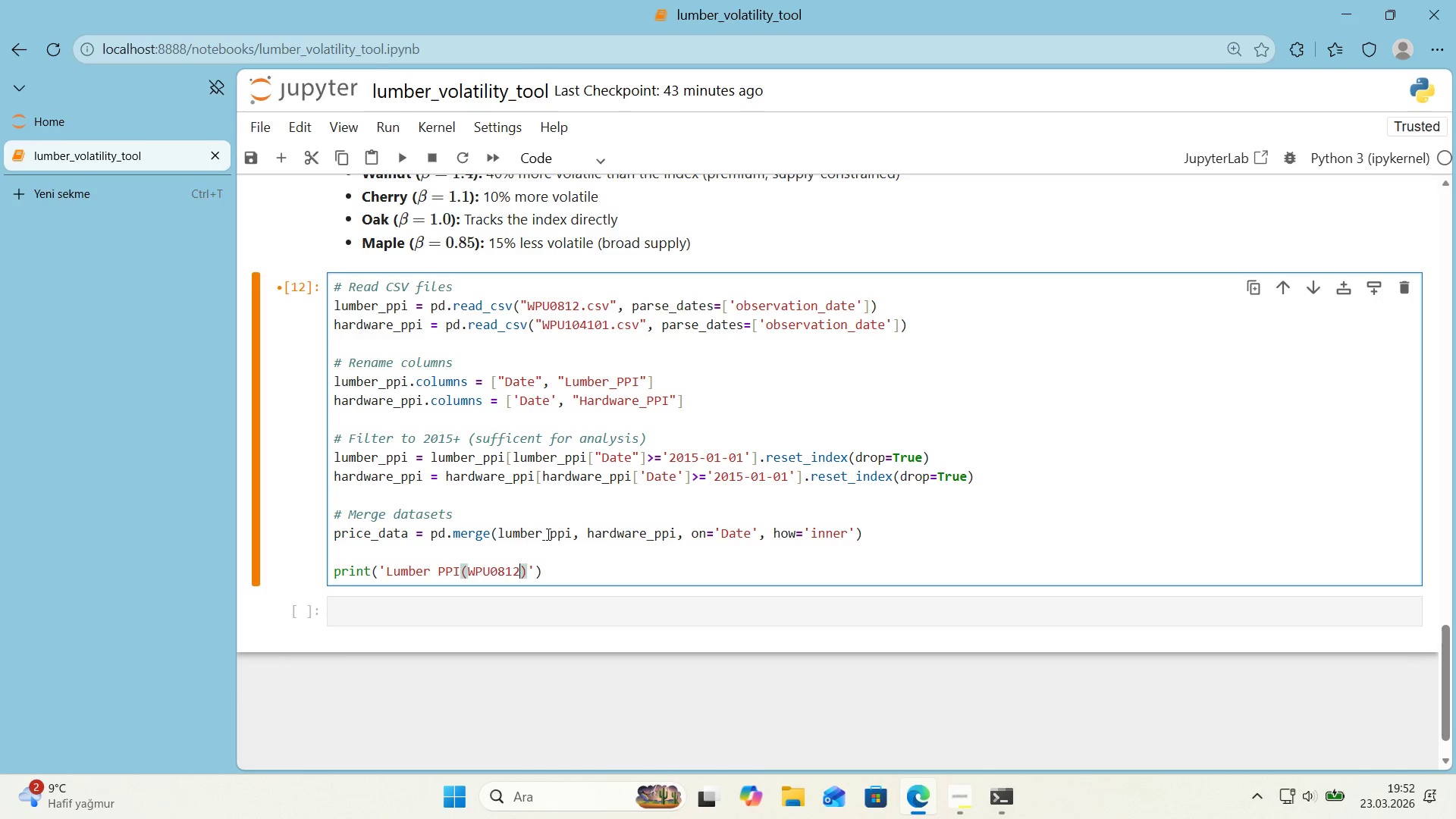 
key(ArrowRight)
 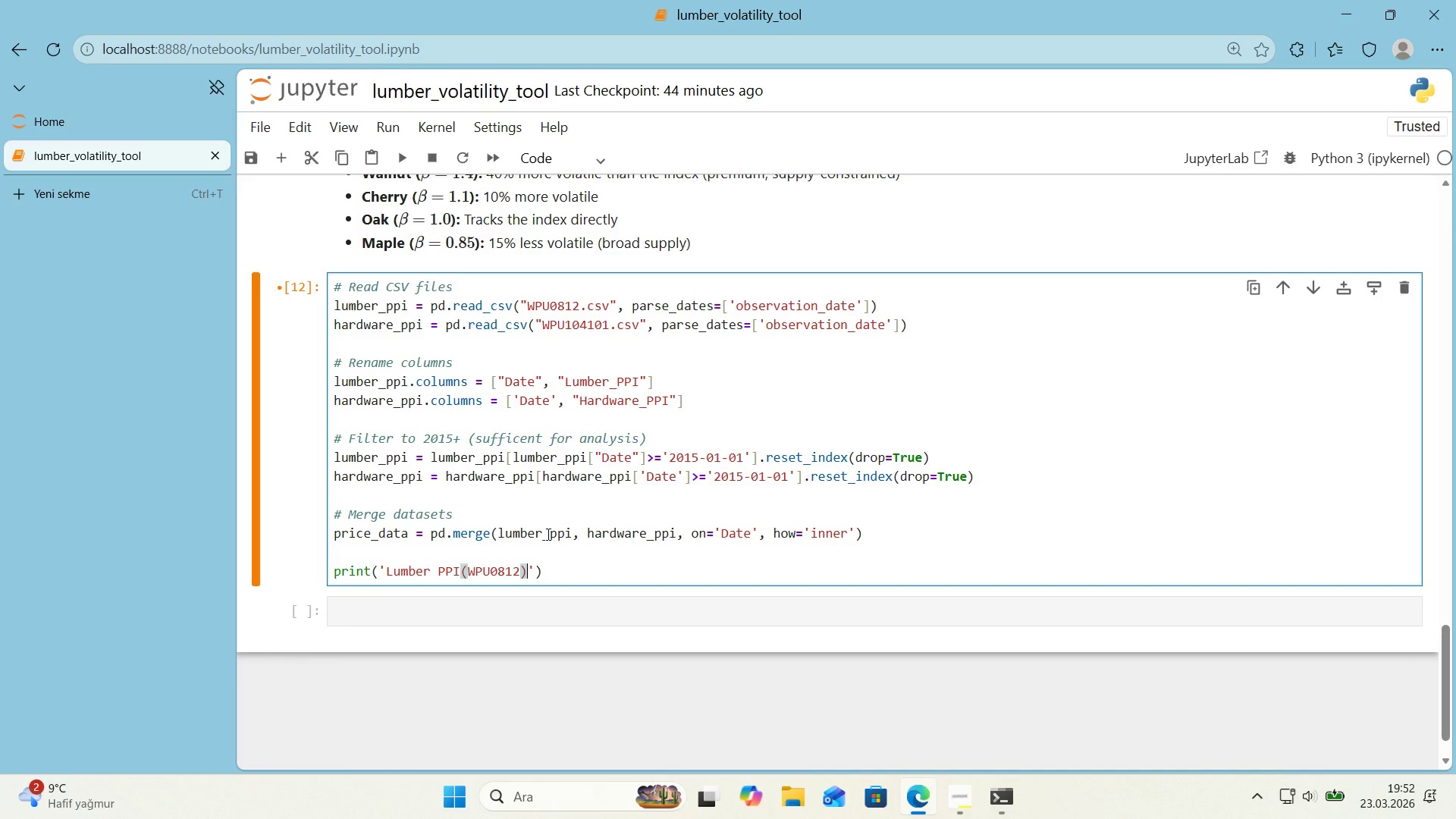 
key(ArrowRight)
 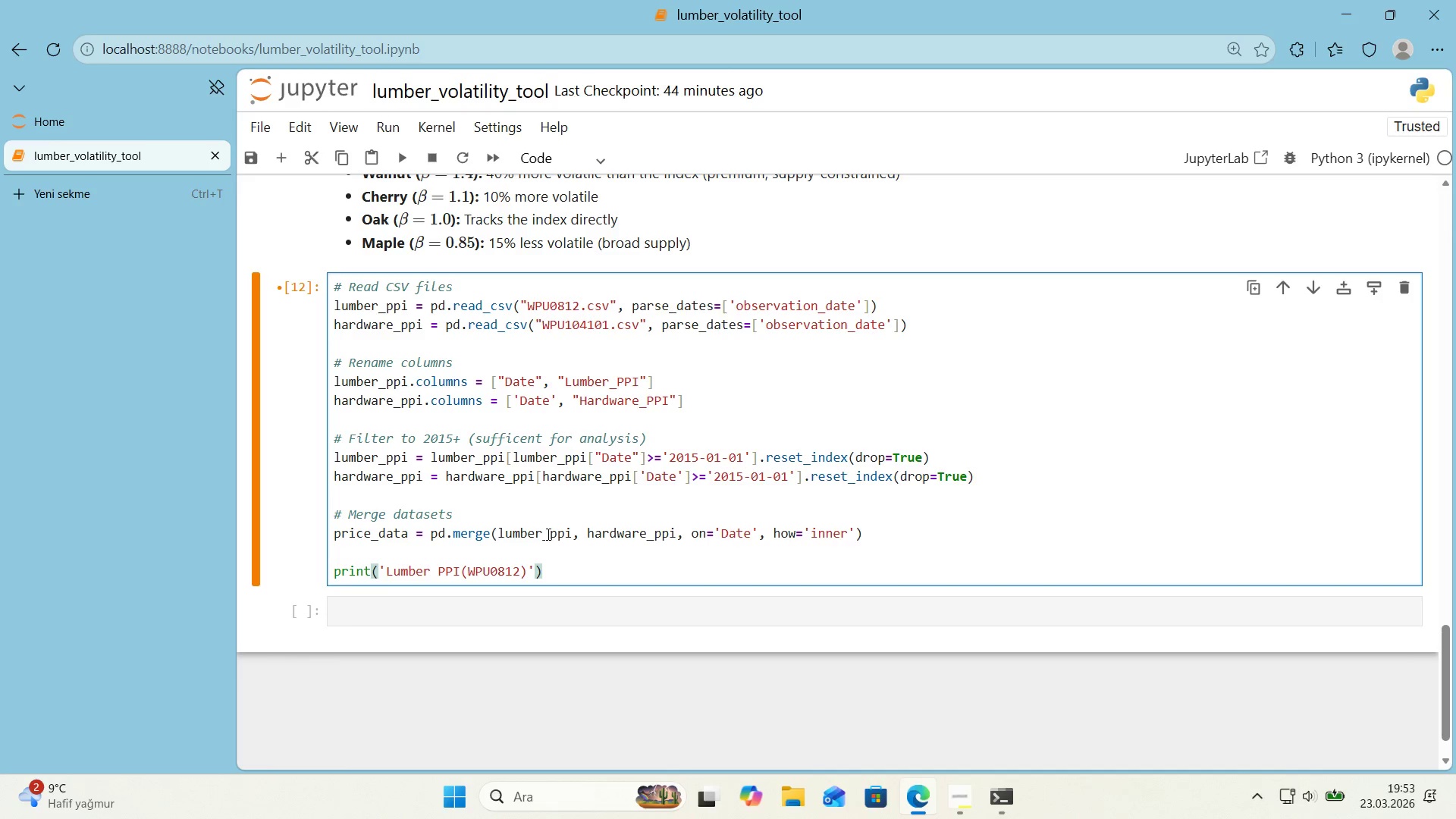 
hold_key(key=ArrowLeft, duration=1.02)
 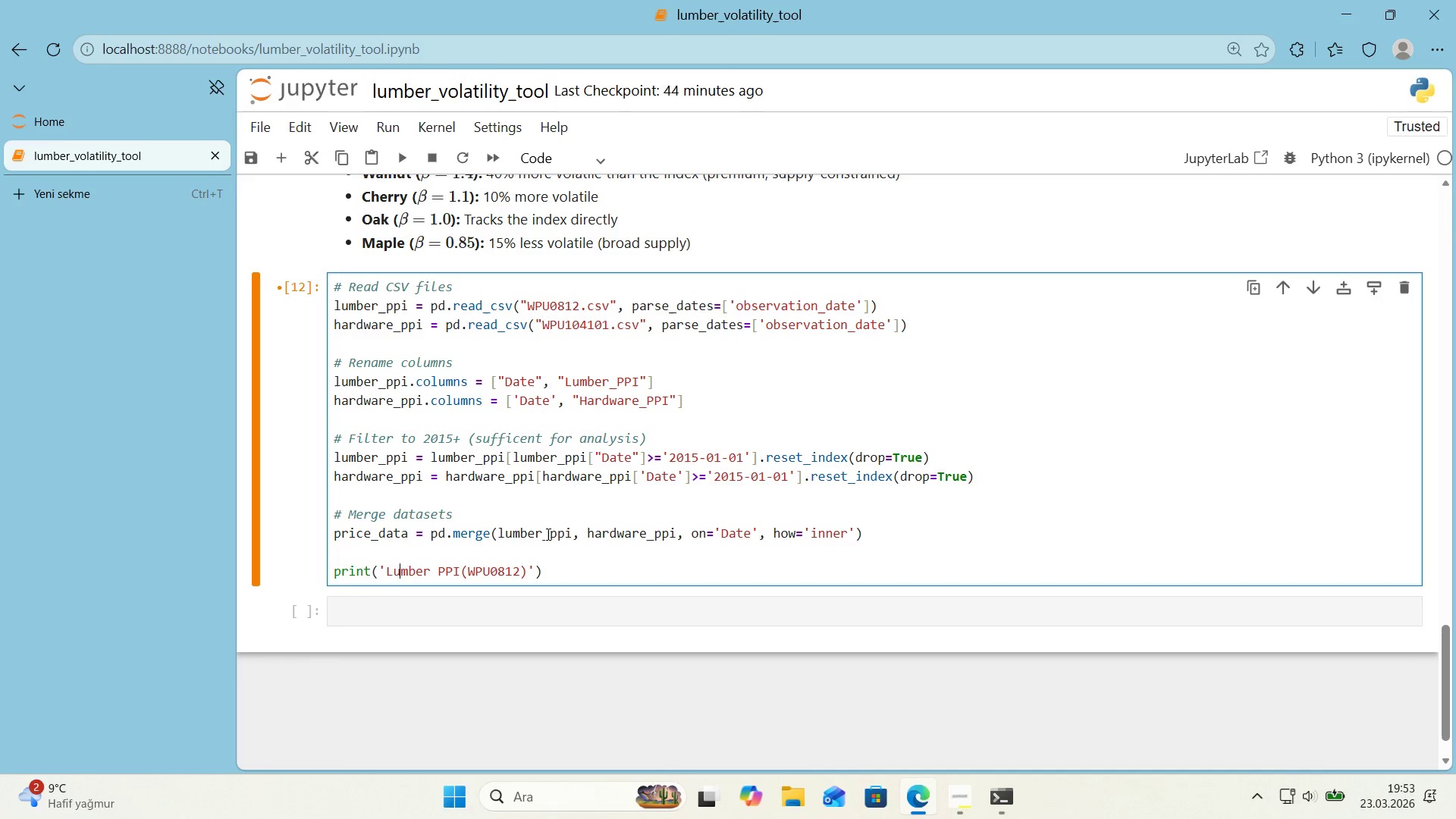 
key(ArrowLeft)
 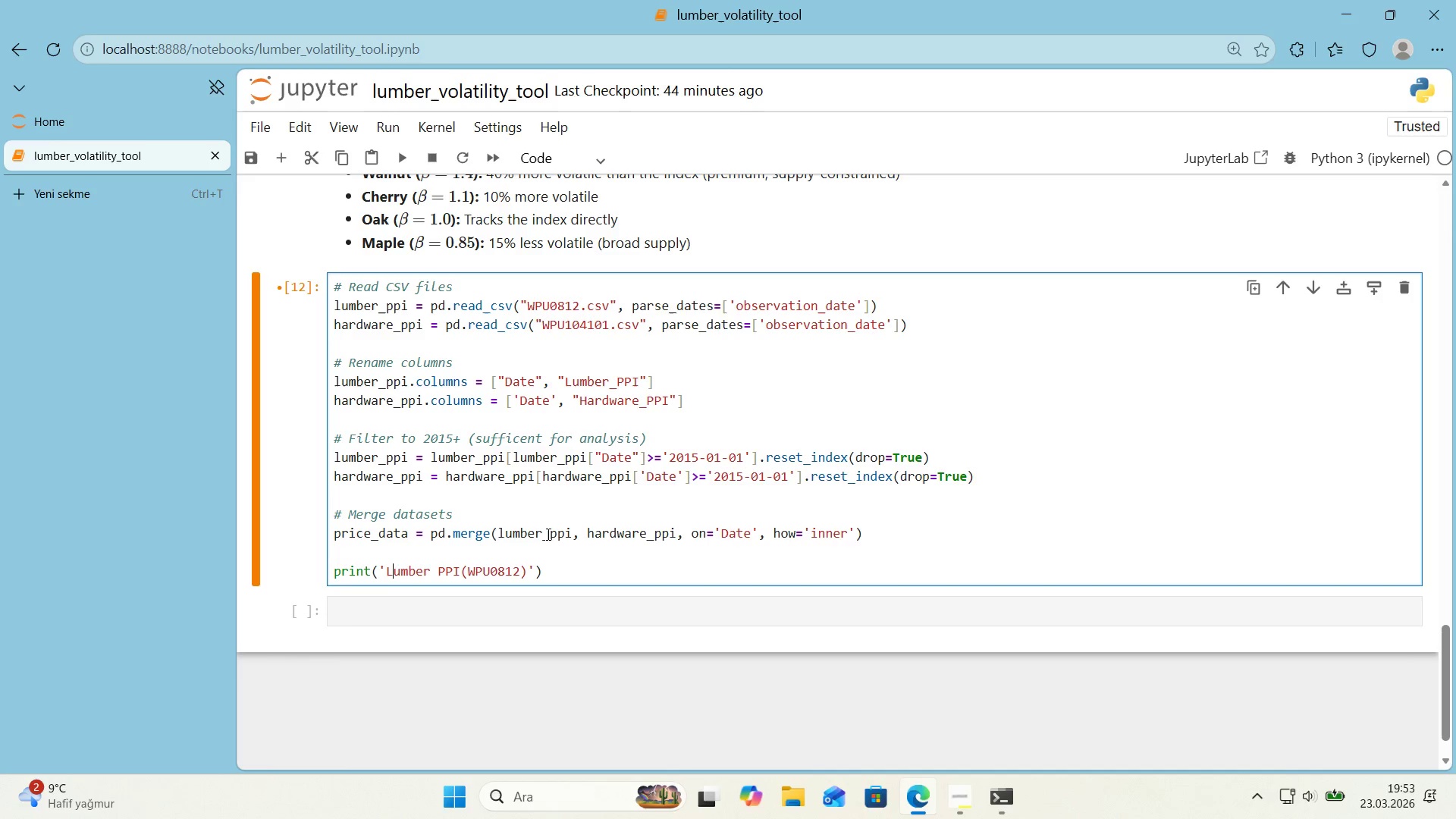 
key(ArrowLeft)
 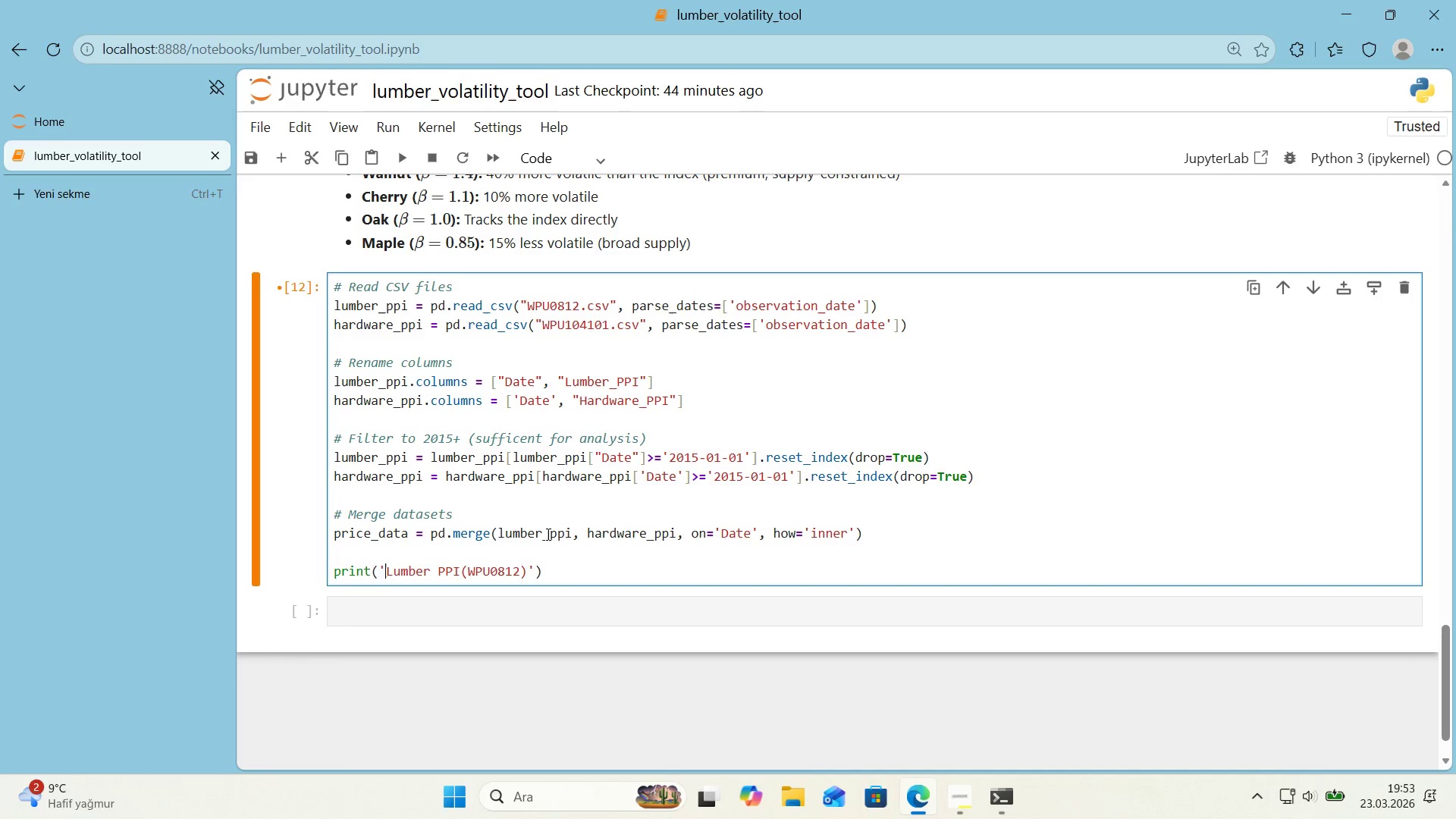 
key(ArrowLeft)
 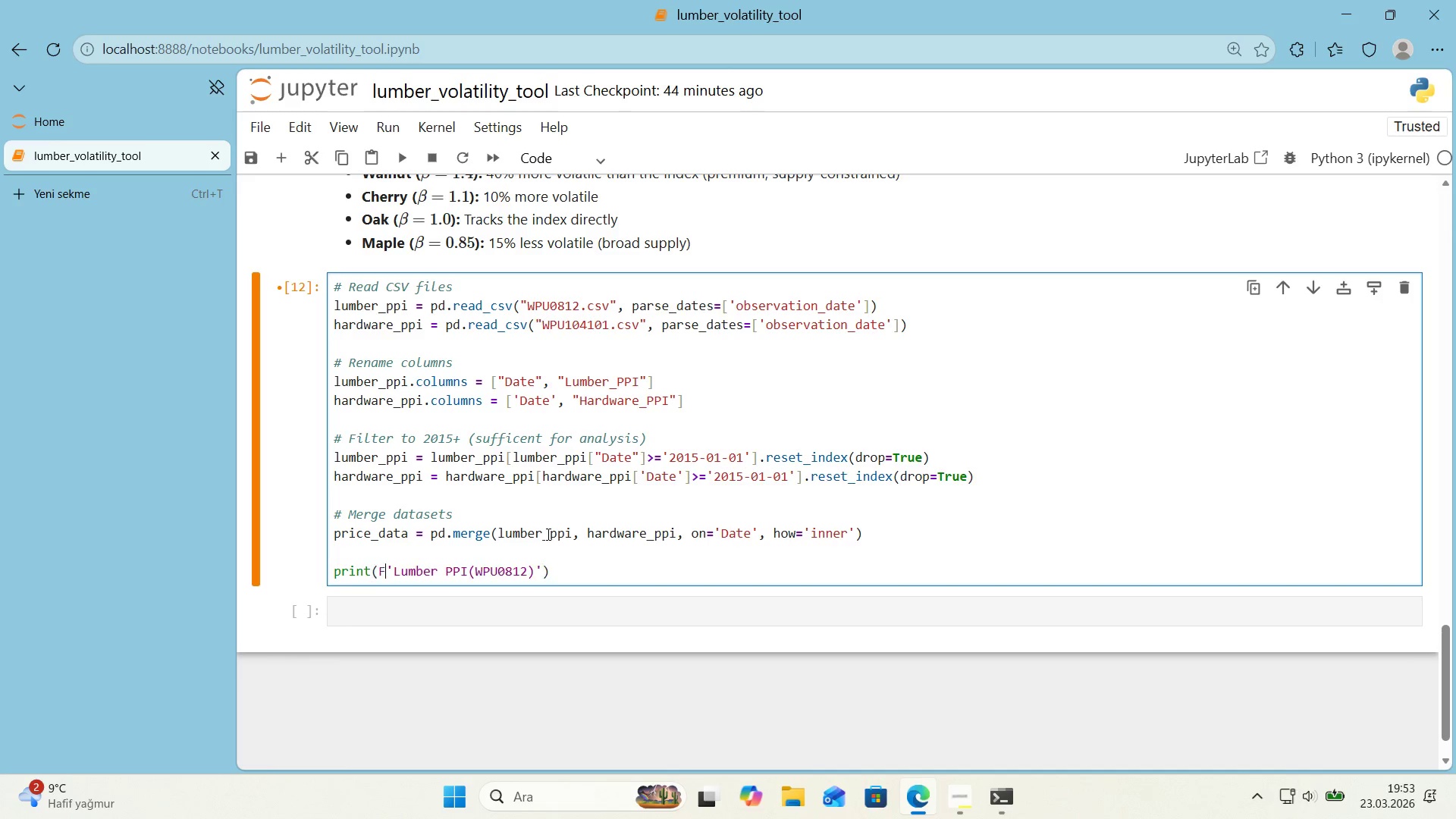 
key(F)
 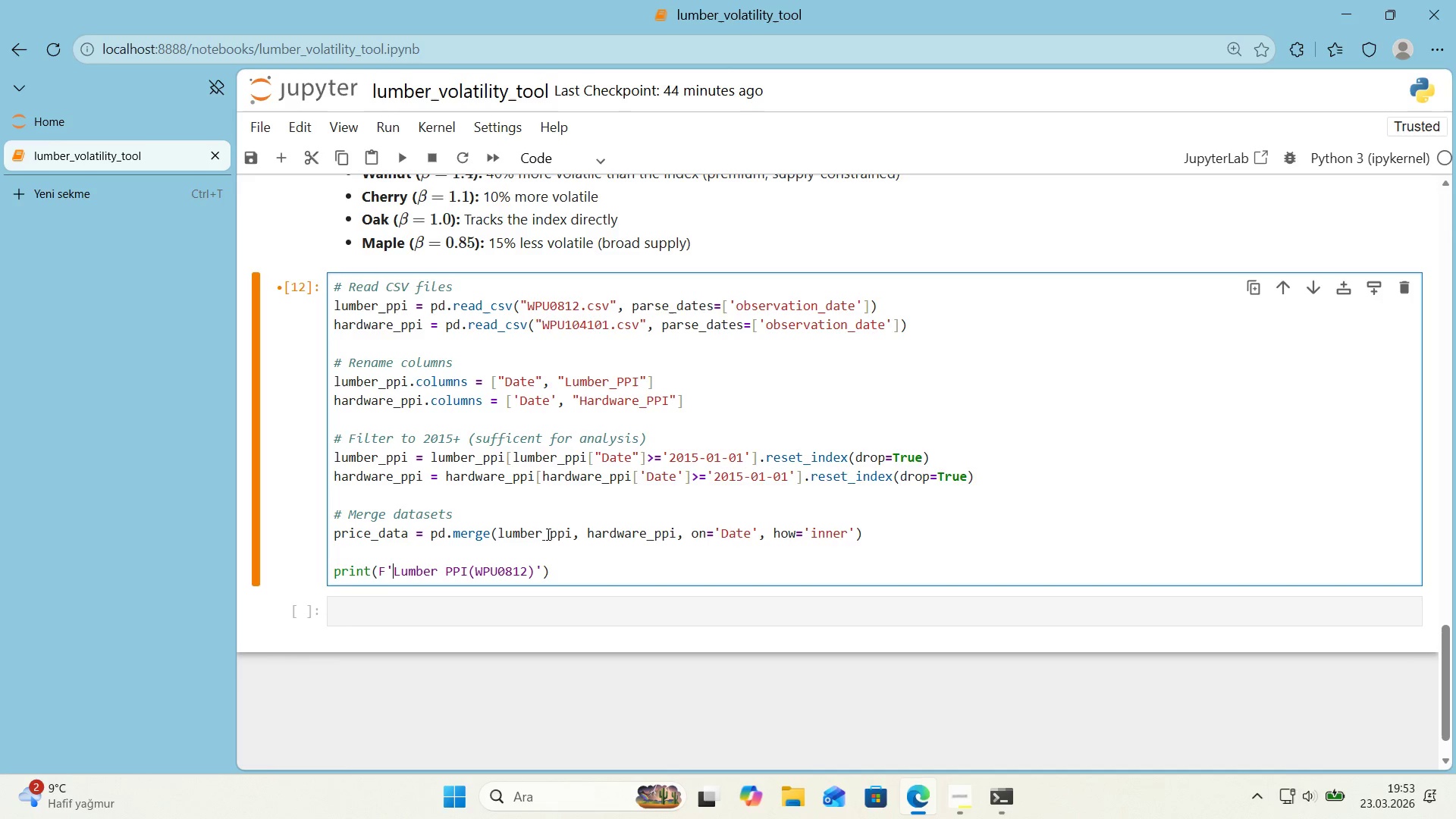 
key(ArrowRight)
 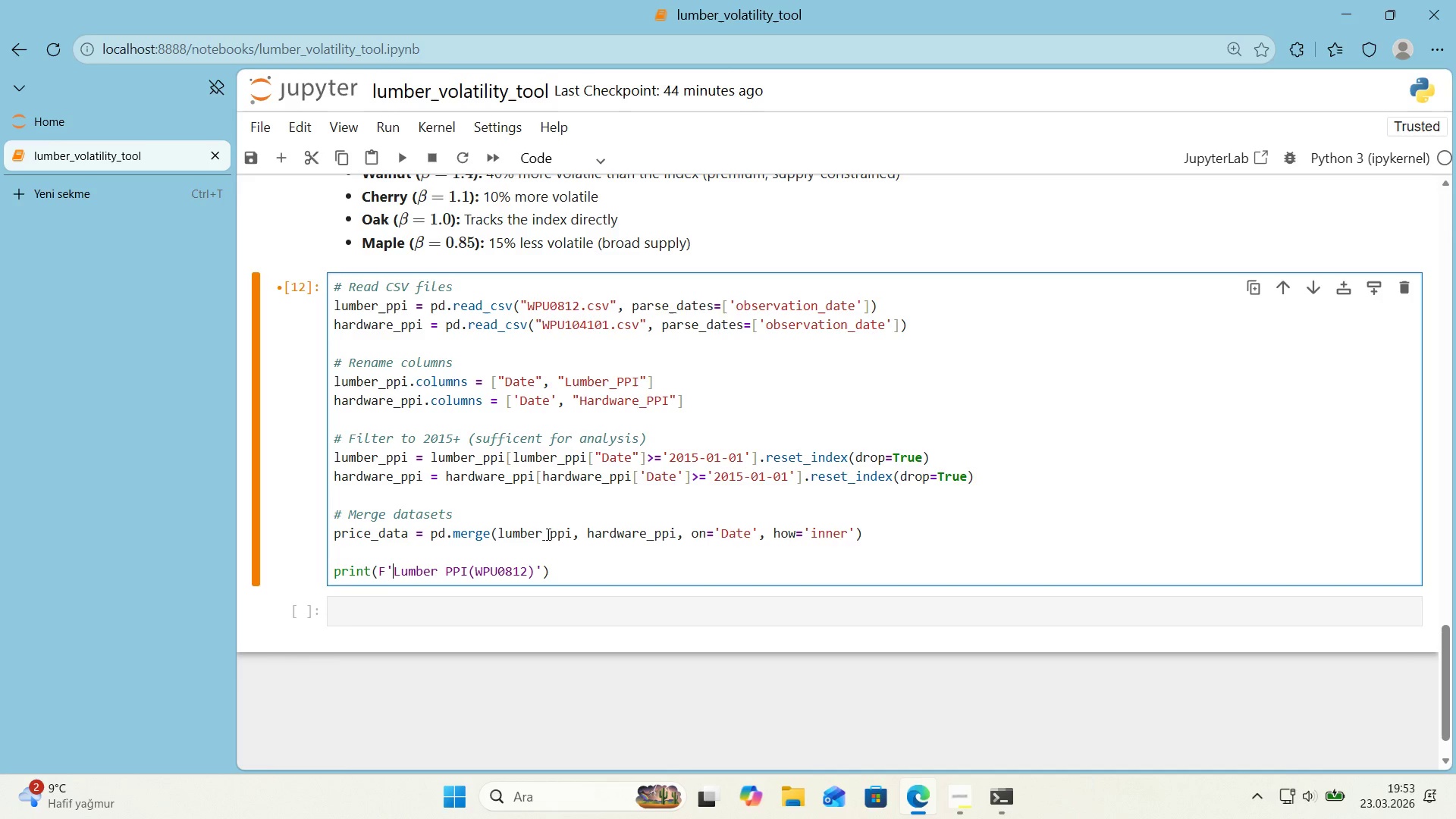 
key(CapsLock)
 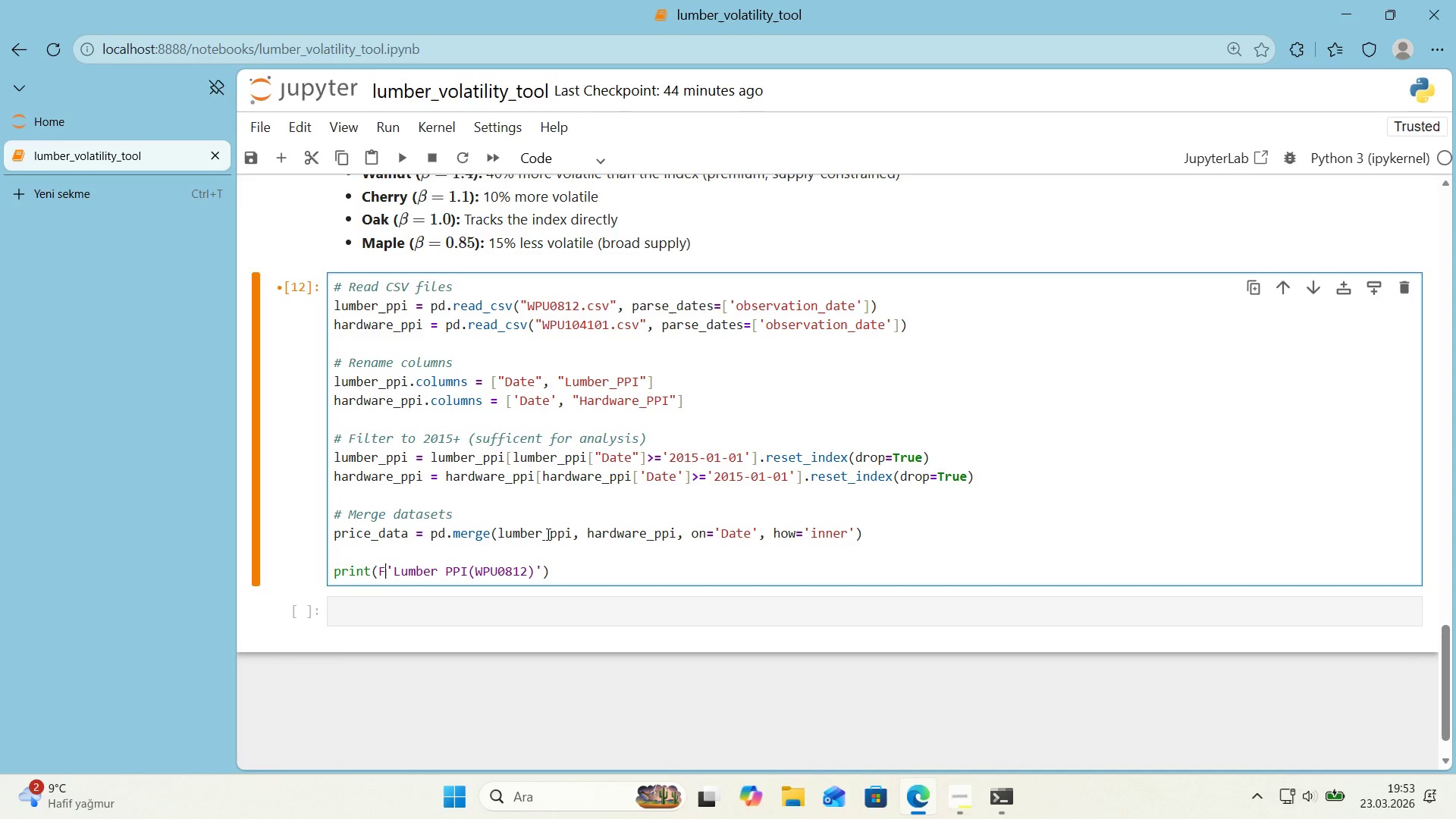 
key(ArrowLeft)
 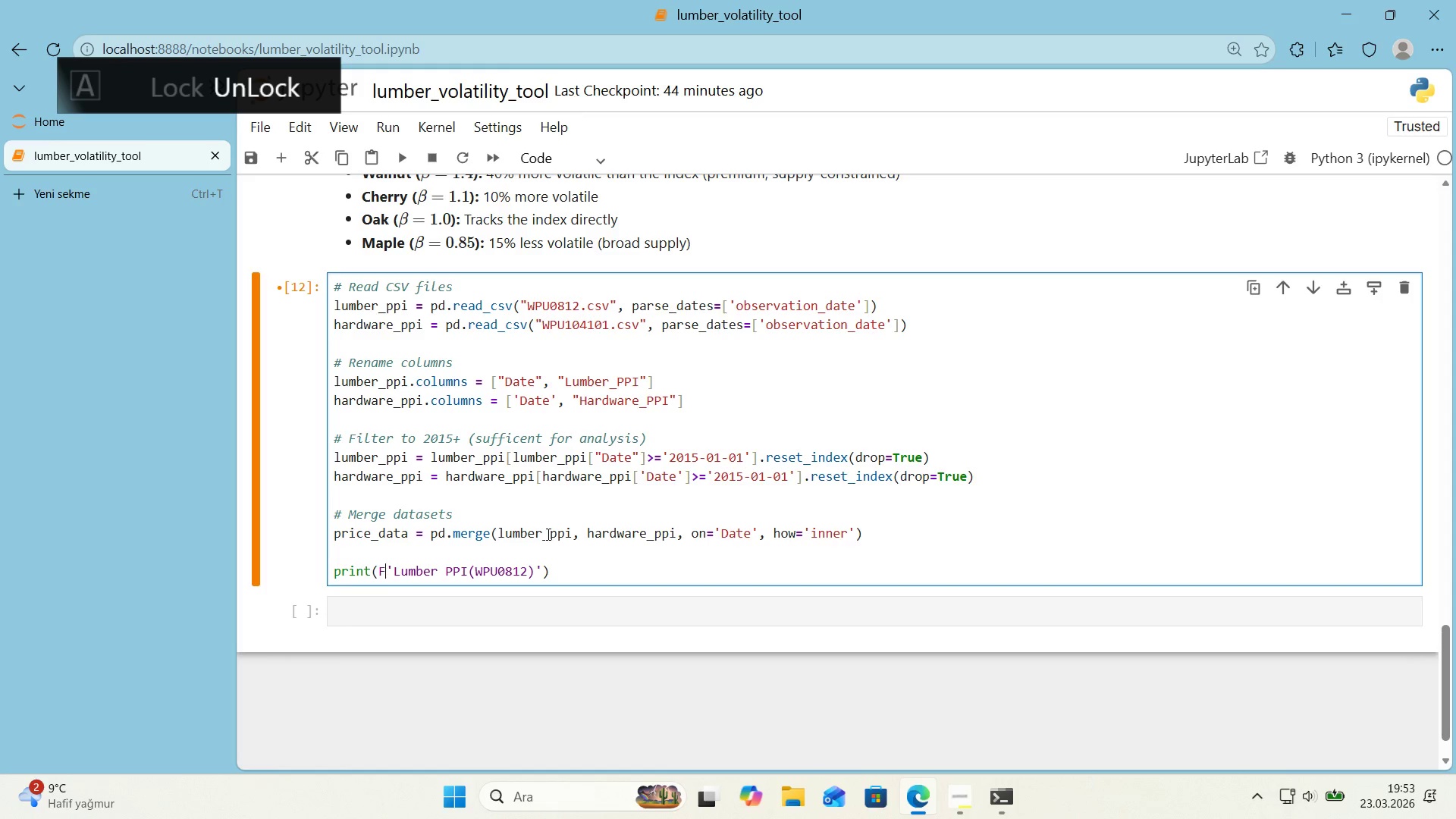 
key(Backspace)
 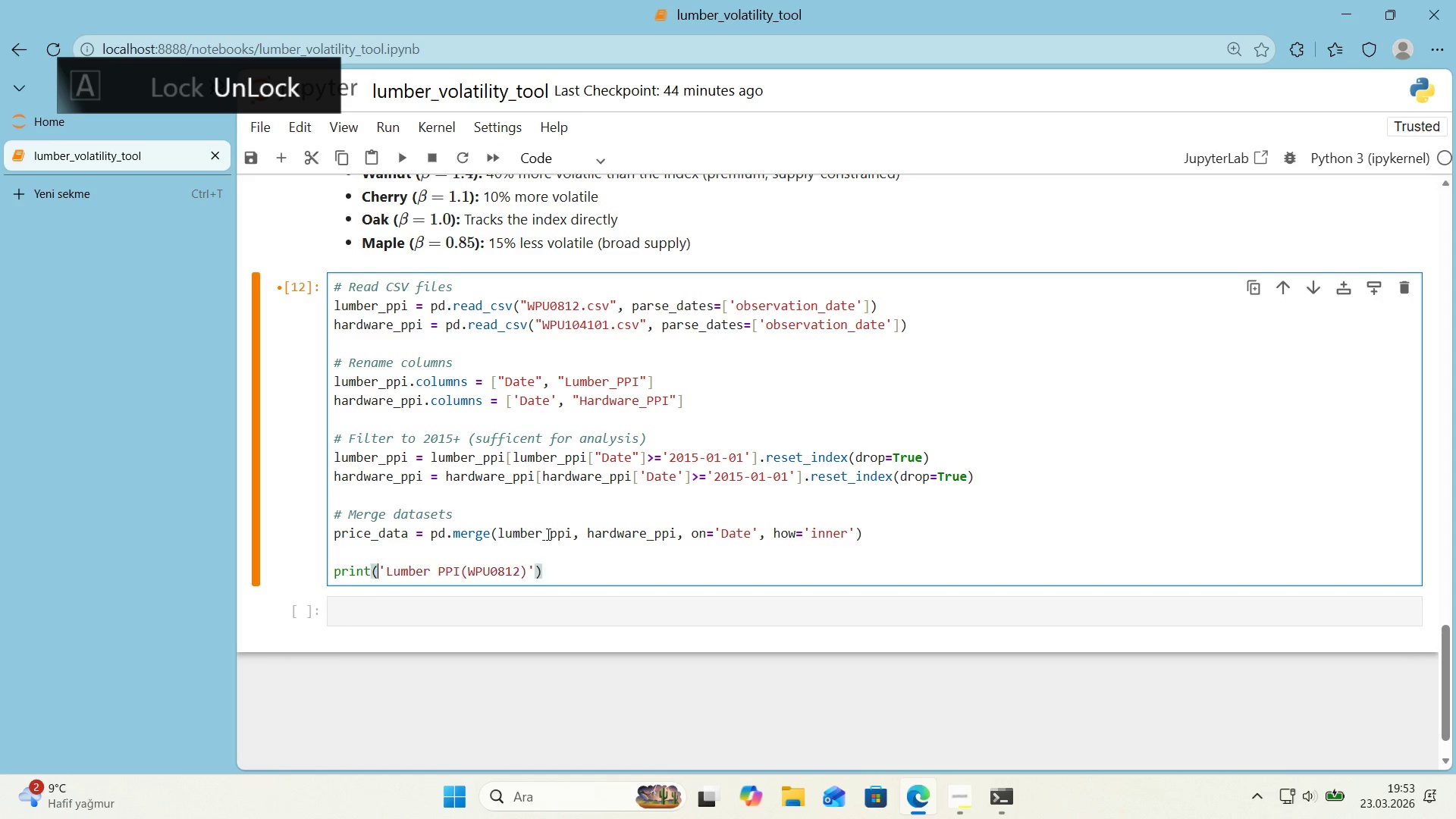 
key(F)
 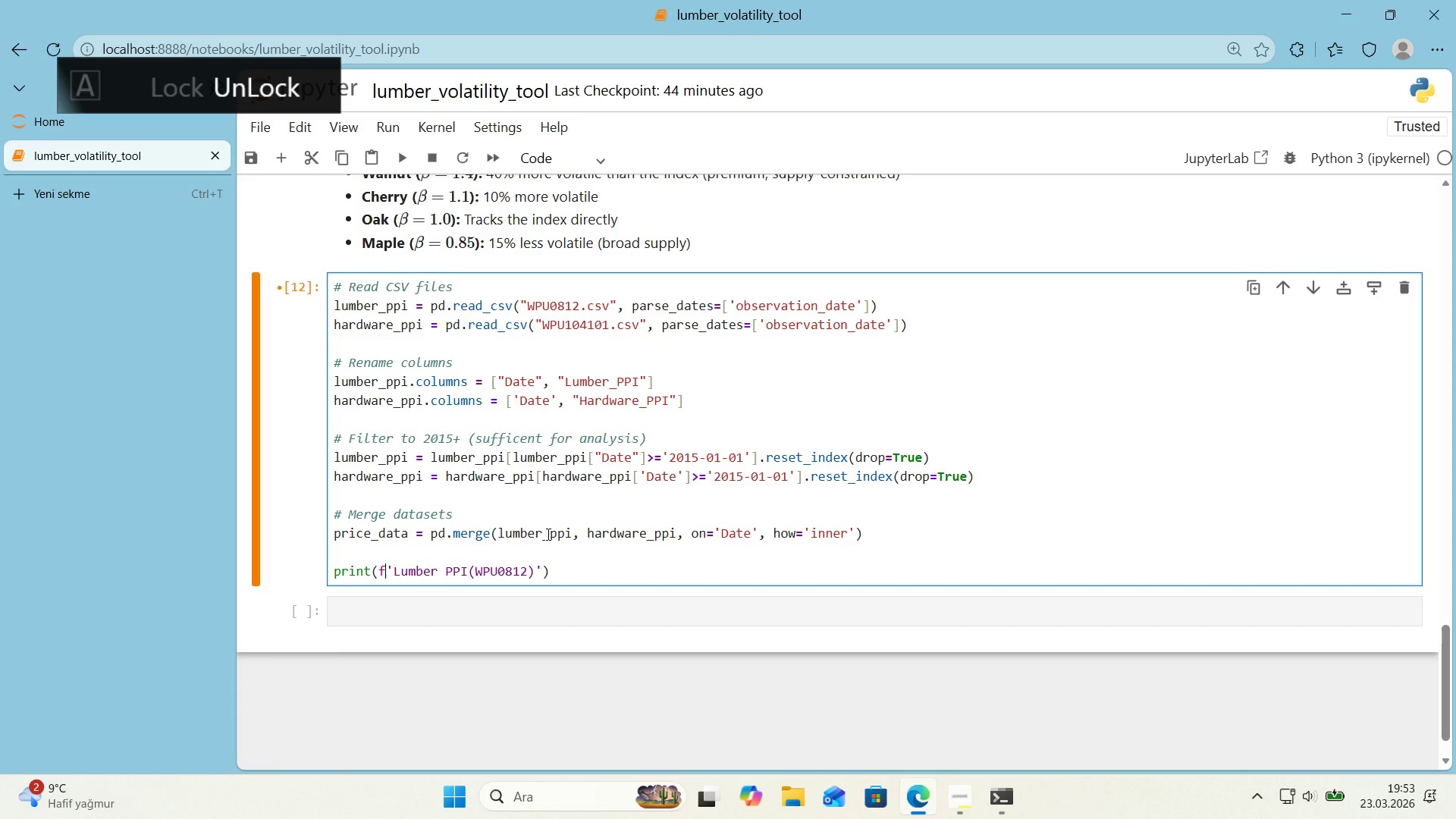 
key(ArrowRight)
 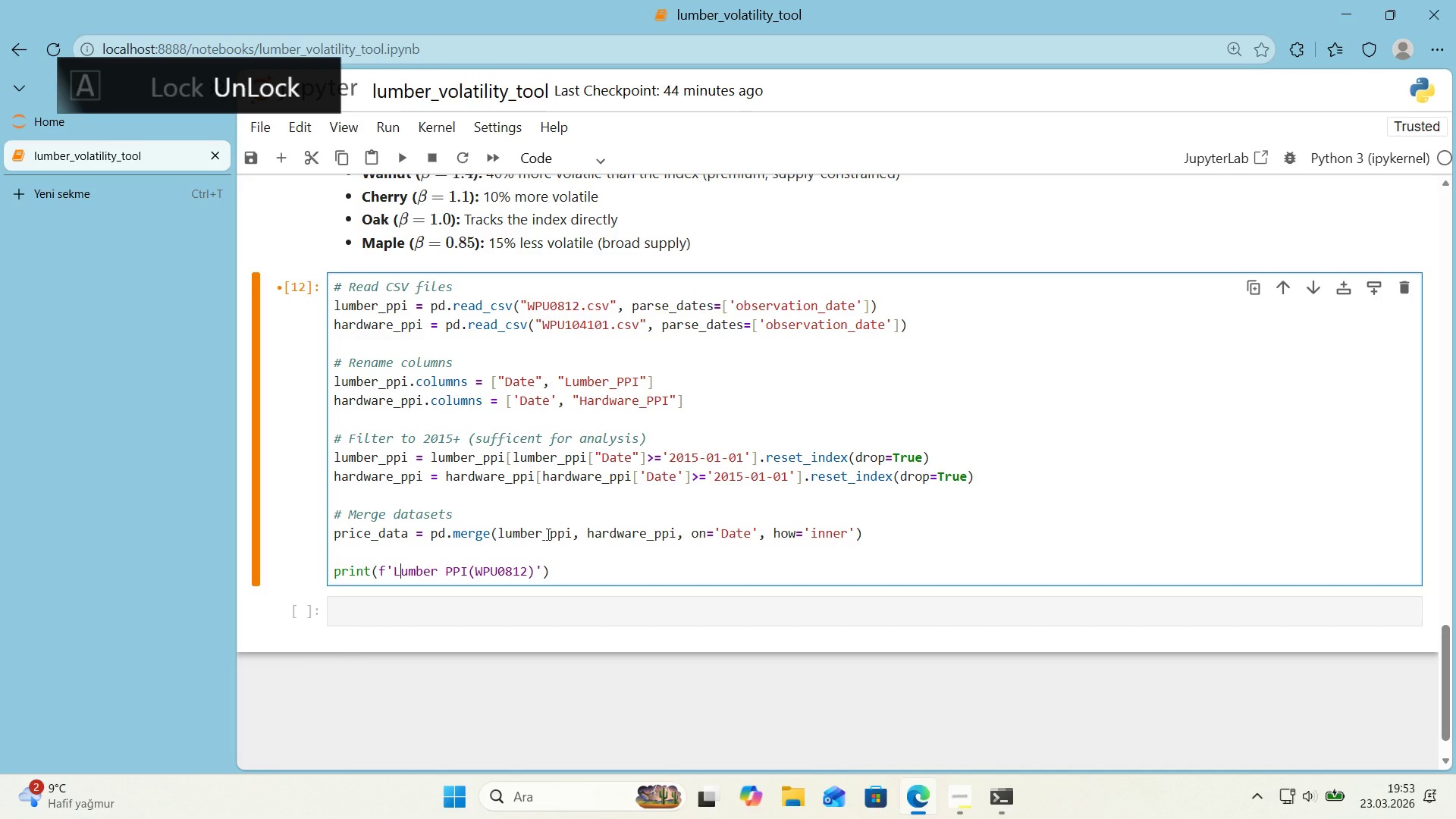 
hold_key(key=ArrowRight, duration=0.97)
 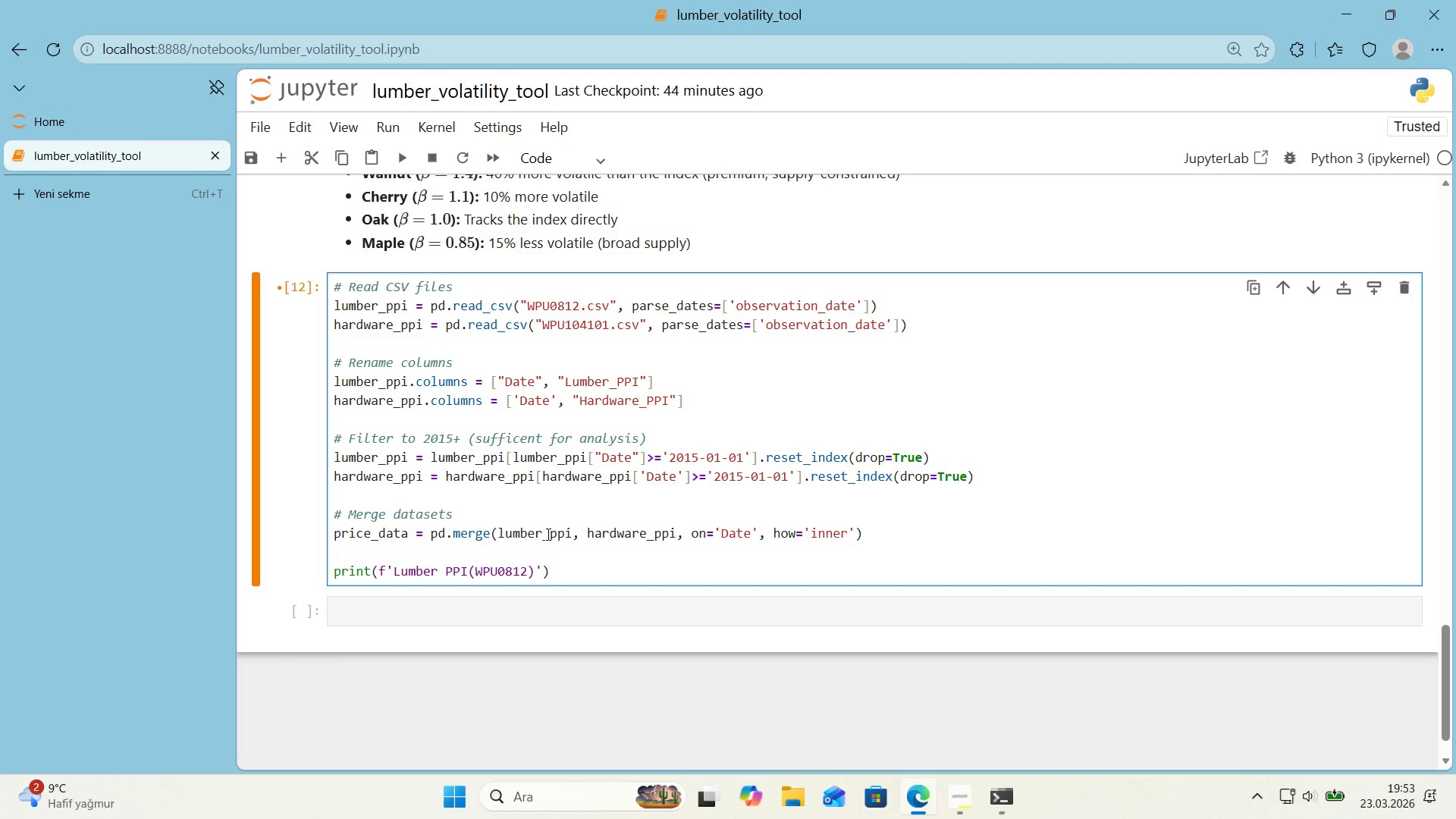 
hold_key(key=ArrowLeft, duration=0.88)
 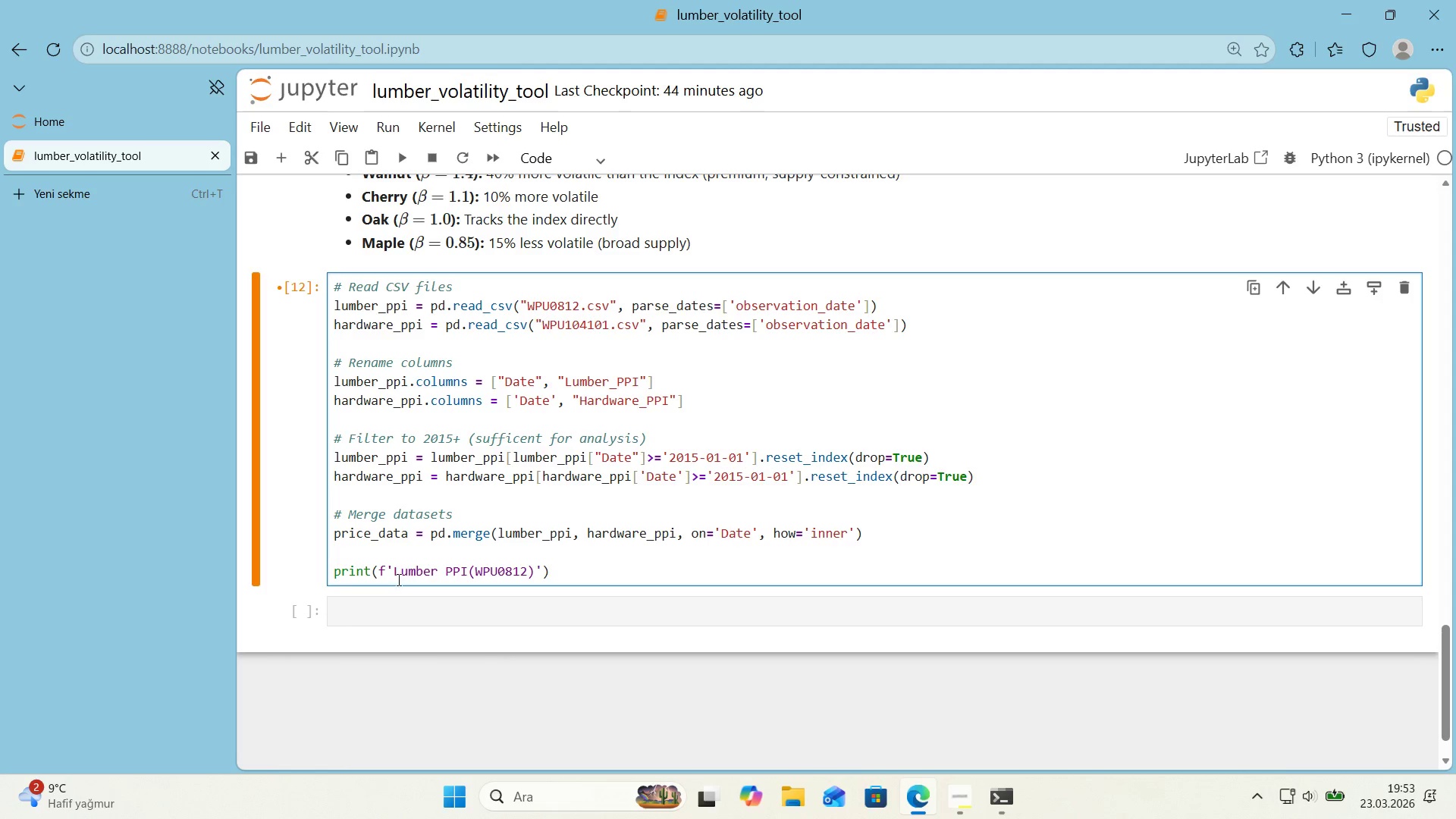 
left_click_drag(start_coordinate=[393, 570], to_coordinate=[388, 570])
 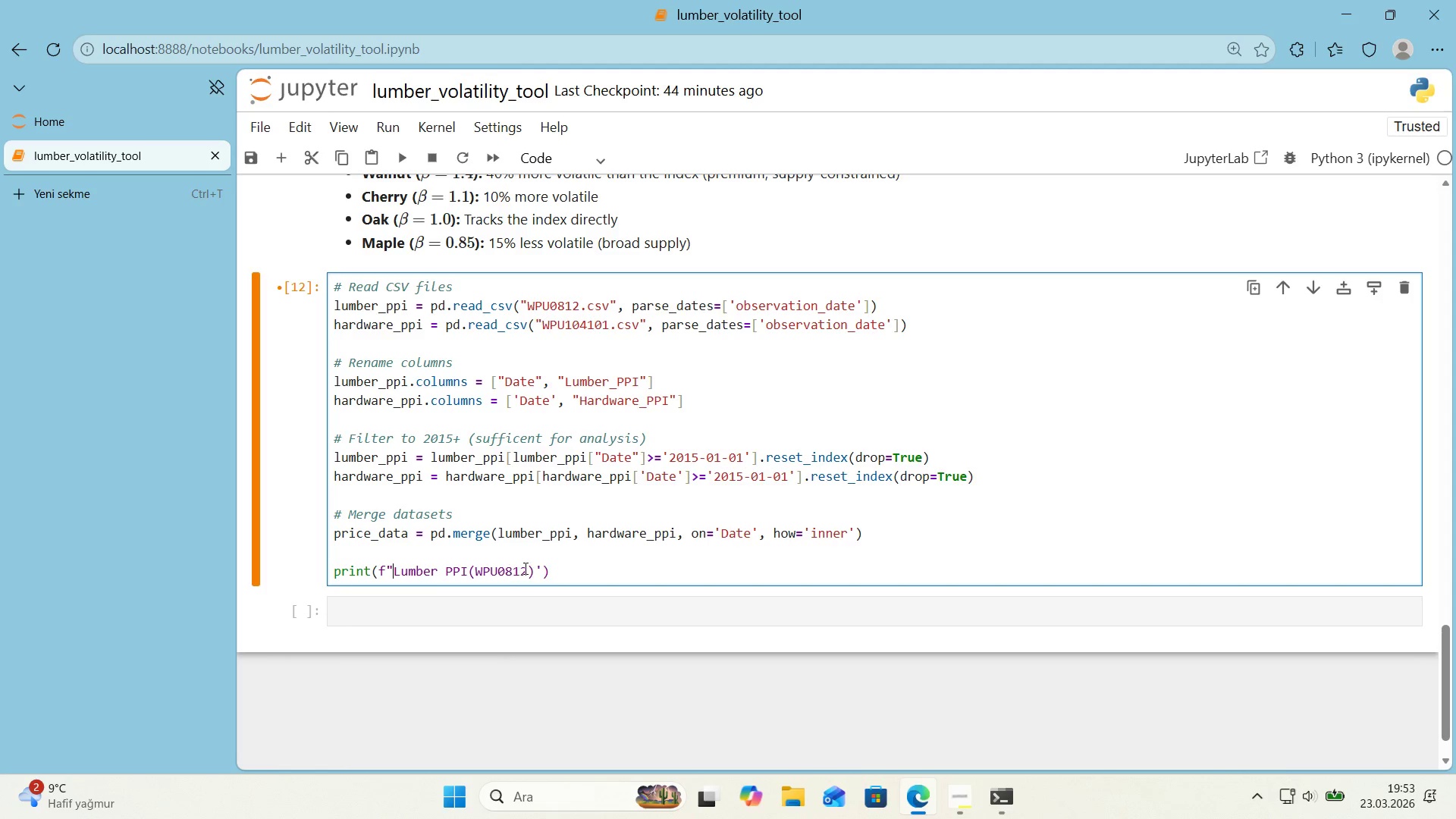 
key(Backquote)
 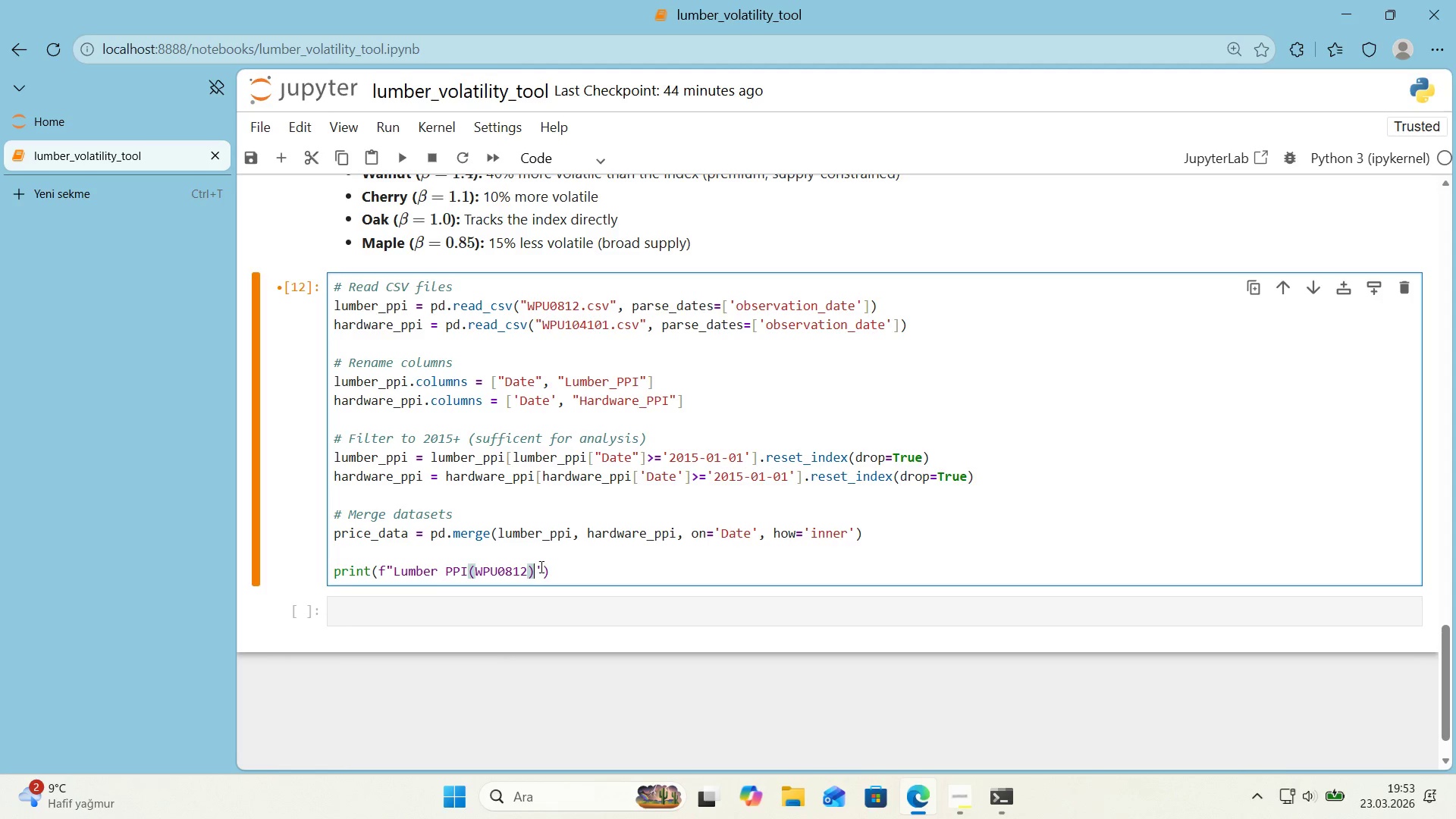 
key(Backquote)
 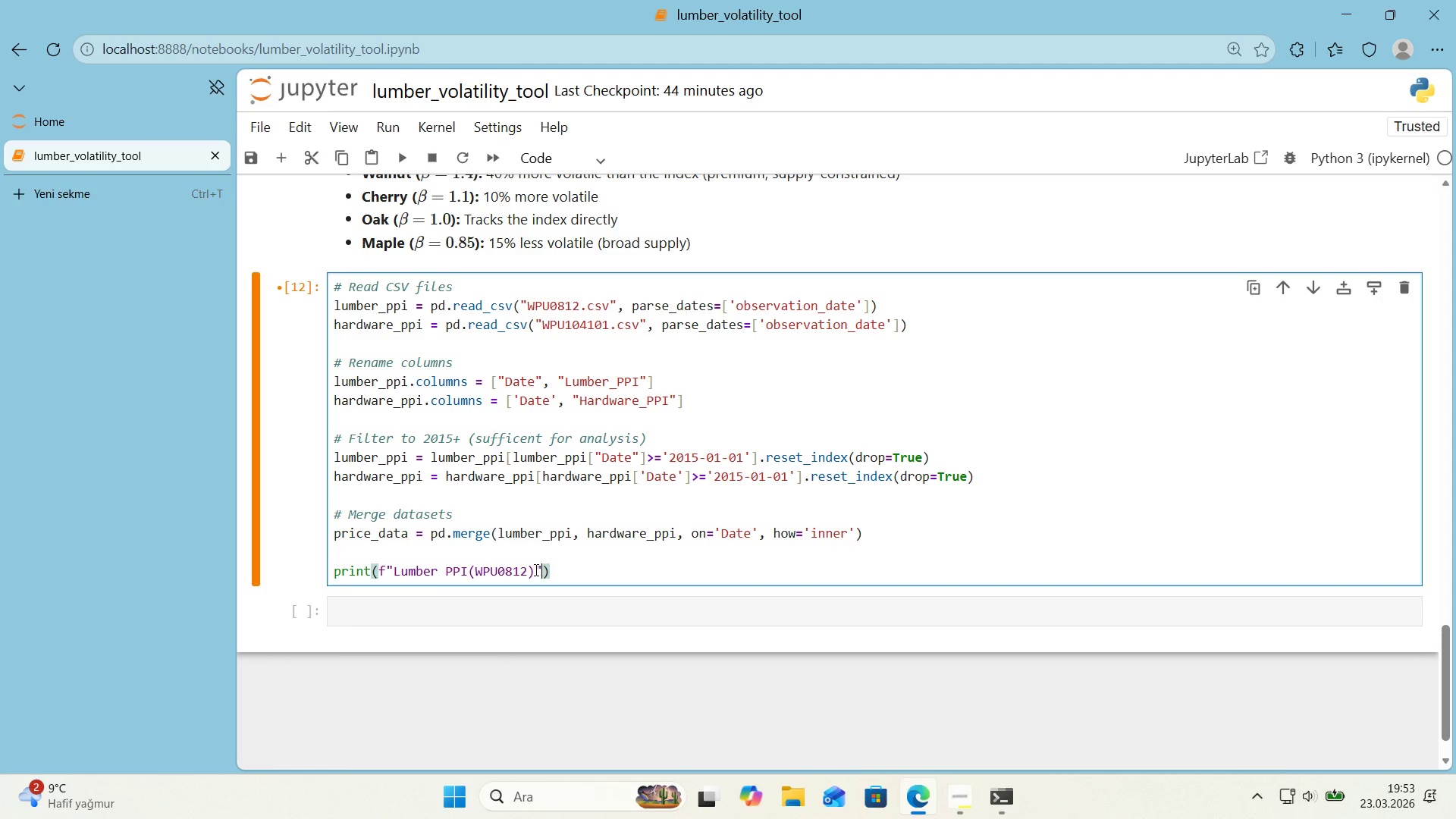 
left_click([535, 570])
 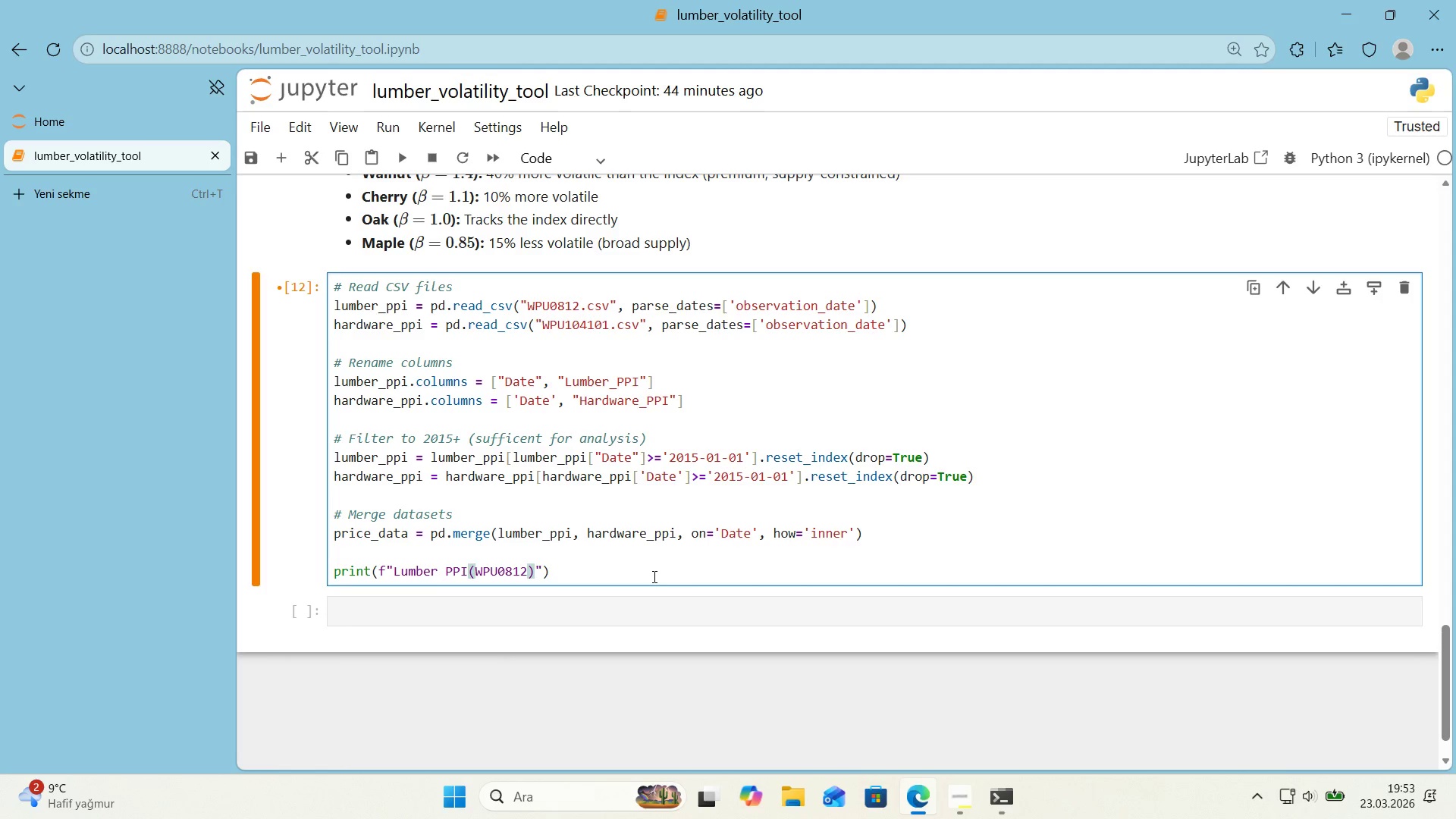 
key(Shift+ShiftRight)
 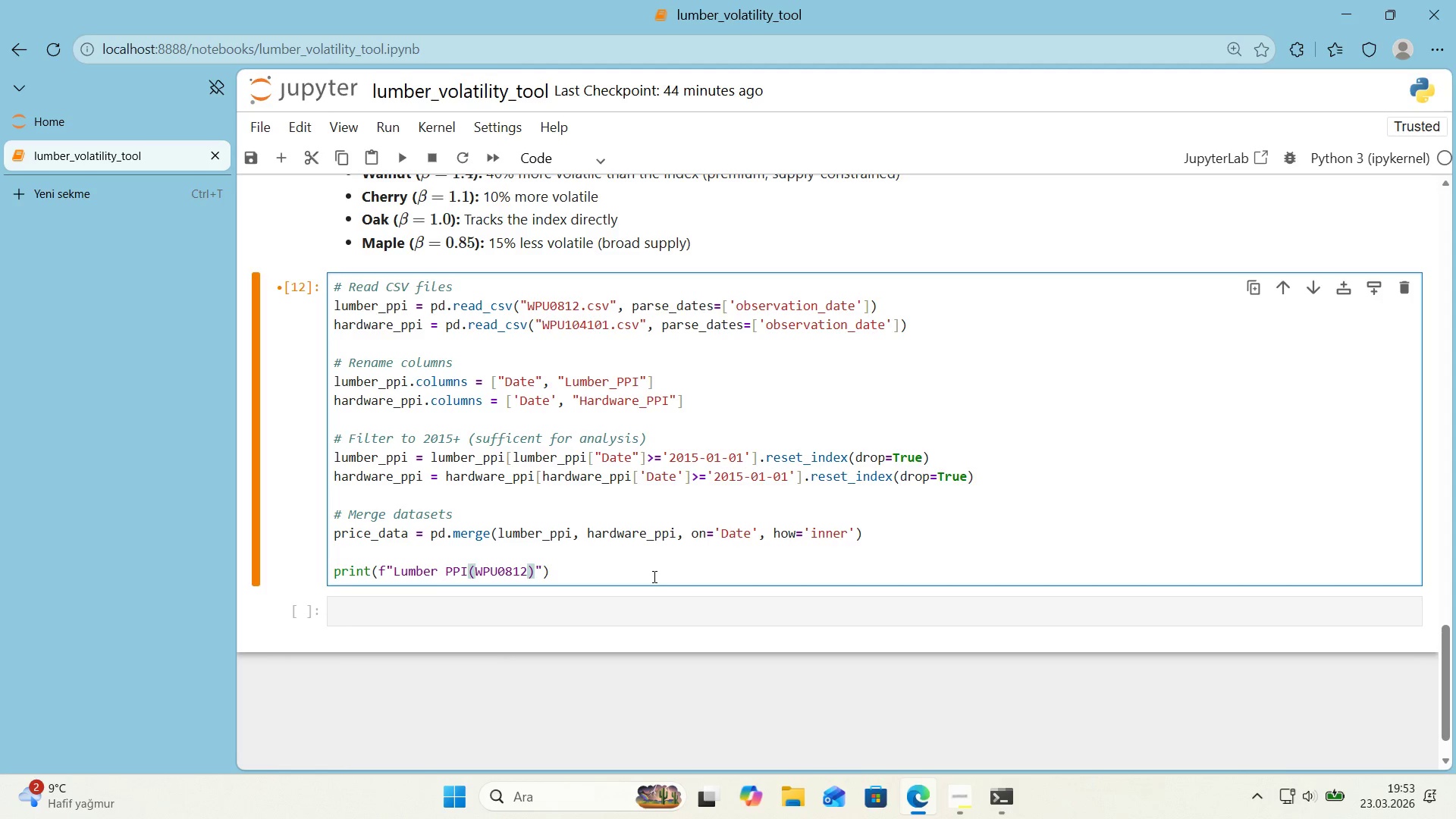 
key(Shift+Period)
 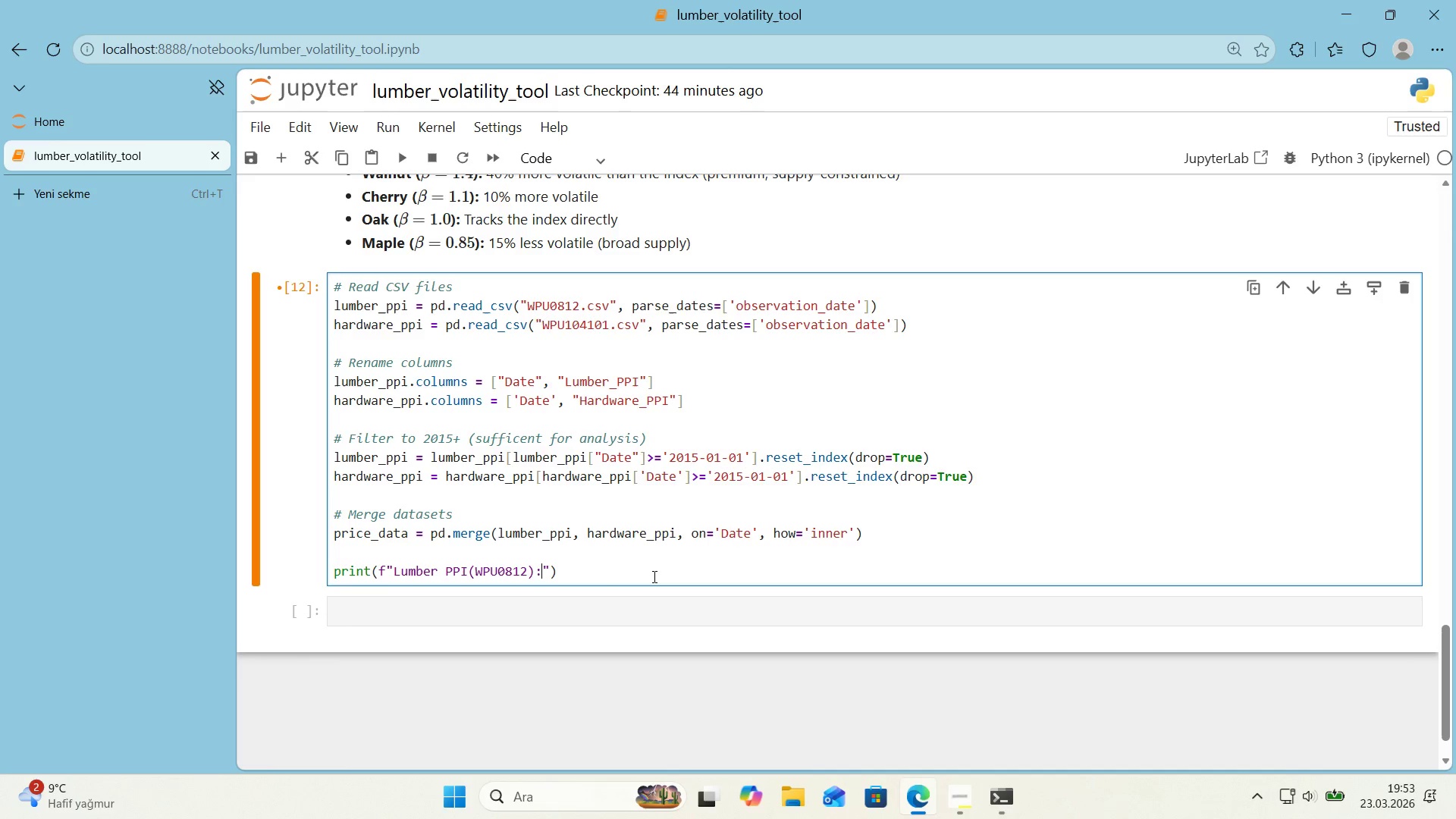 
key(Alt+Control+7)
 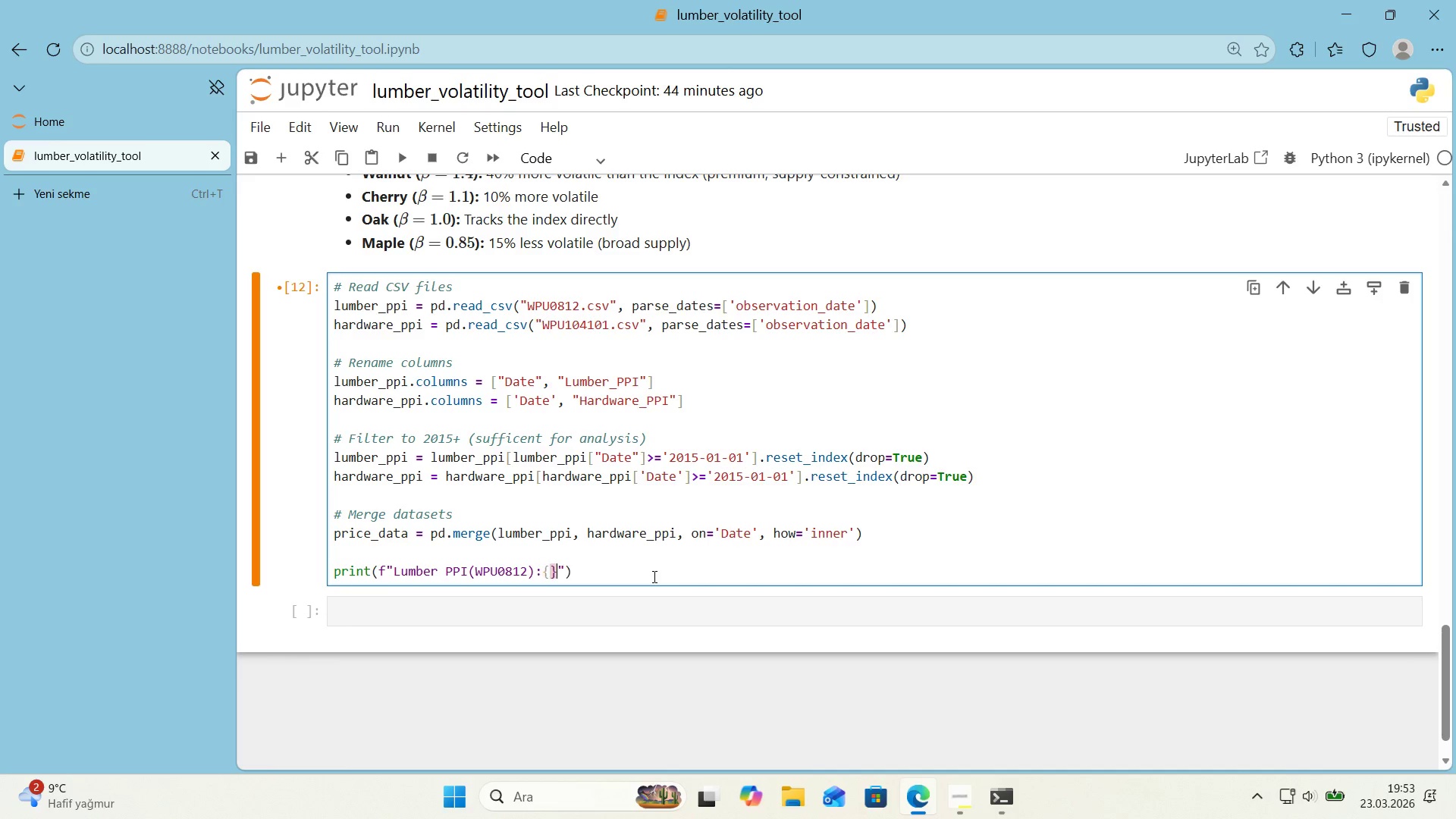 
key(Alt+Control+0)
 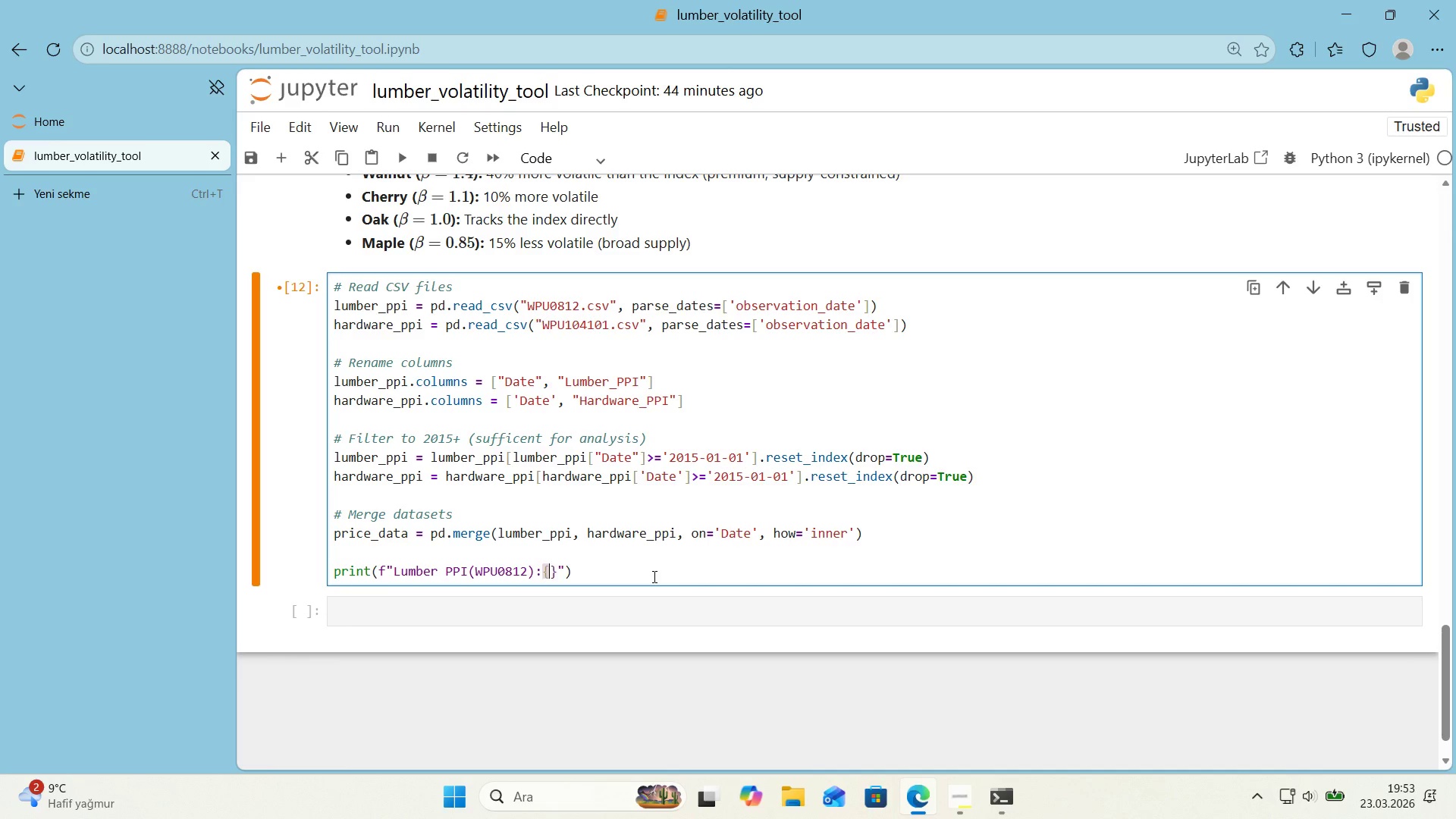 
key(ArrowLeft)
 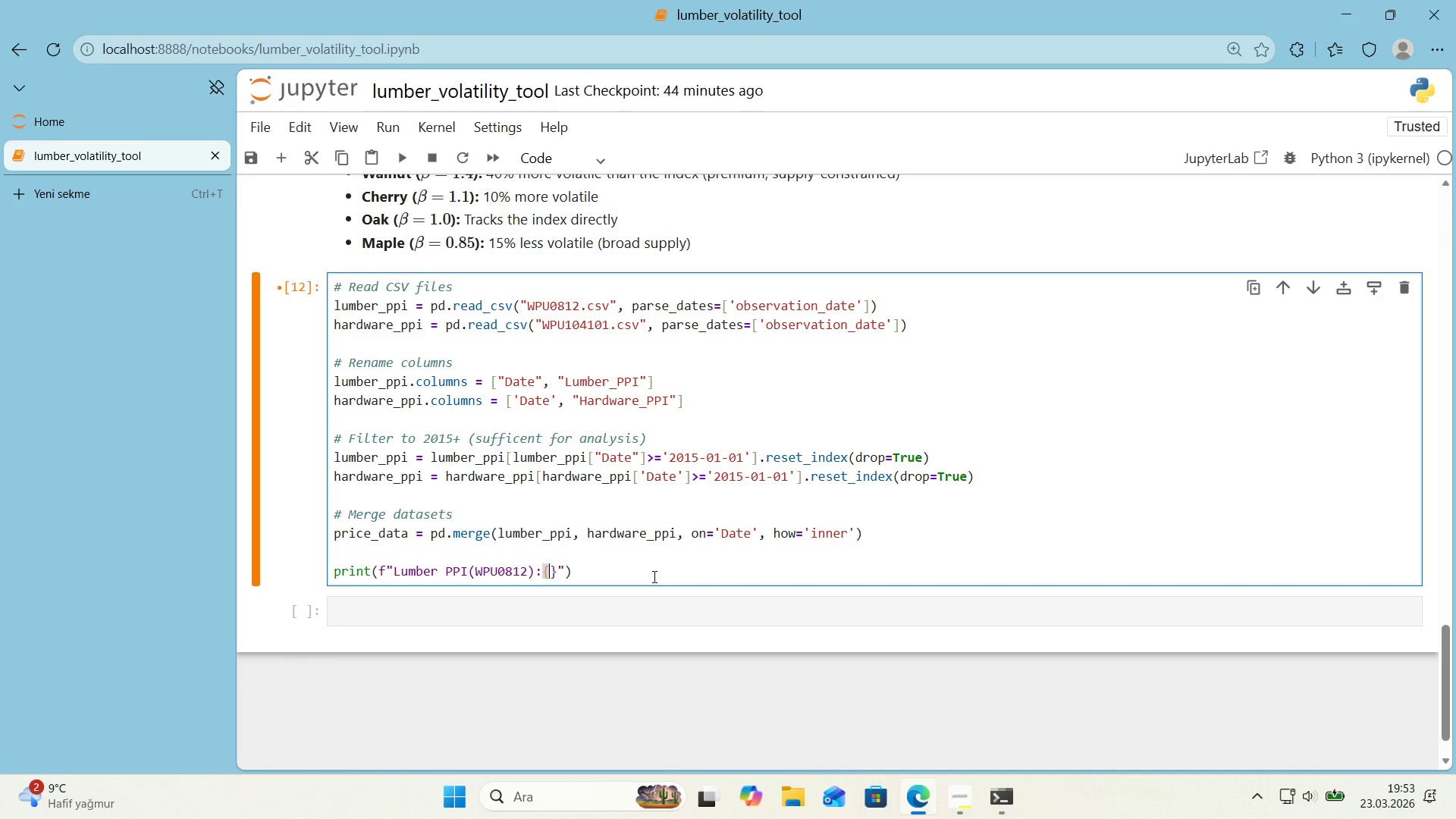 
type(len*()
 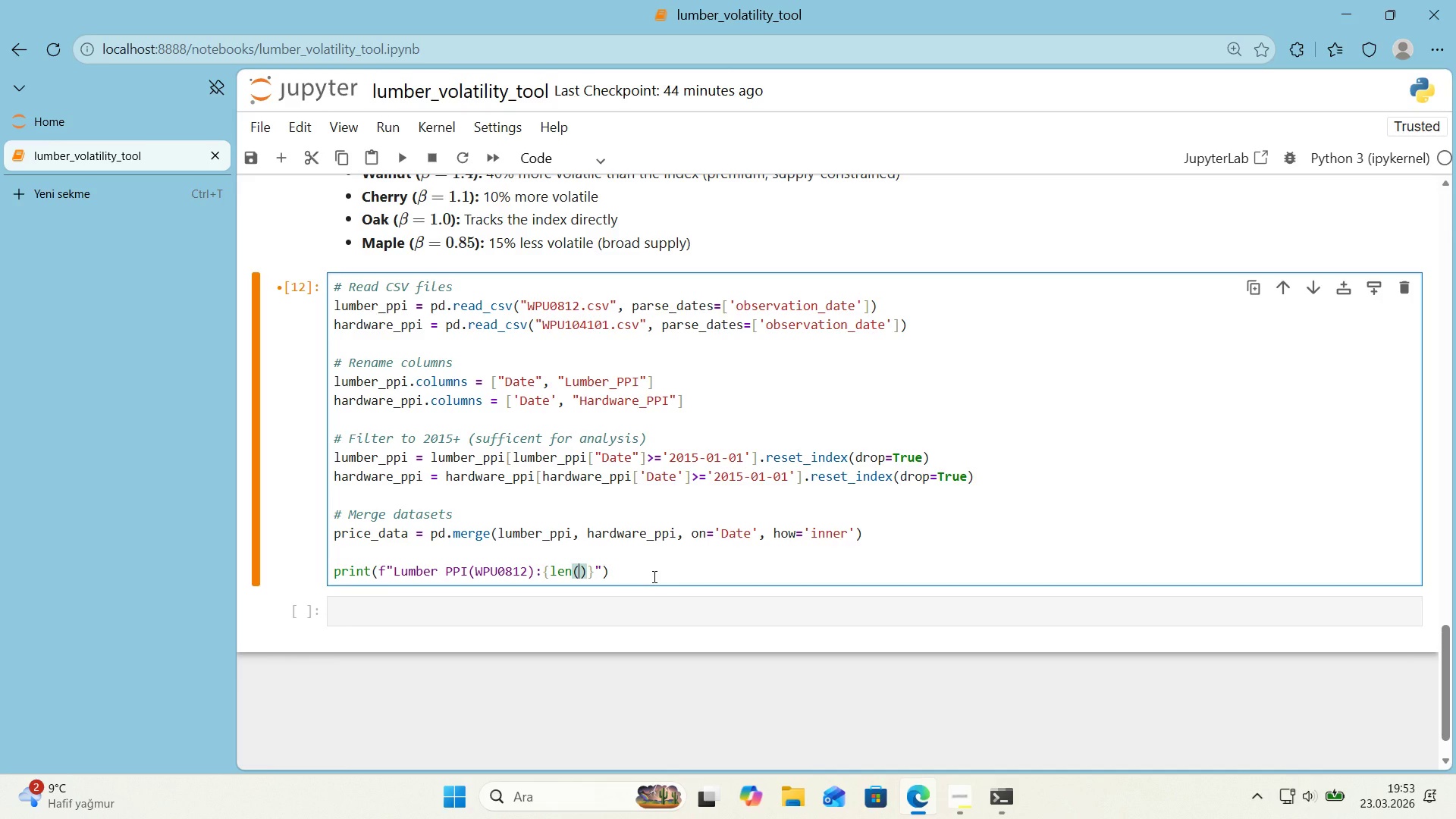 
 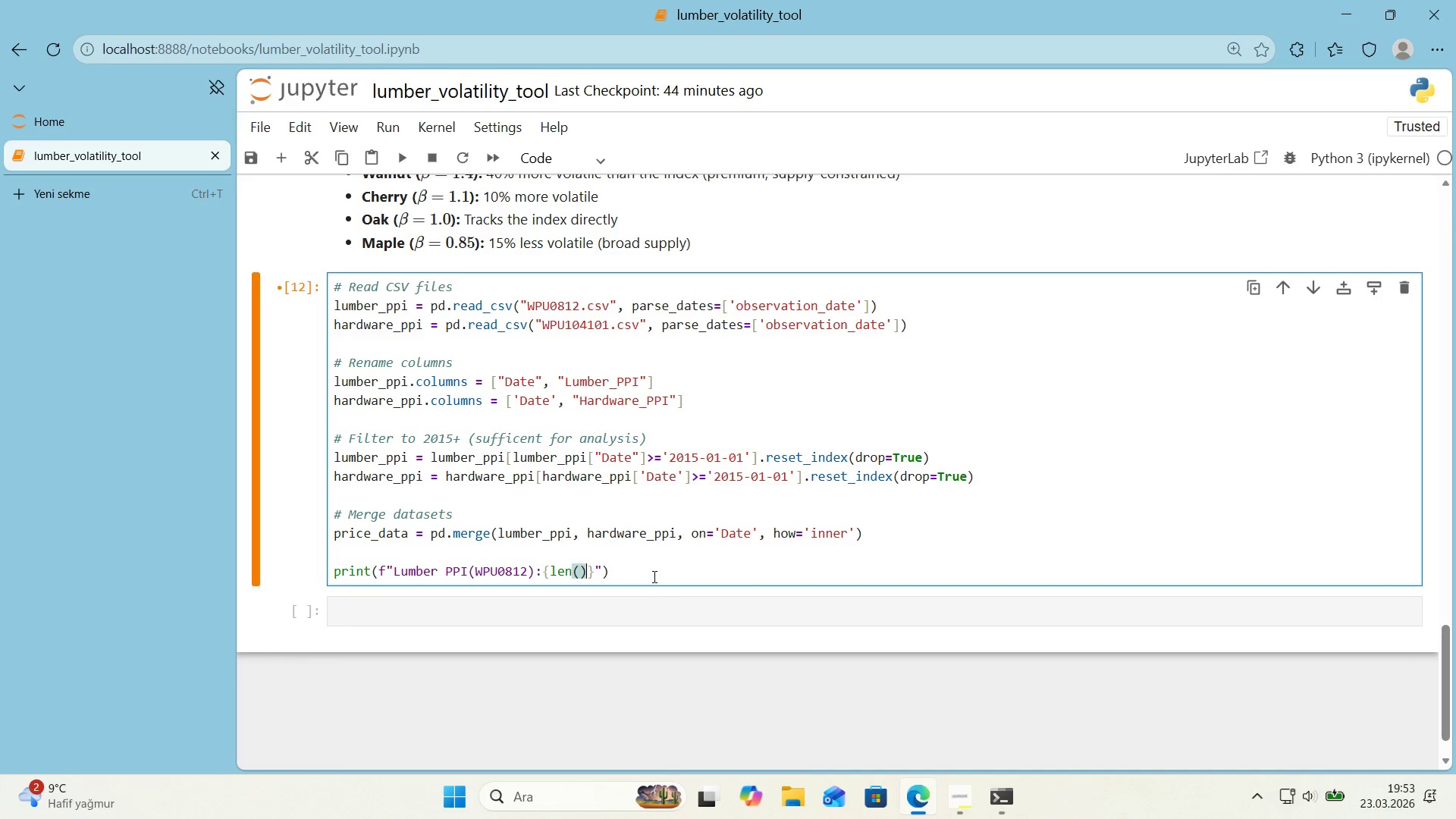 
key(ArrowLeft)
 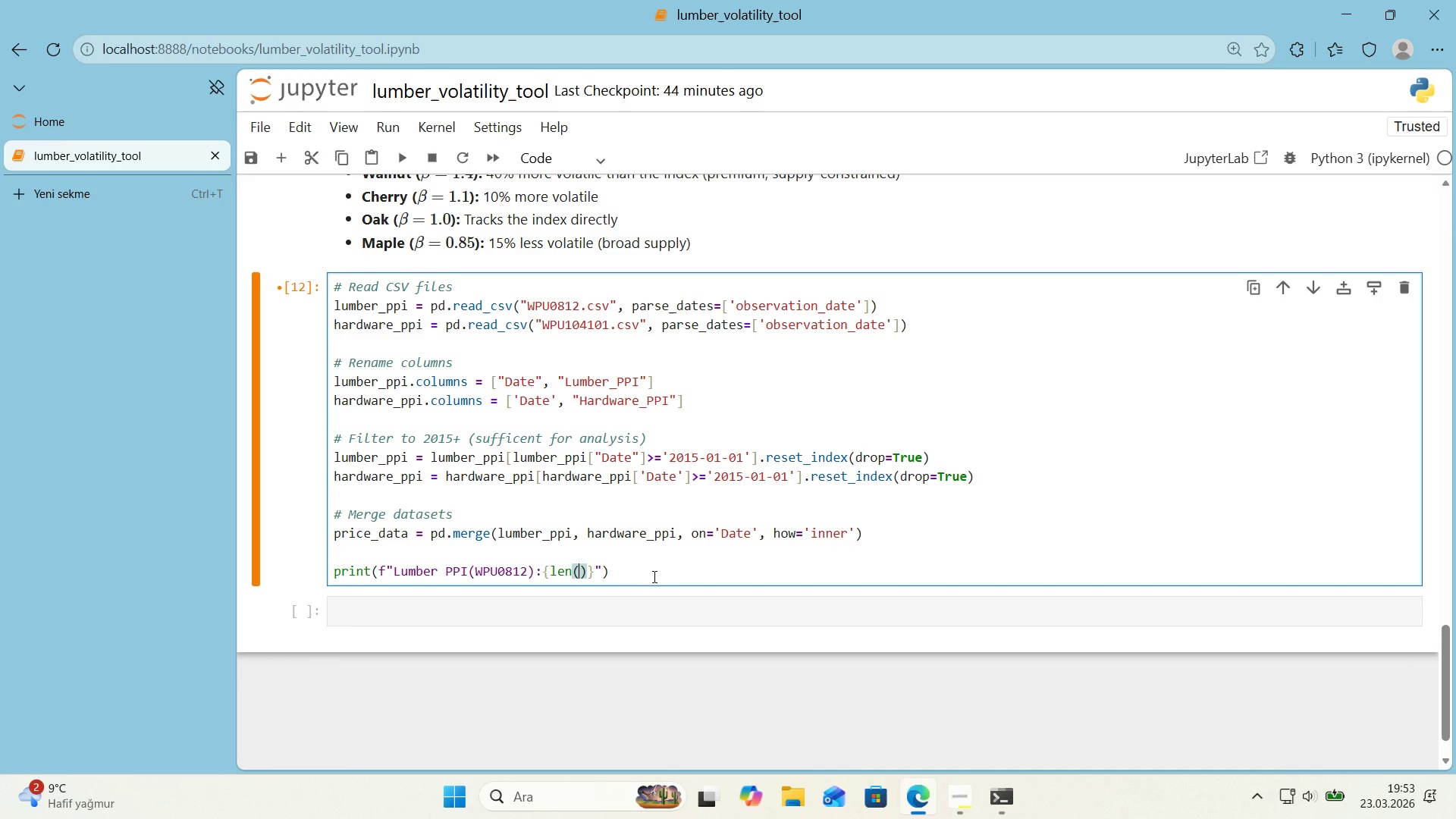 
type(lume)
key(Backspace)
type(ber_pp')
 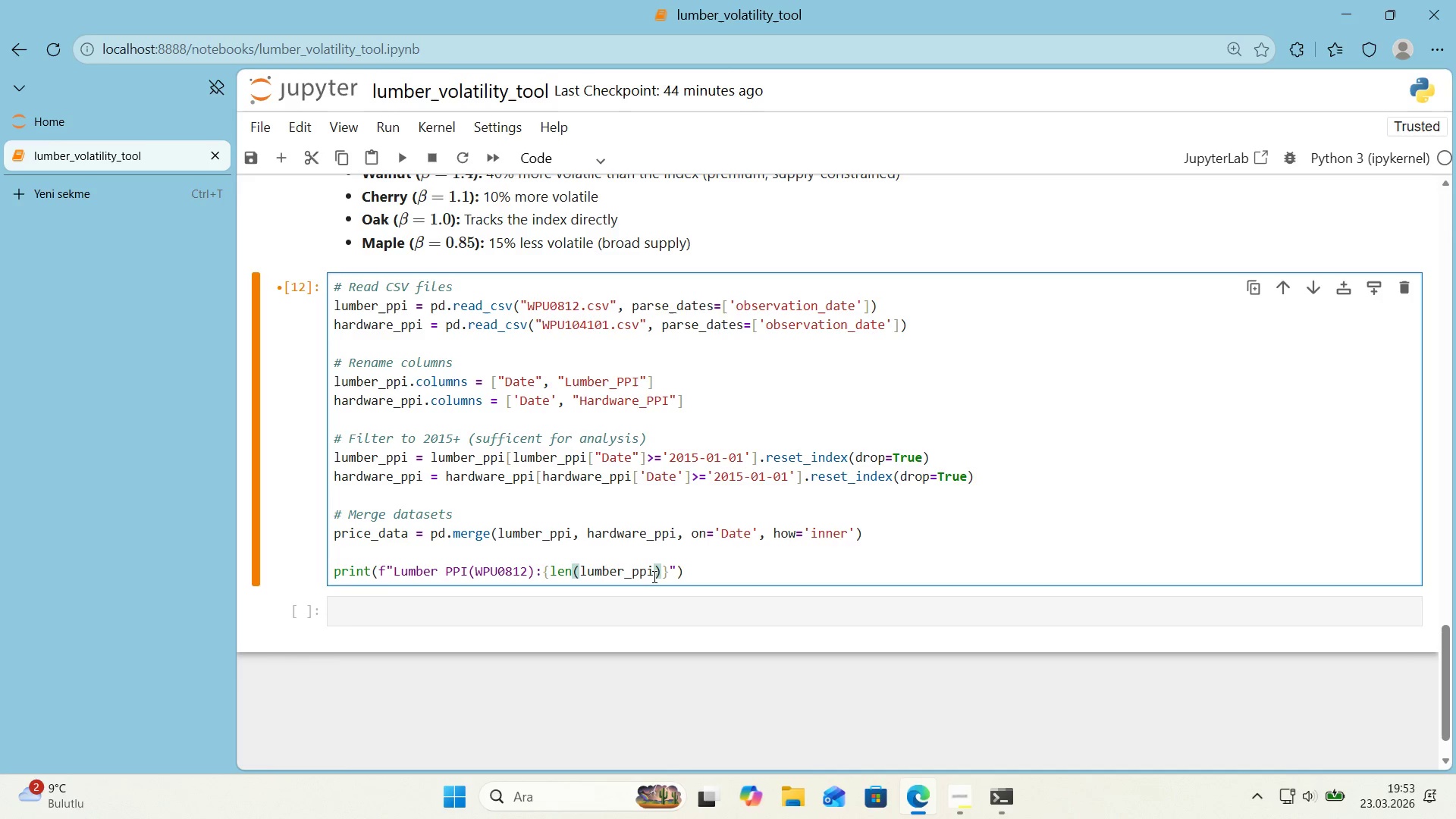 
key(ArrowRight)
 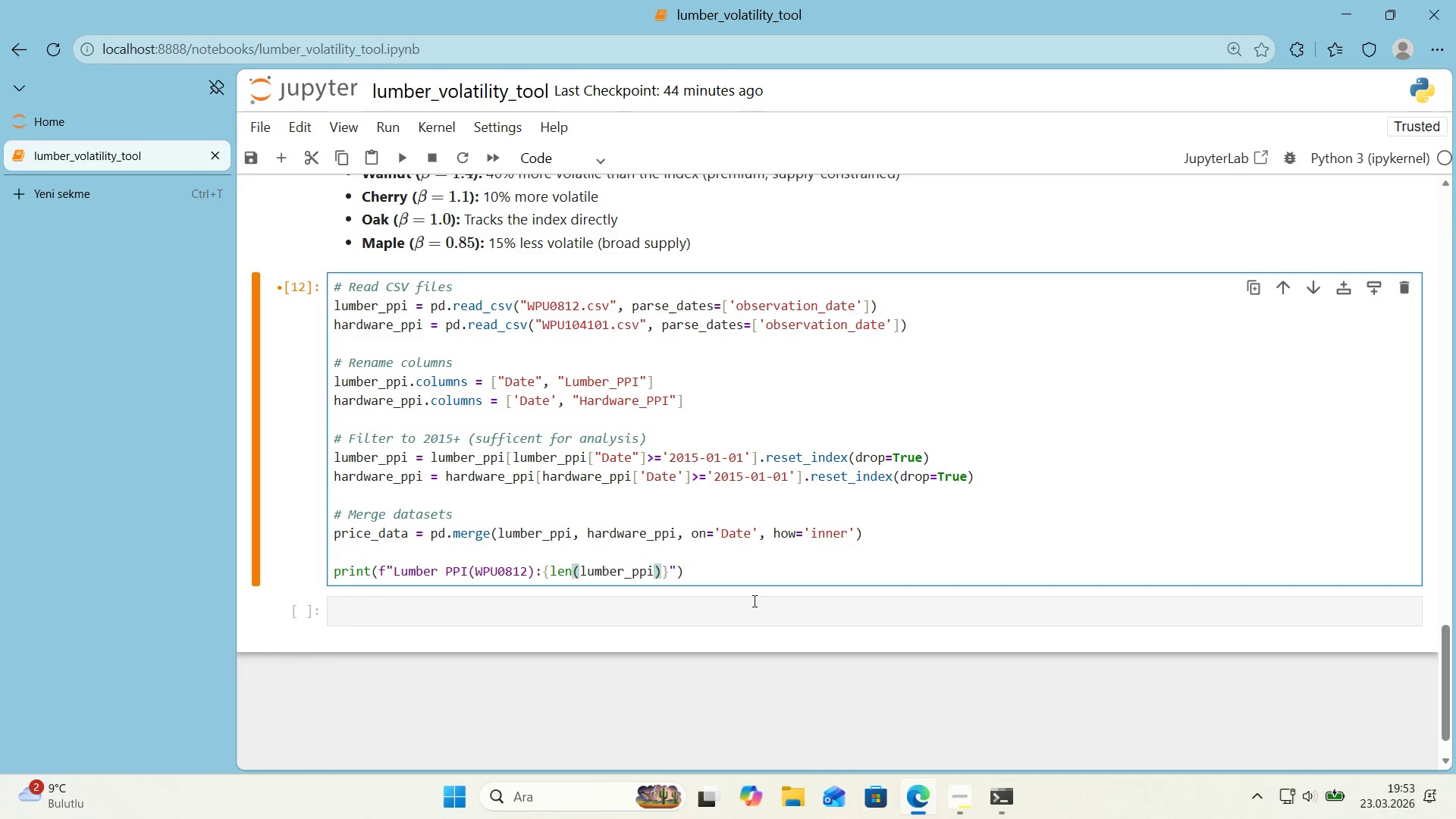 
key(ArrowRight)
 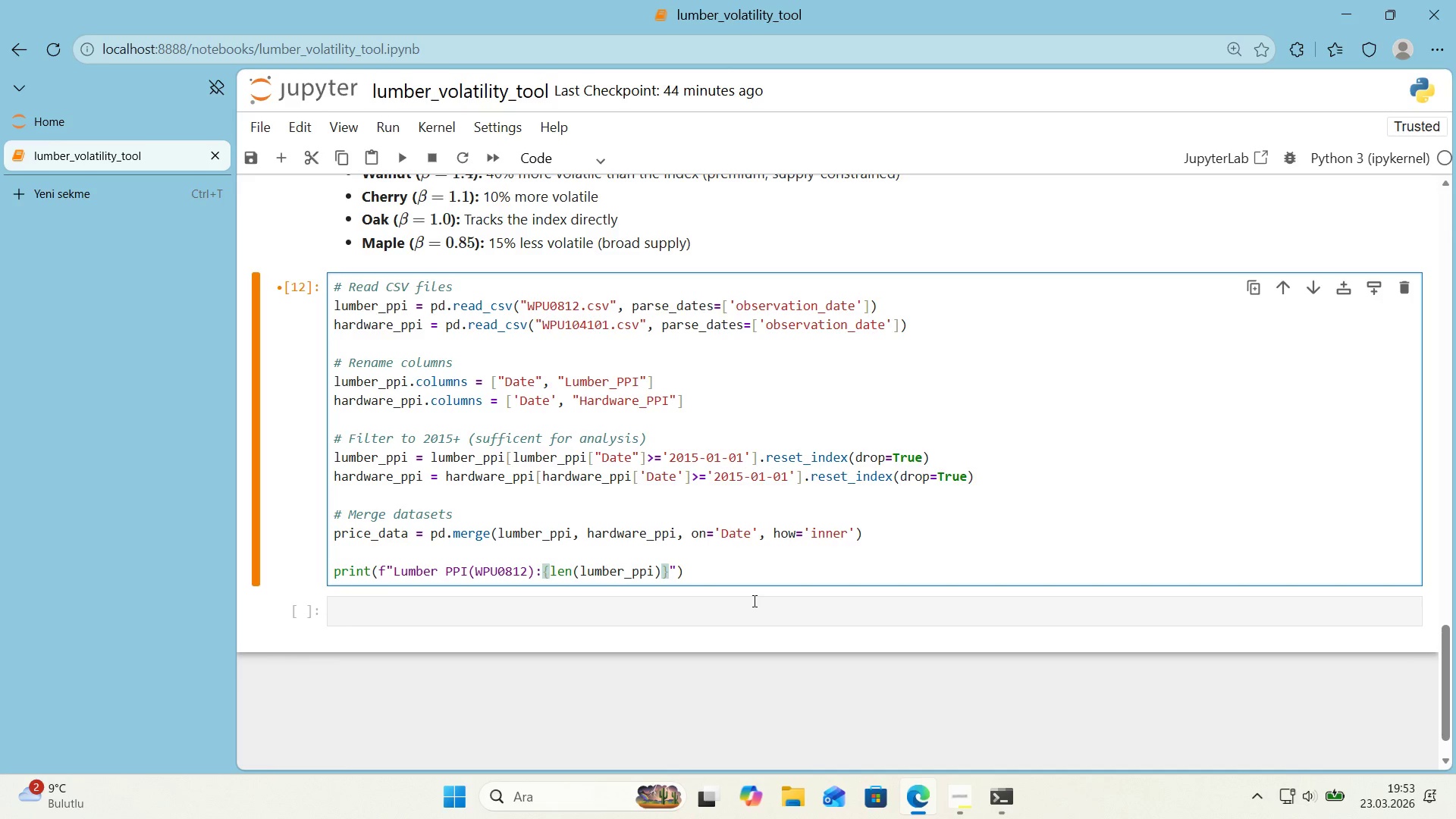 
type(records)
 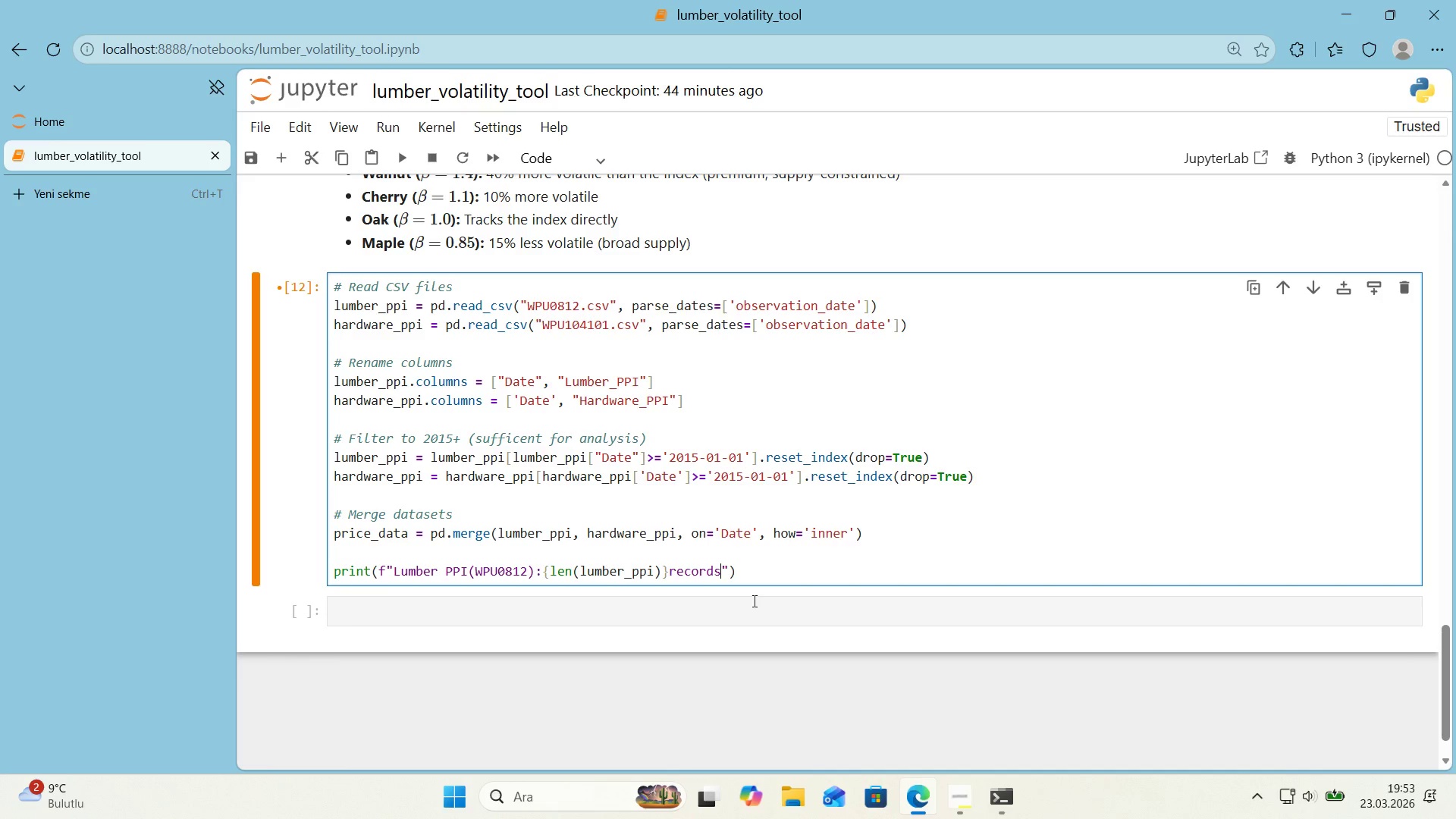 
key(ArrowRight)
 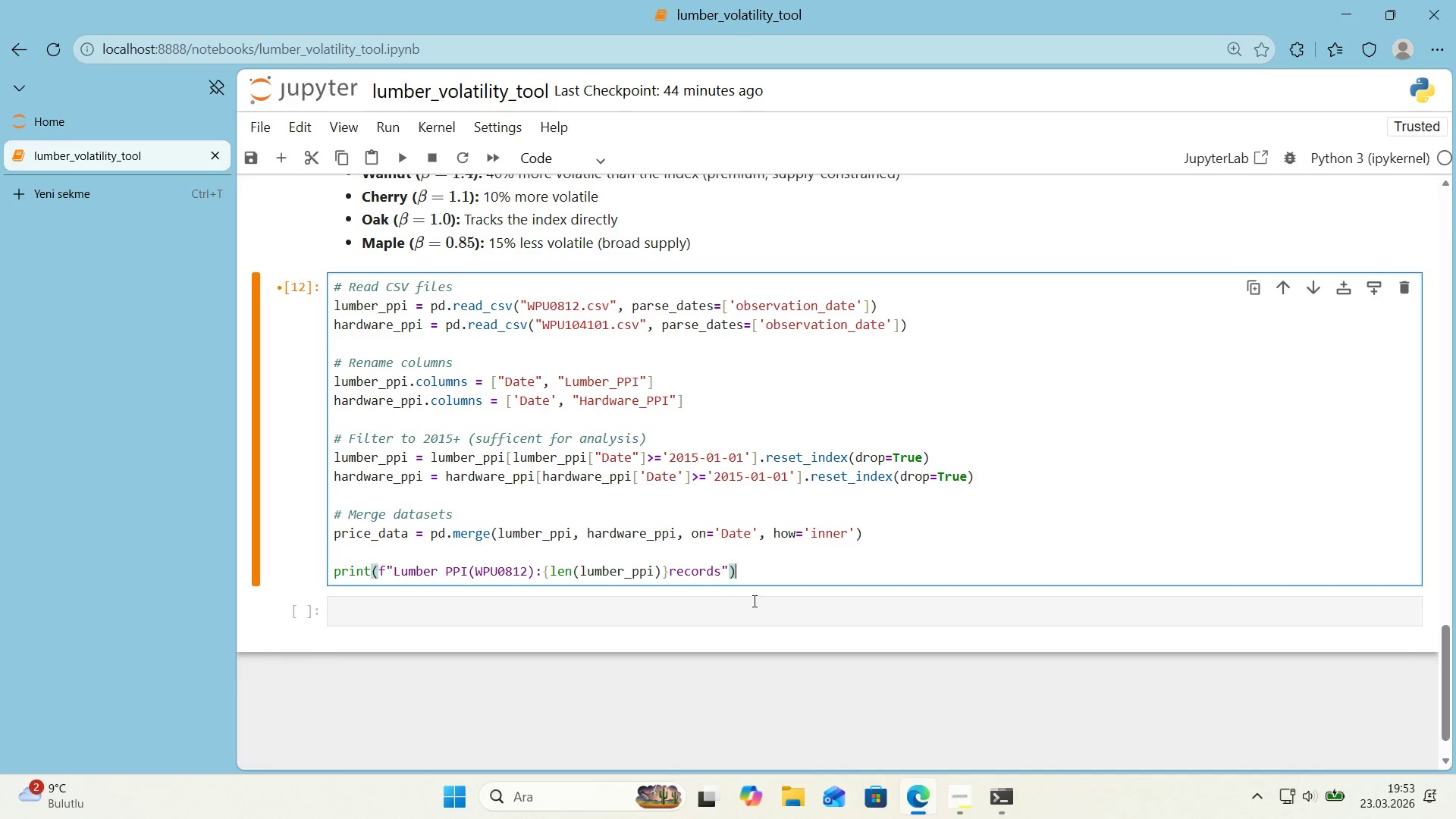 
key(ArrowRight)
 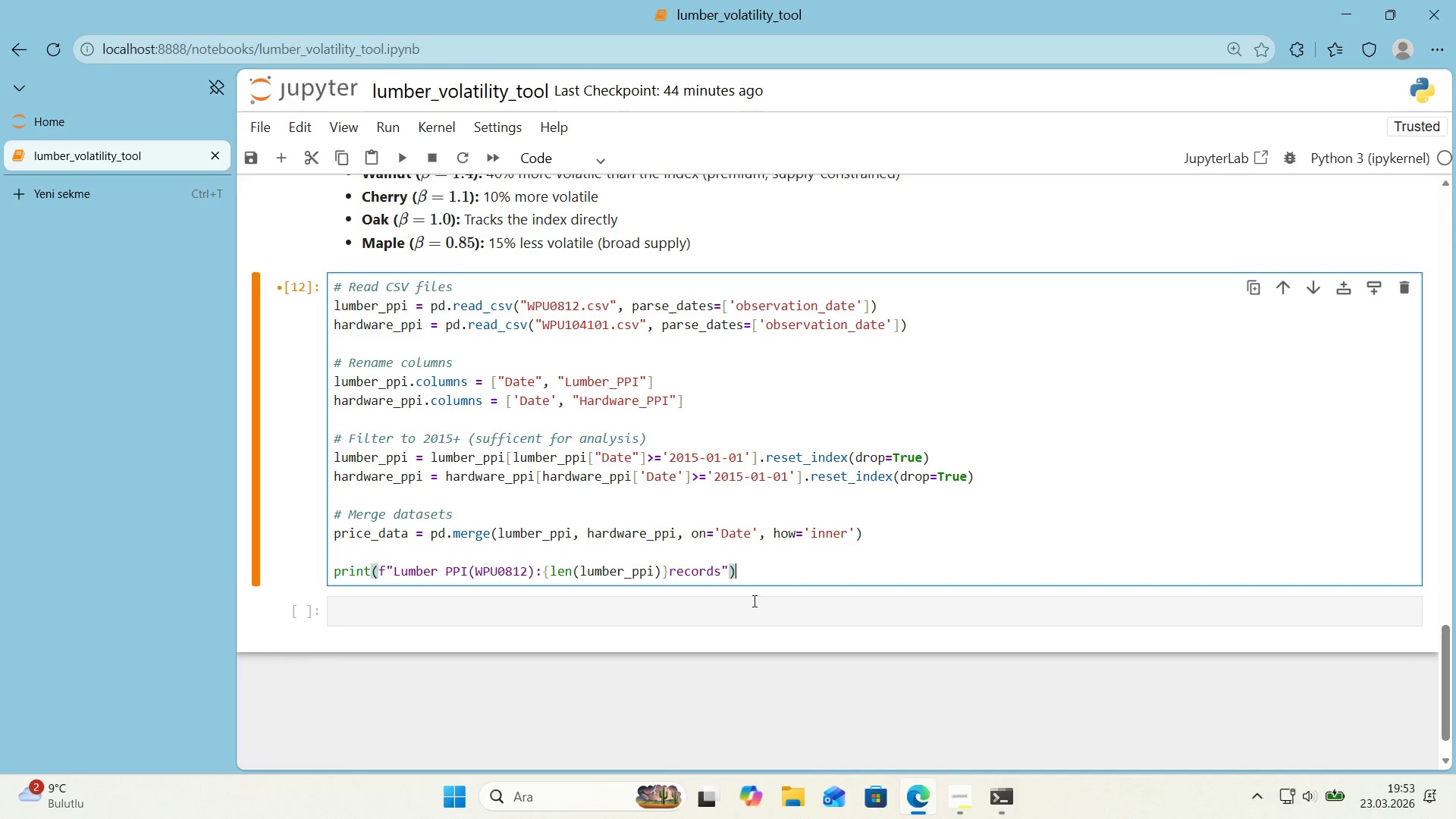 
key(Enter)
 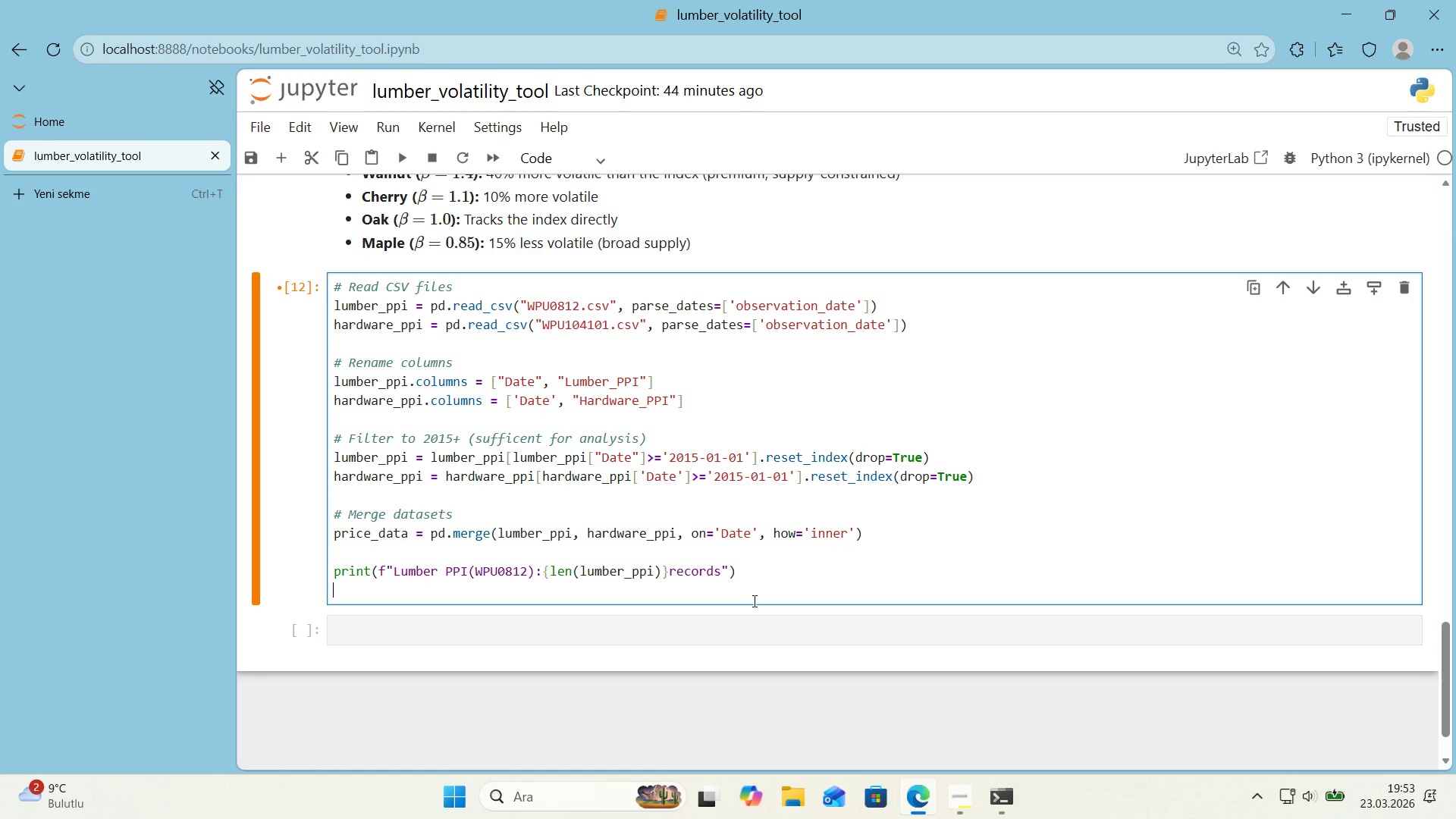 
type(pr'nt*()
 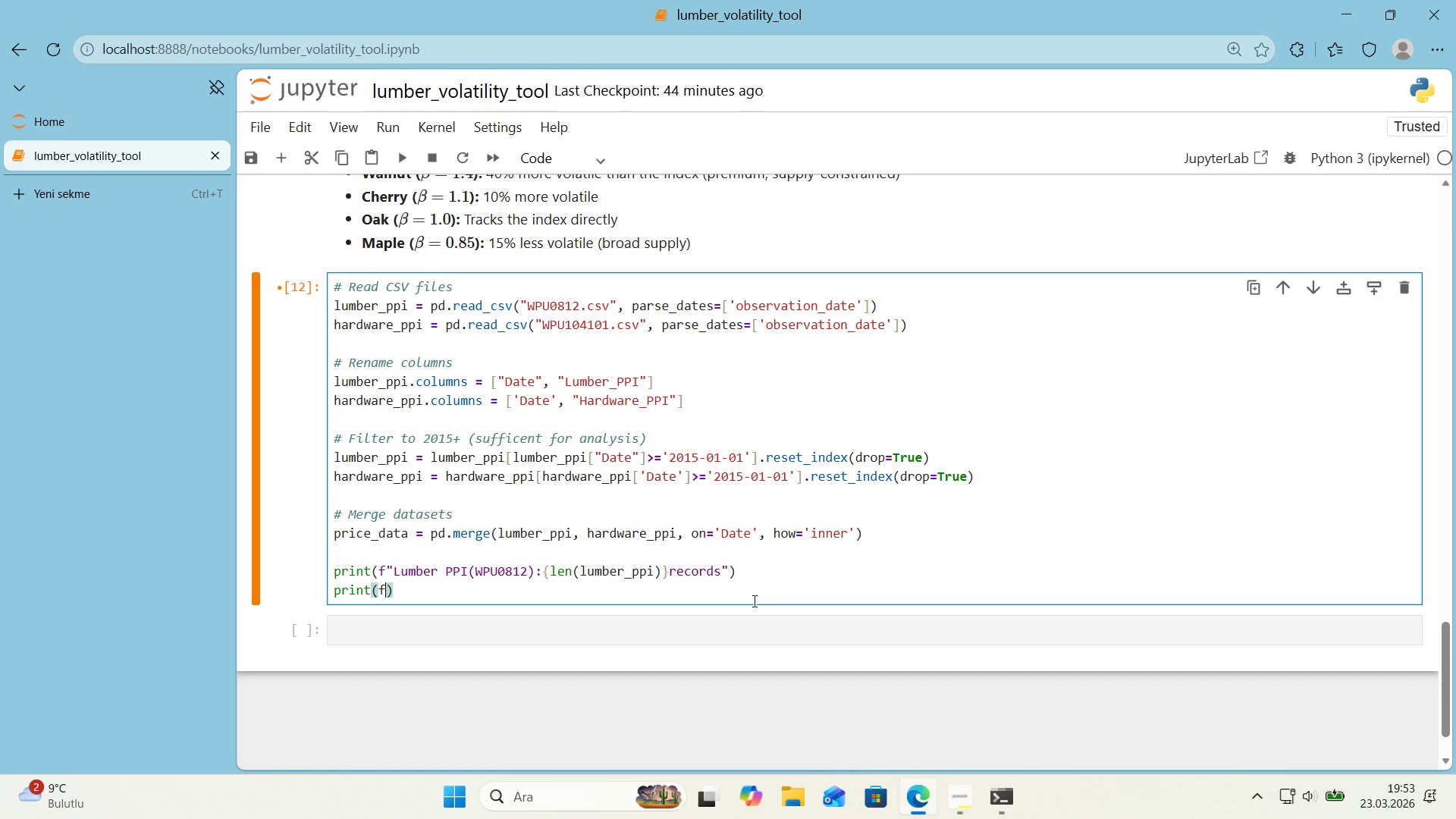 
 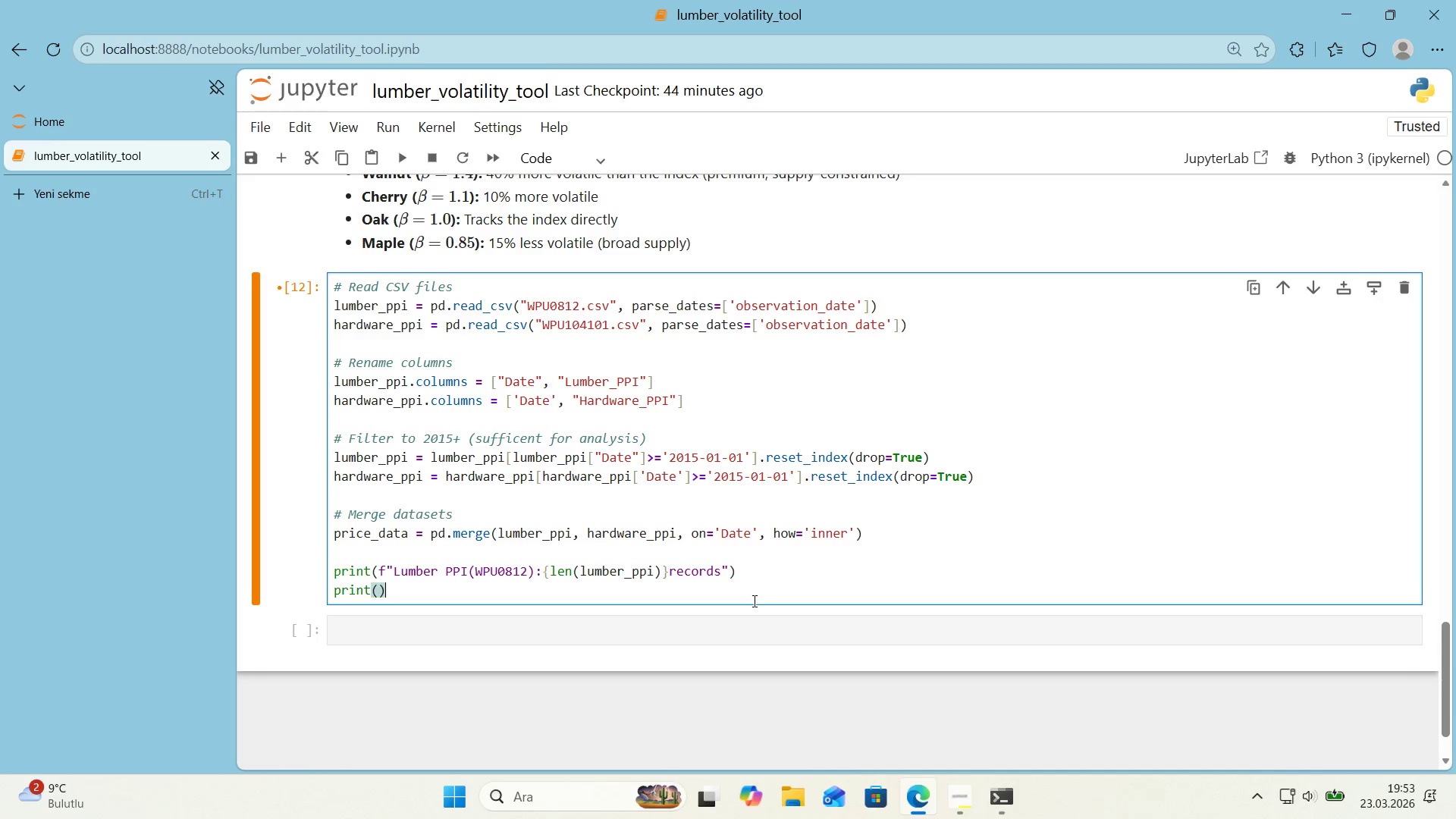 
key(ArrowLeft)
 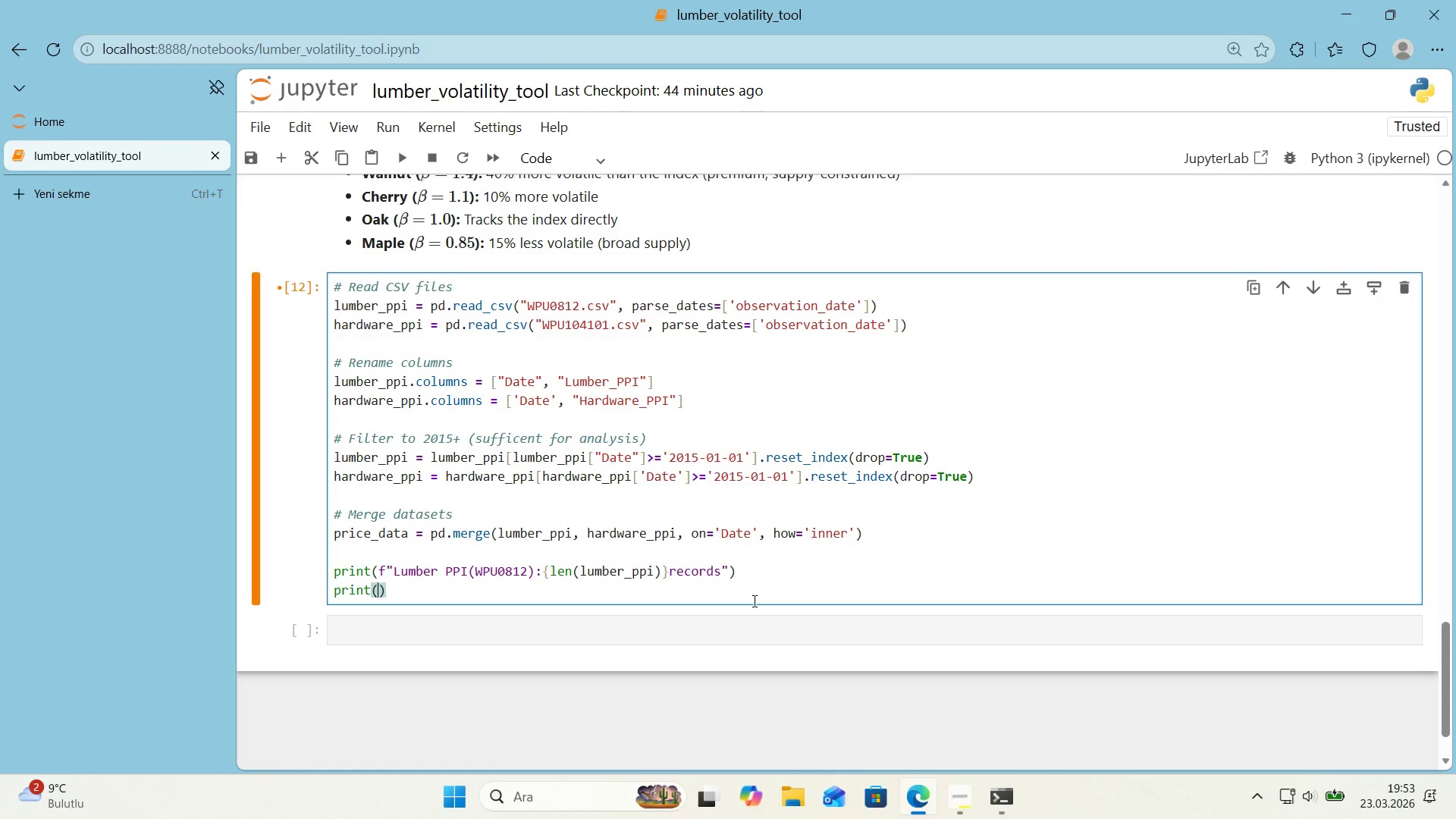 
key(F)
 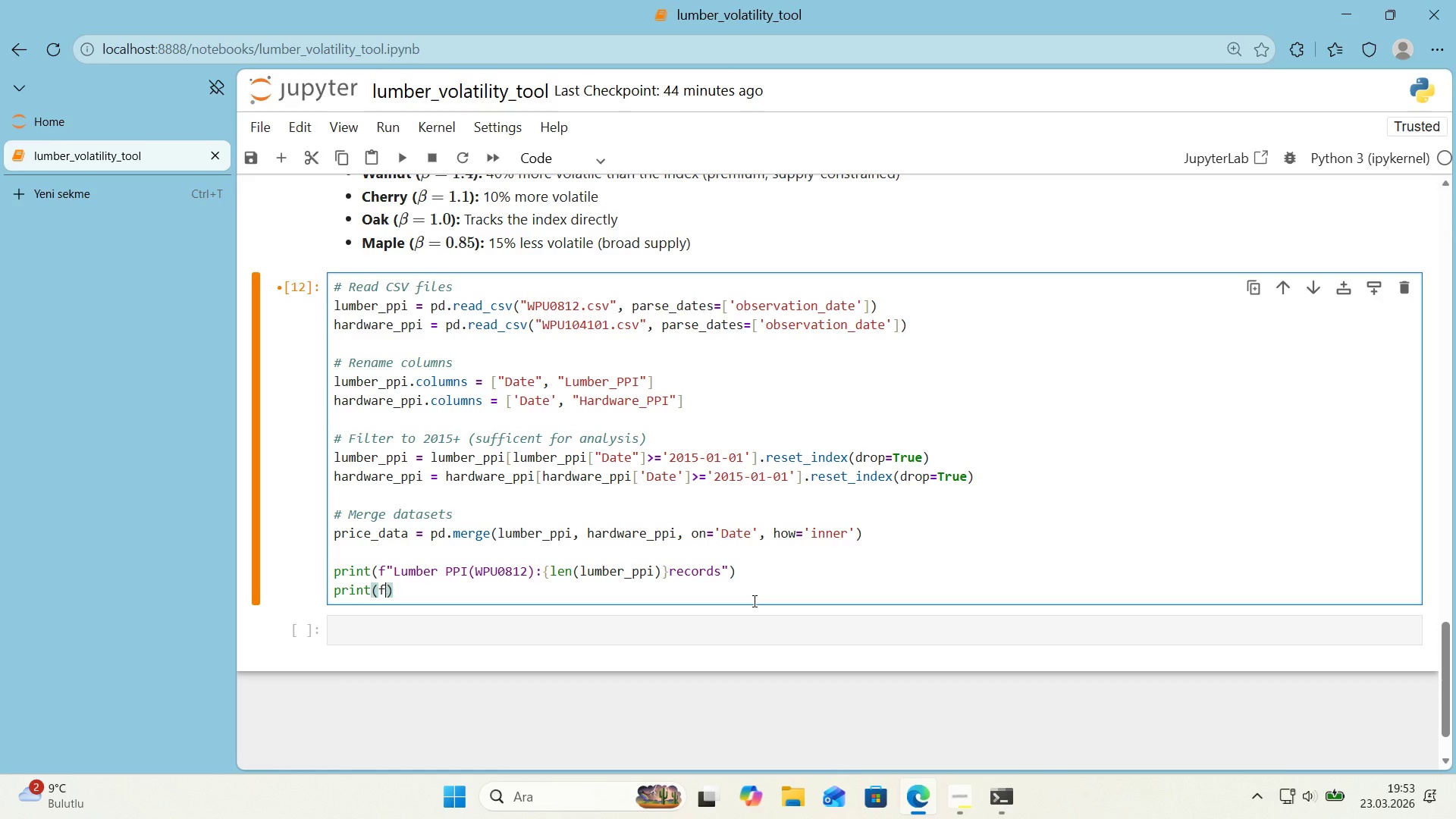 
key(Shift+ShiftRight)
 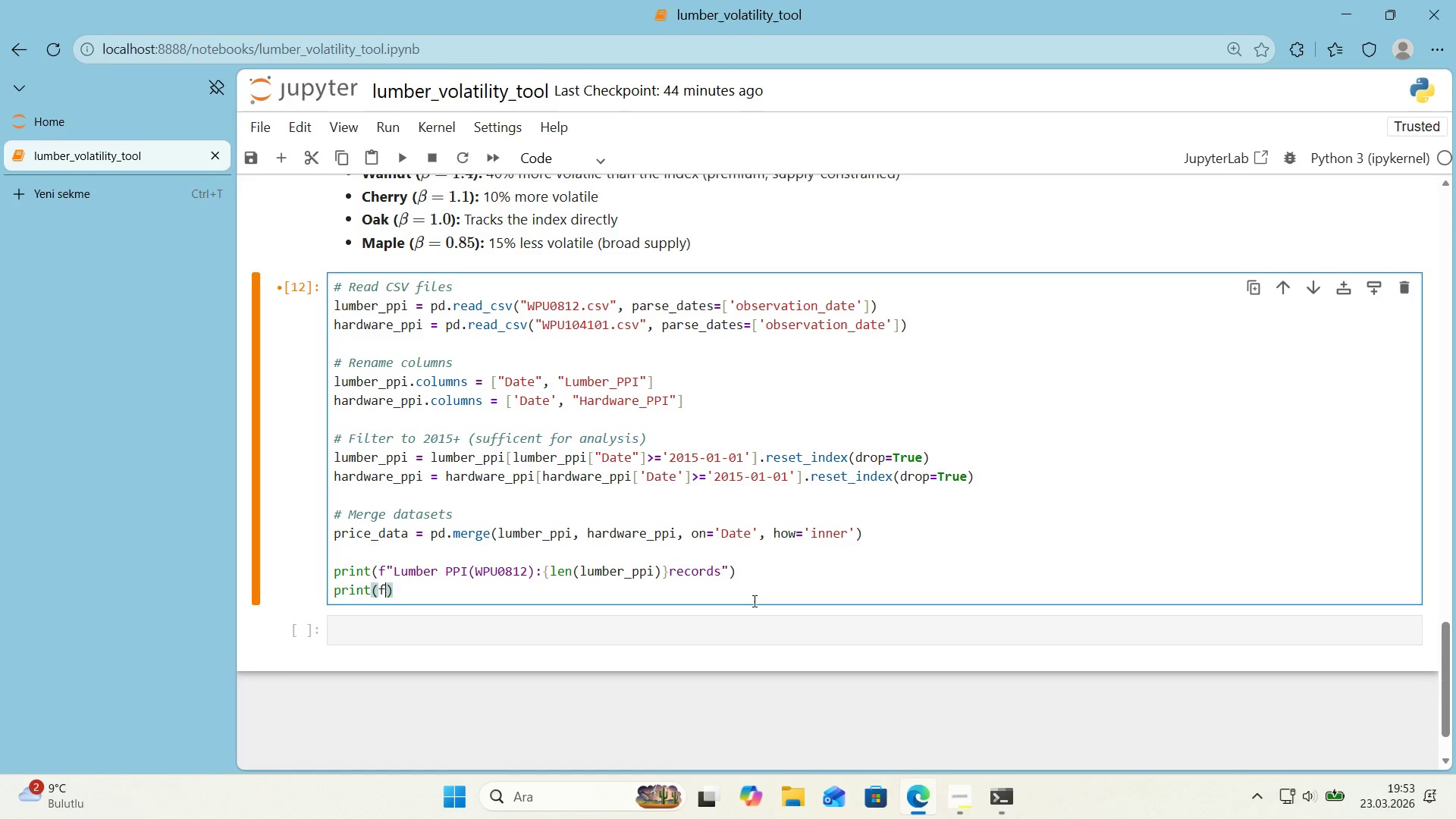 
key(Backquote)
 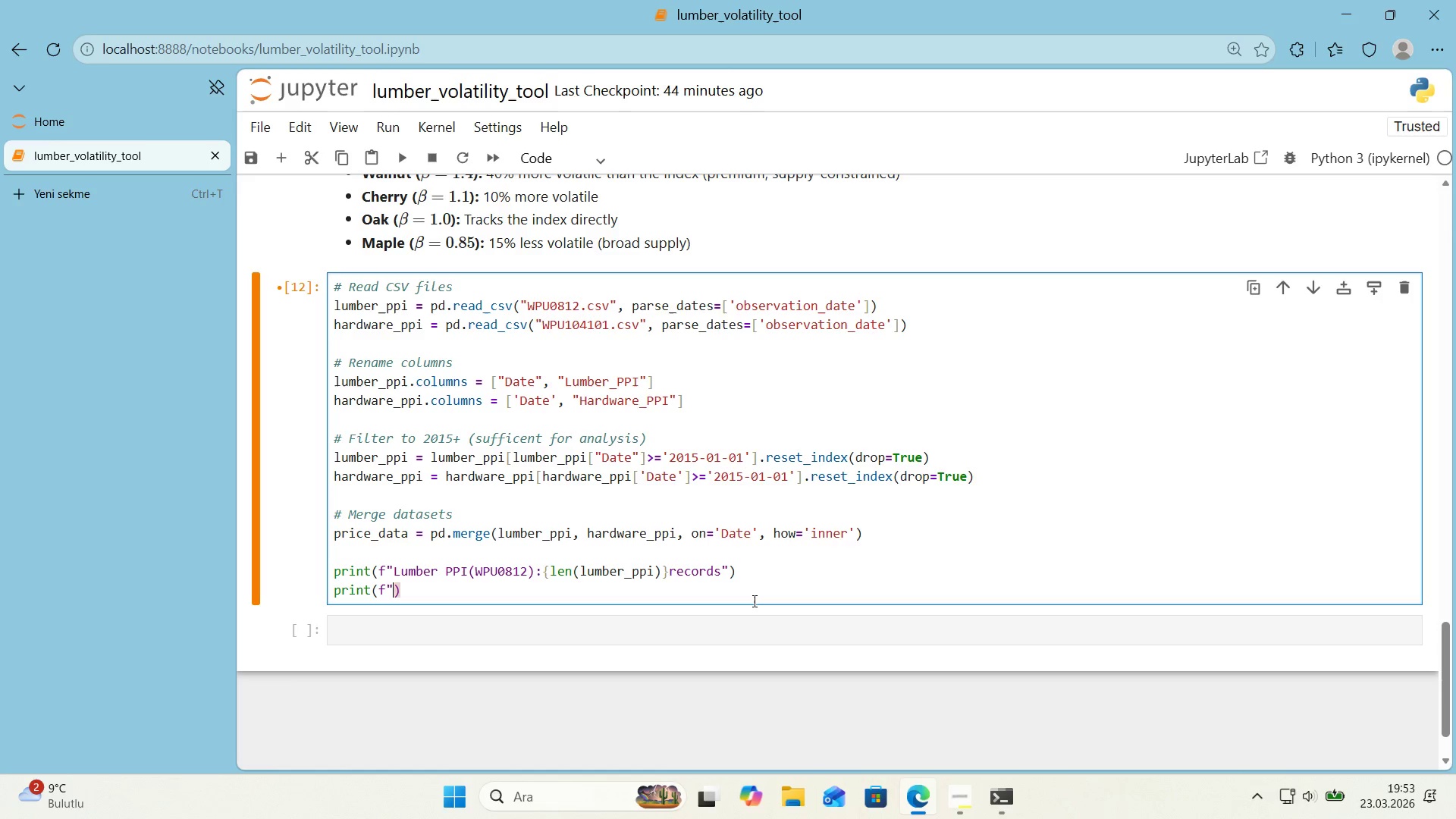 
key(Backquote)
 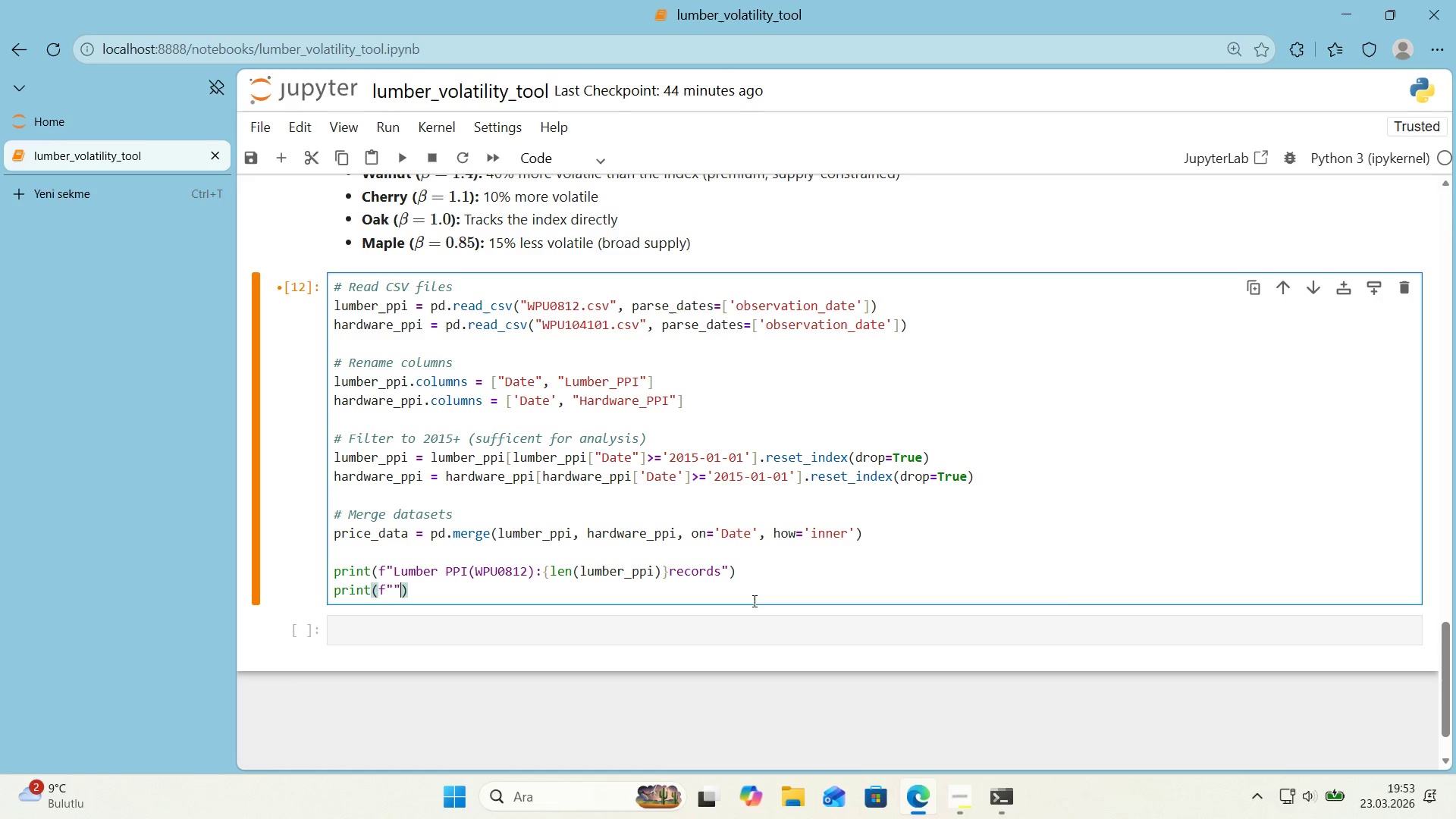 
key(ArrowLeft)
 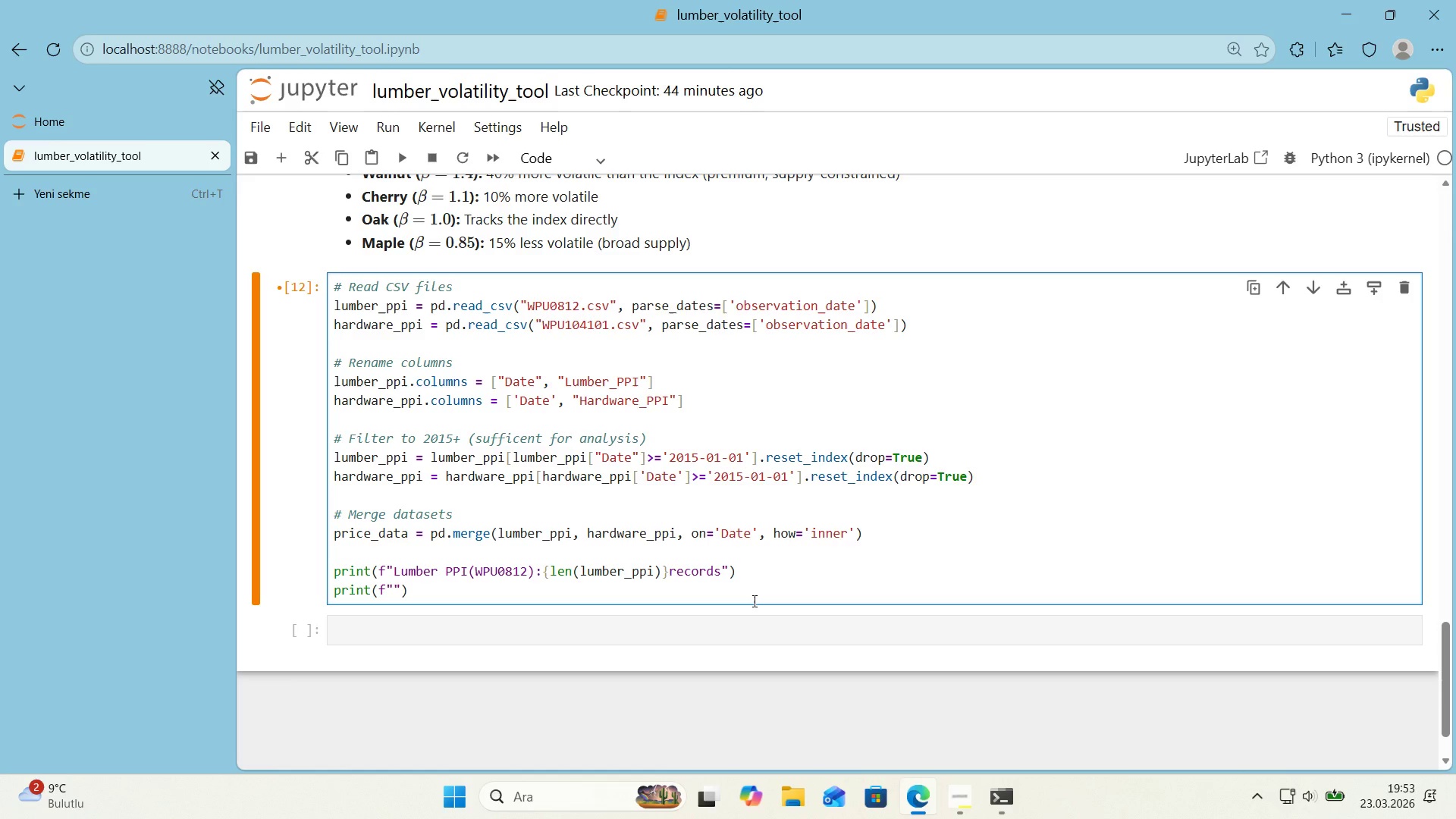 
type(Hardware PPI )
 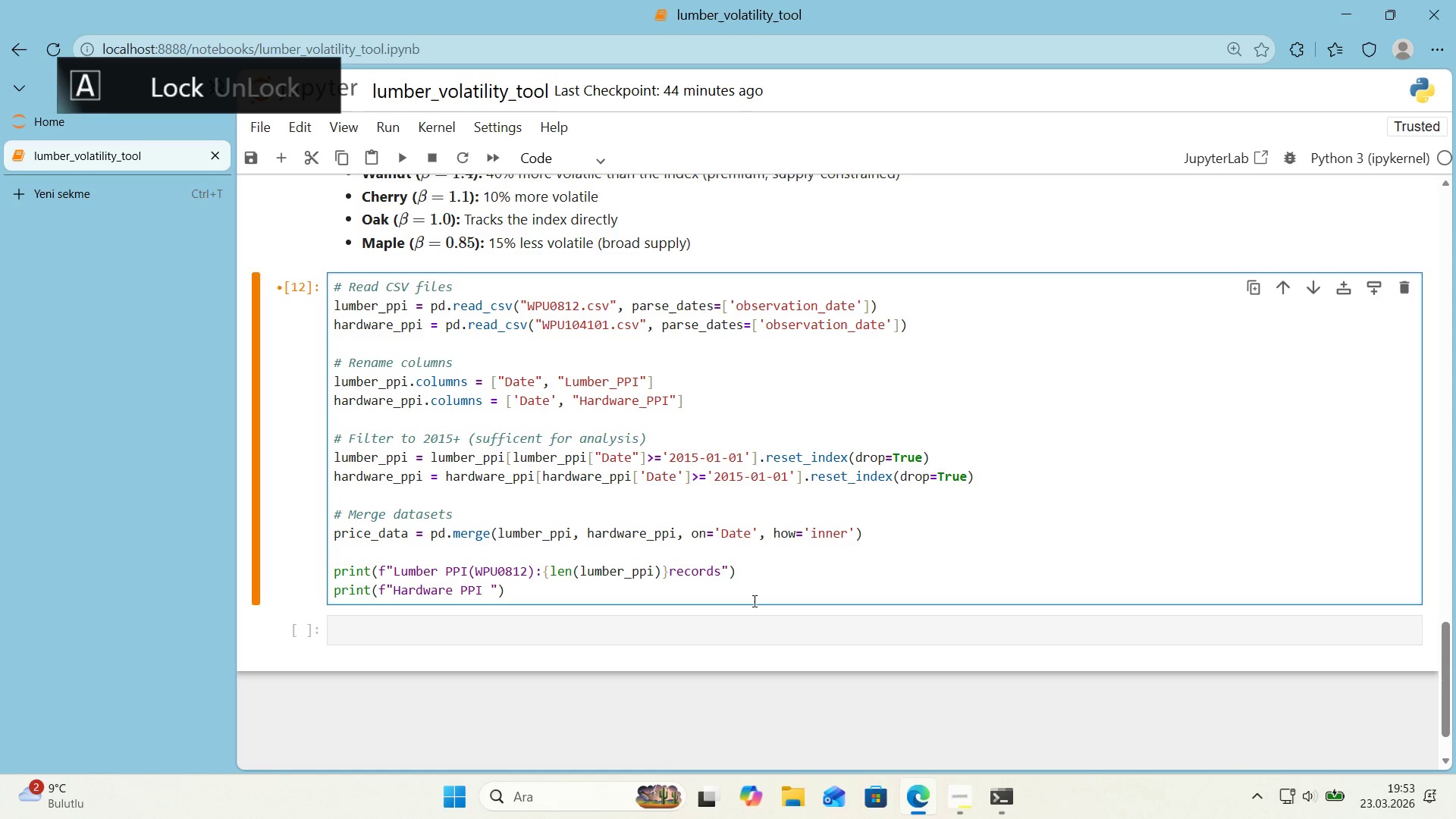 
key(ArrowLeft)
 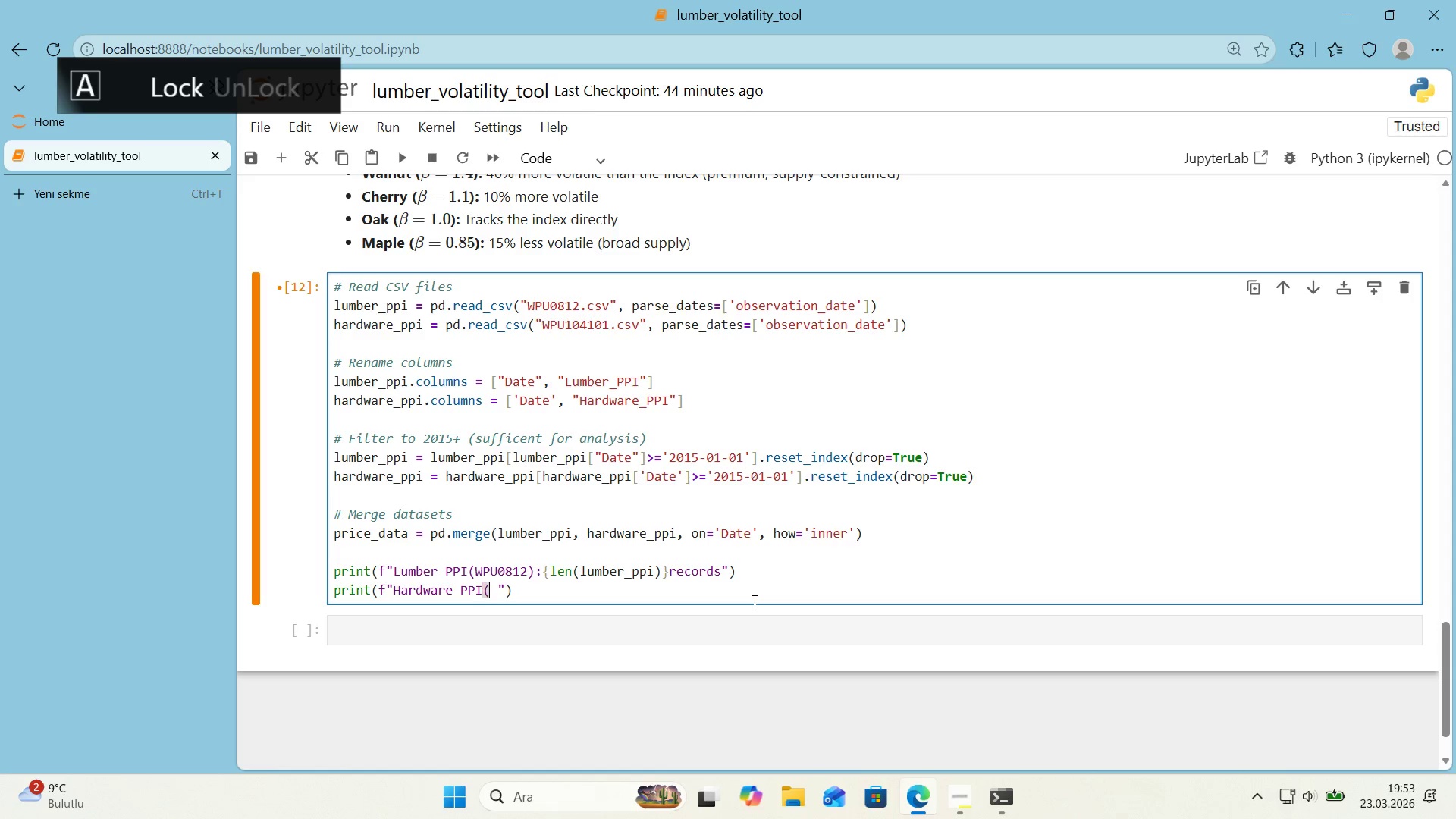 
type(*()
 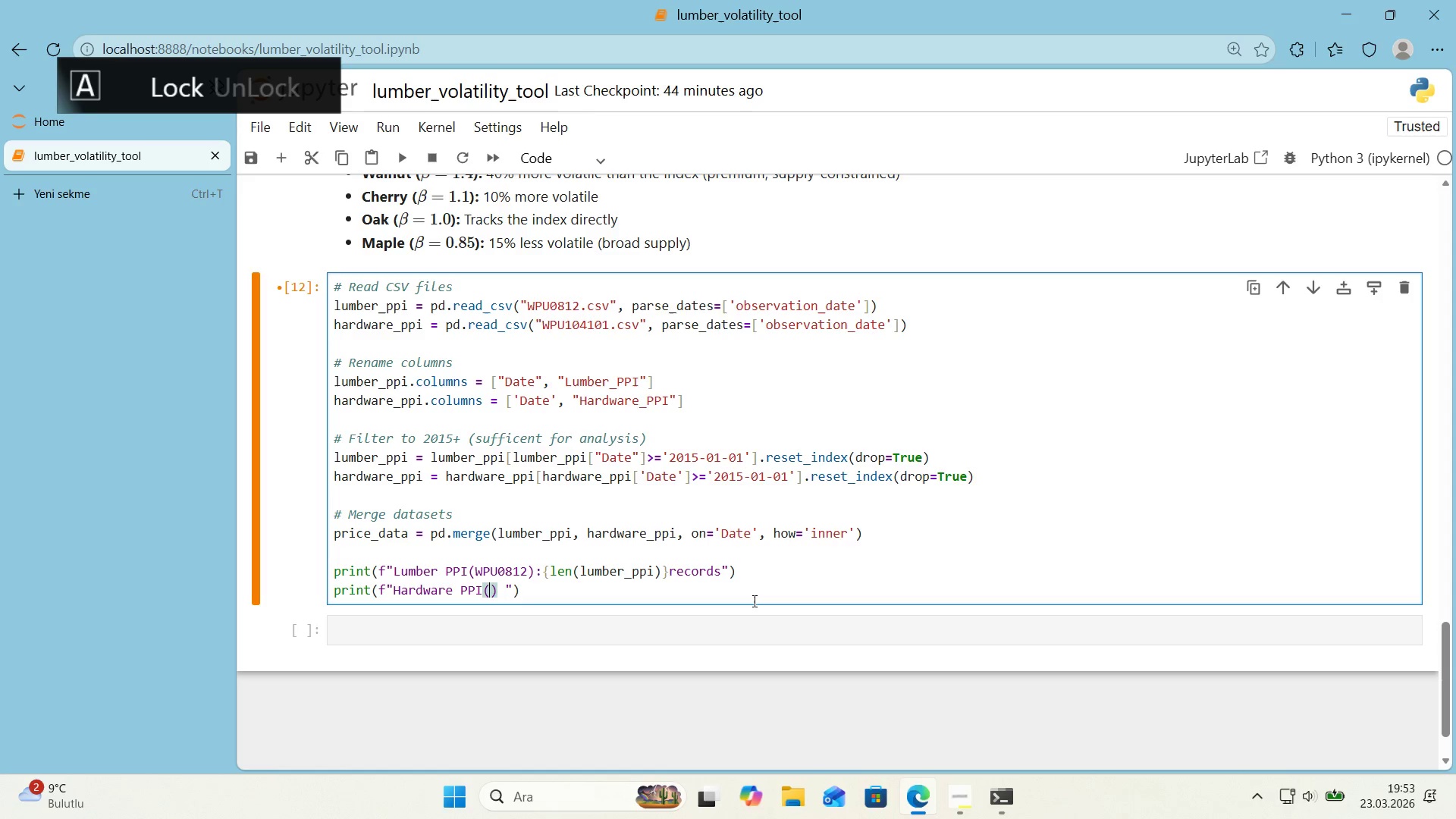 
key(ArrowLeft)
 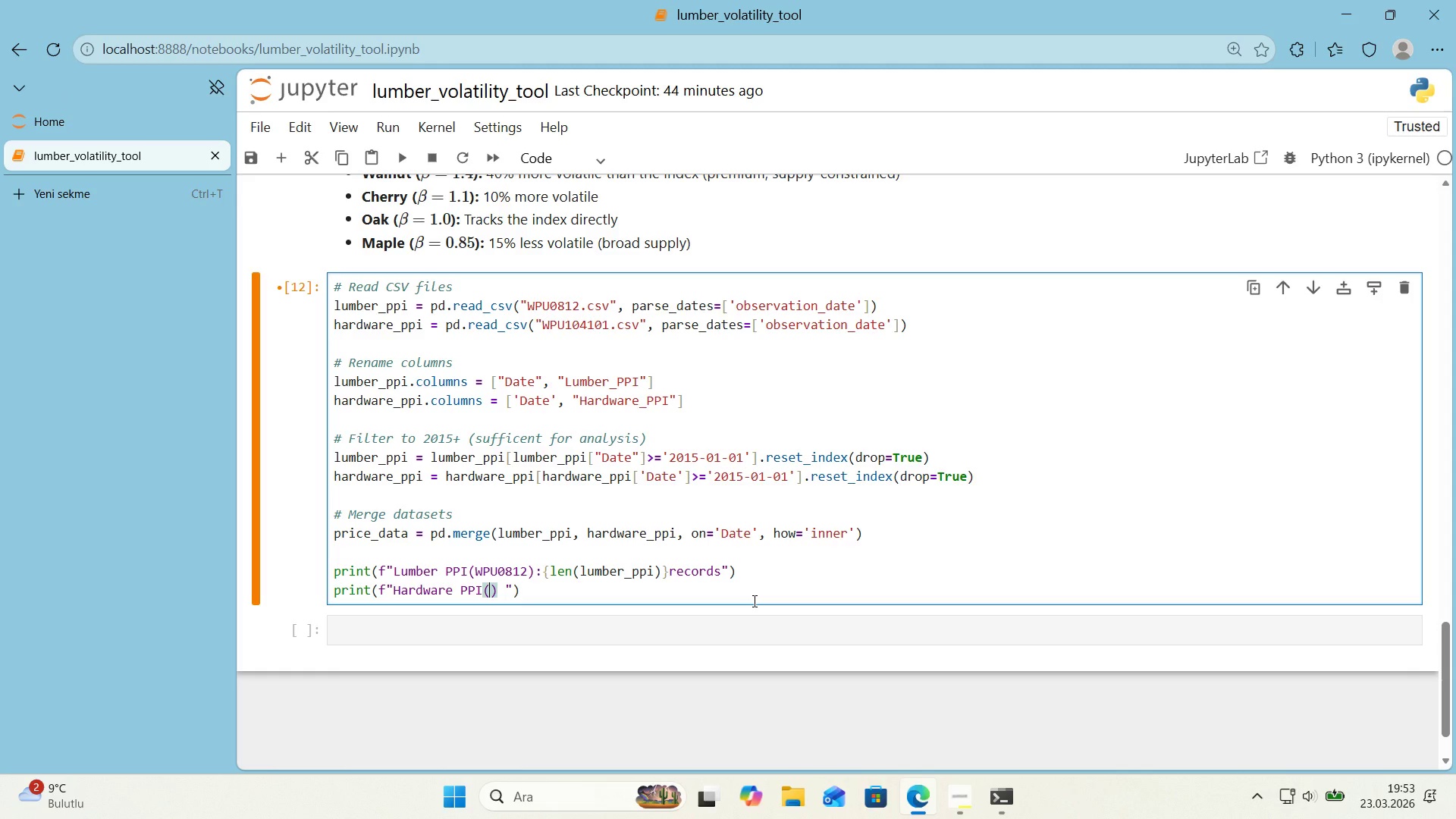 
type(WPU104101)
 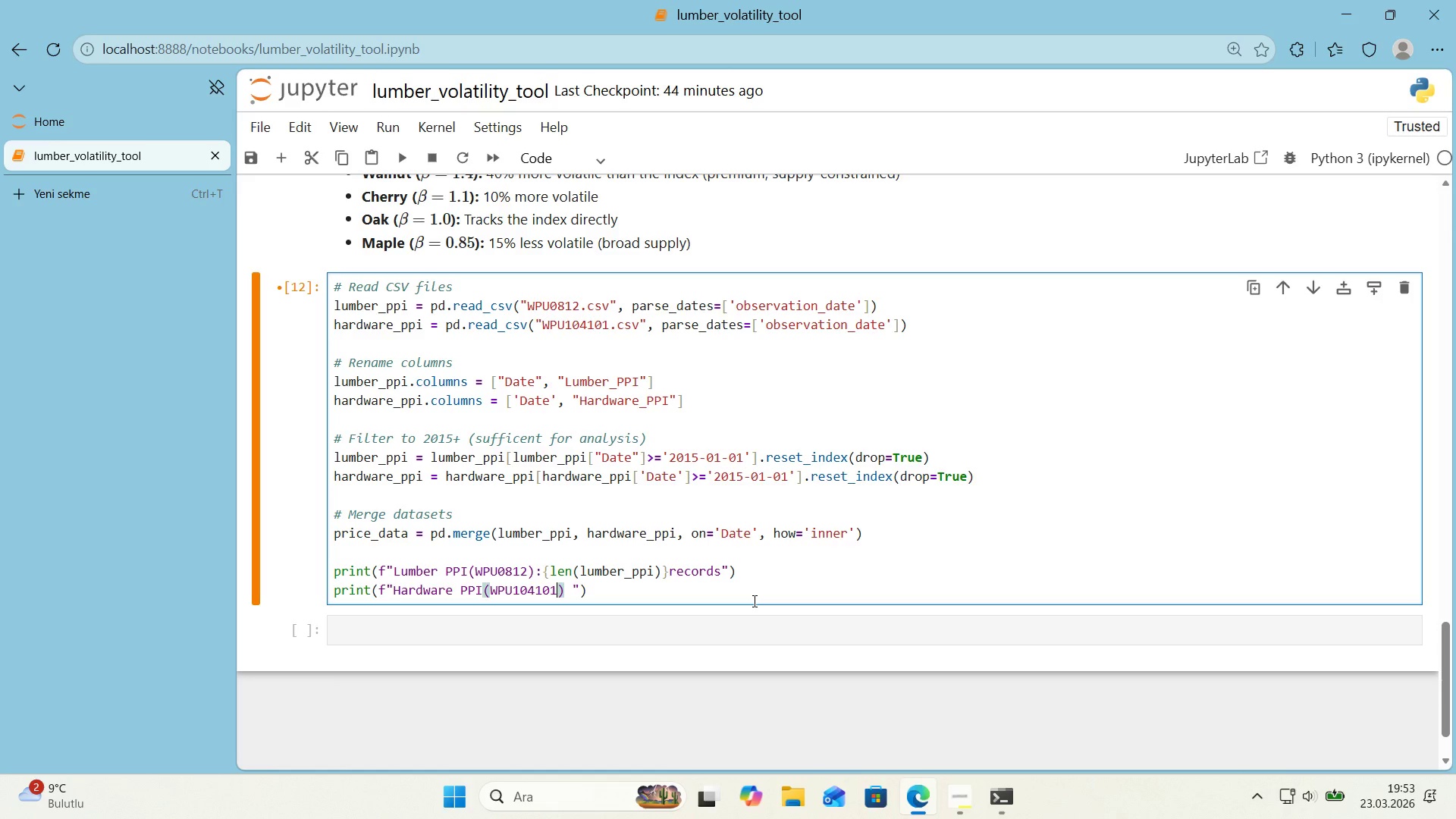 
key(ArrowRight)
 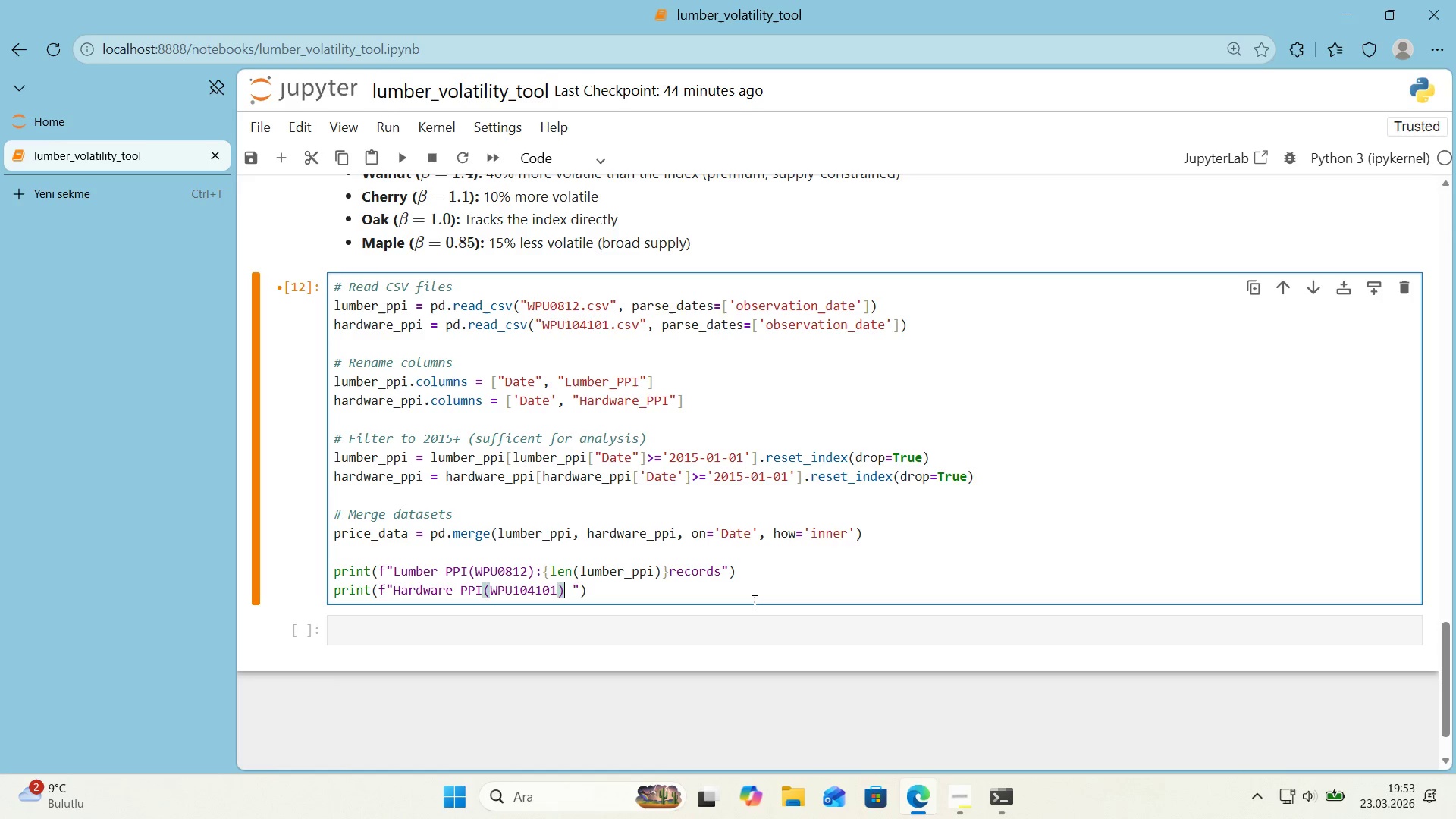 
key(Shift+ShiftRight)
 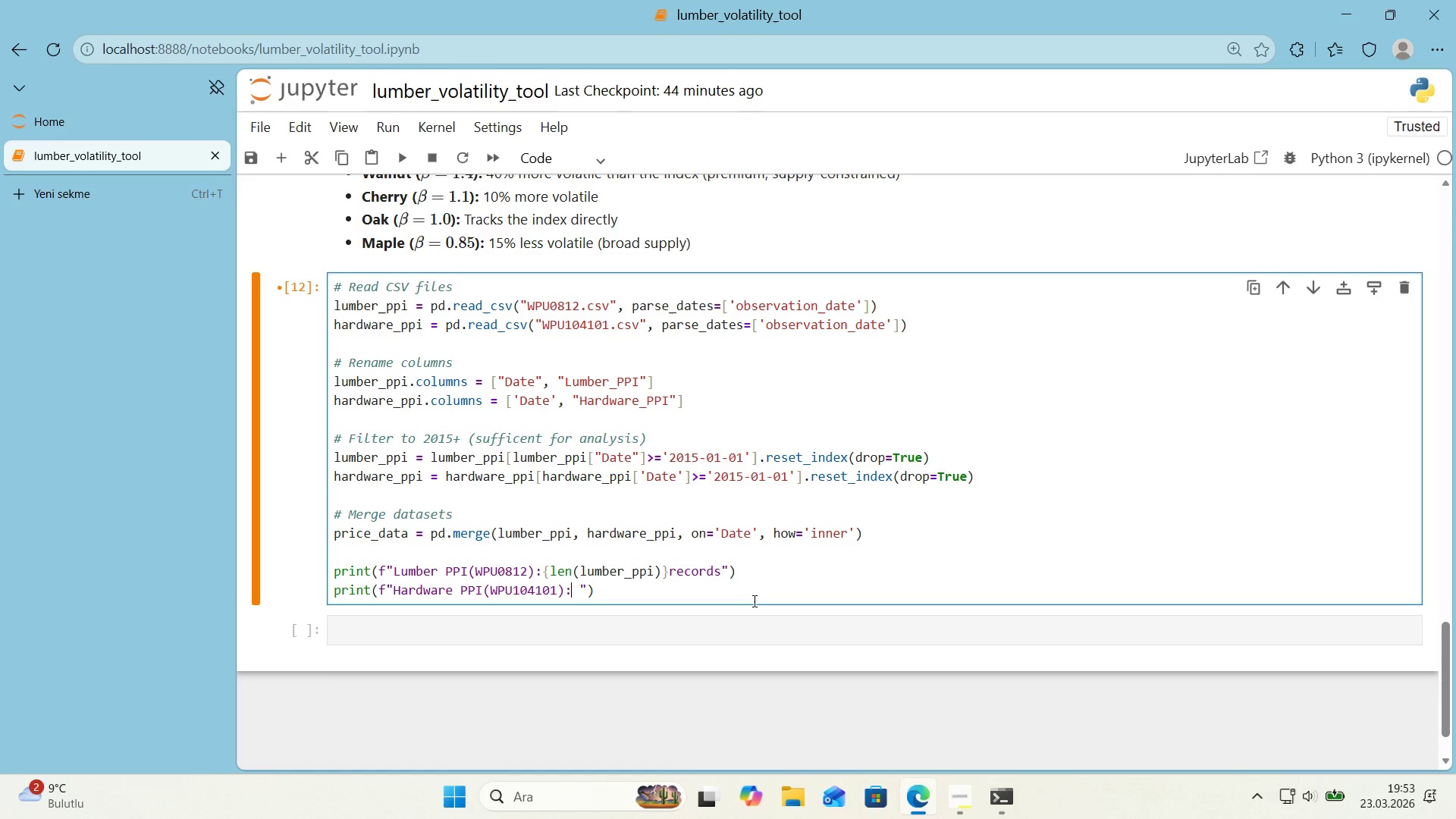 
key(Shift+Period)
 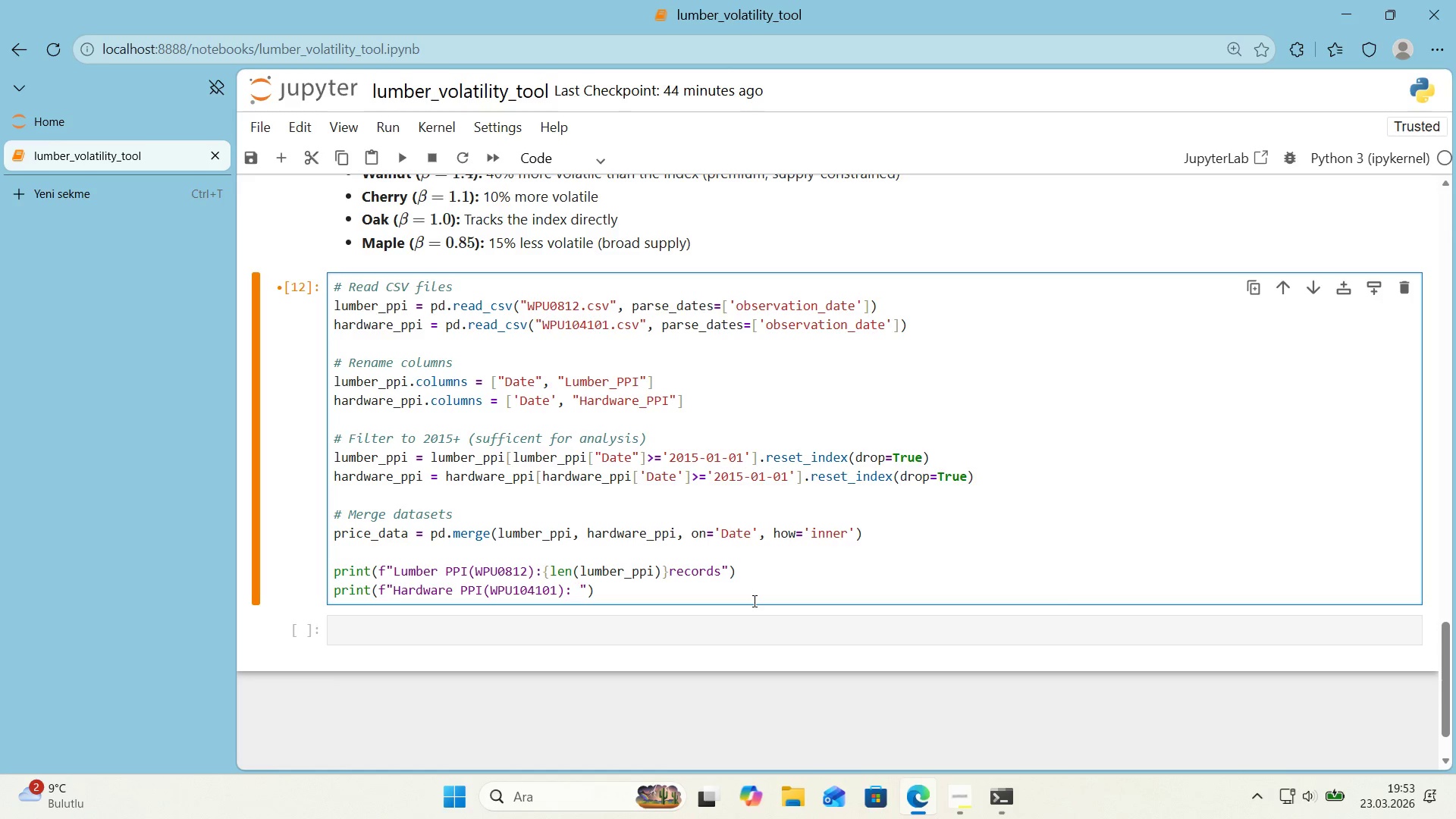 
key(Alt+Control+7)
 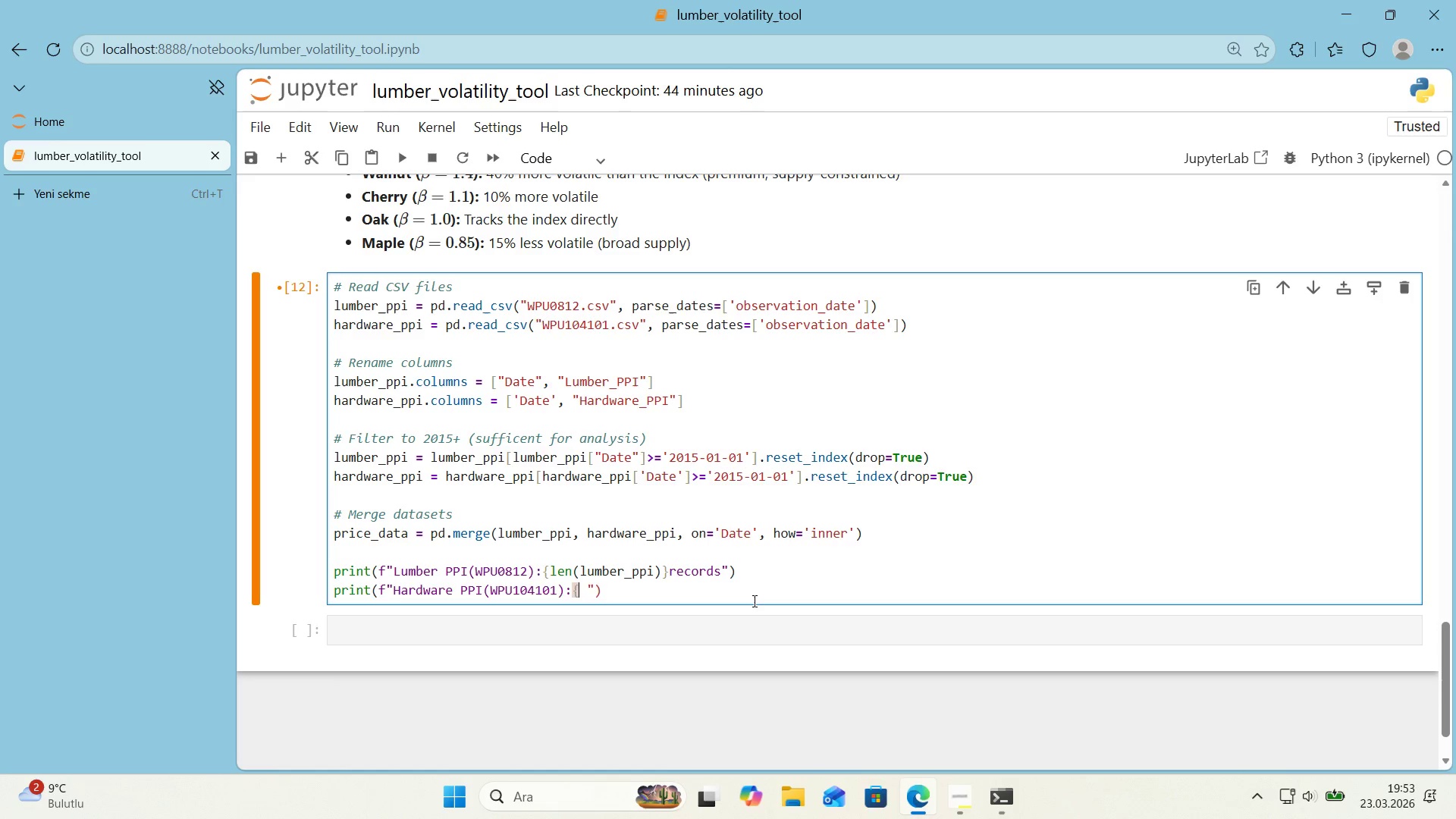 
key(Alt+Control+0)
 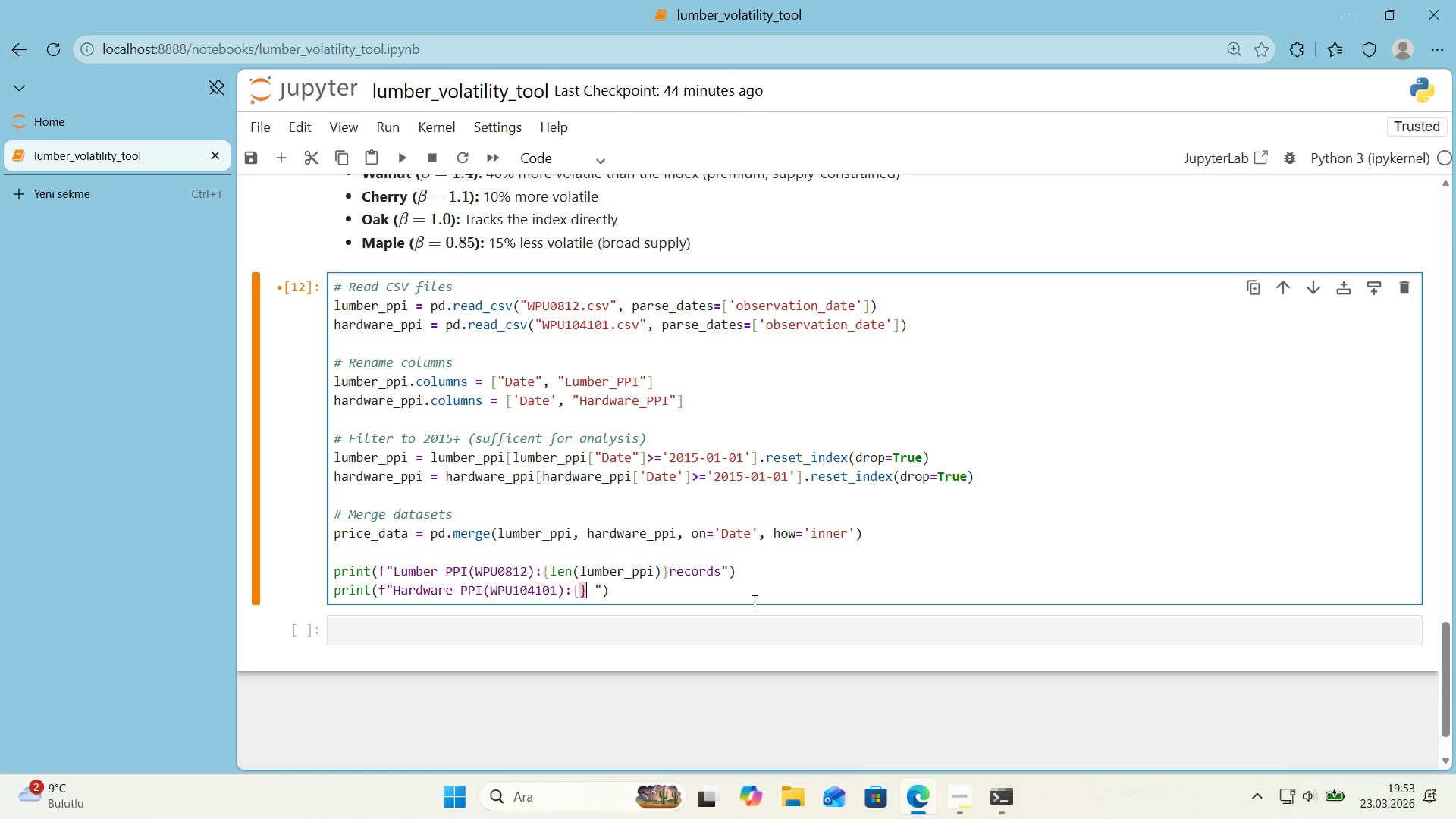 
key(ArrowLeft)
 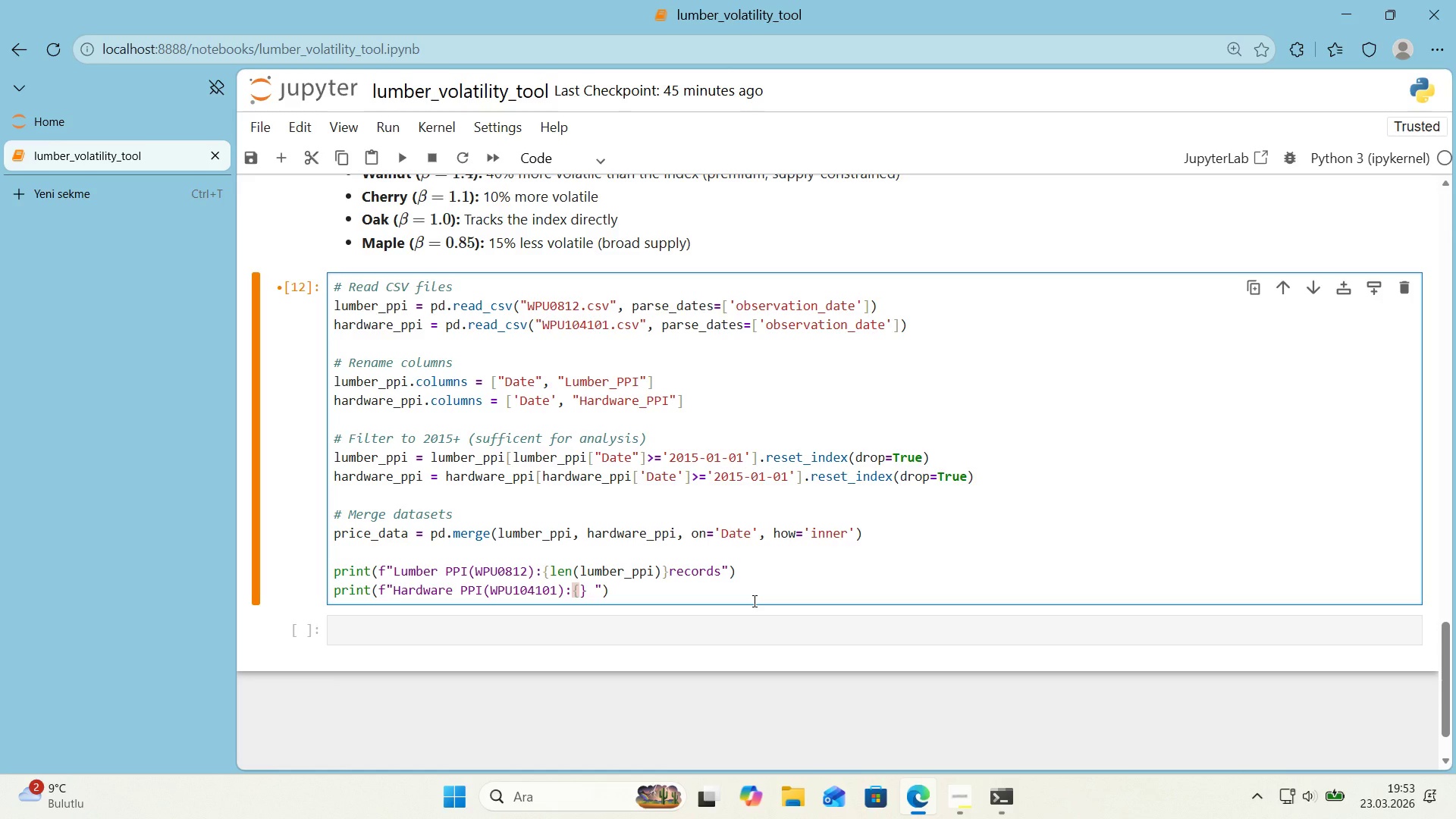 
type(len)
 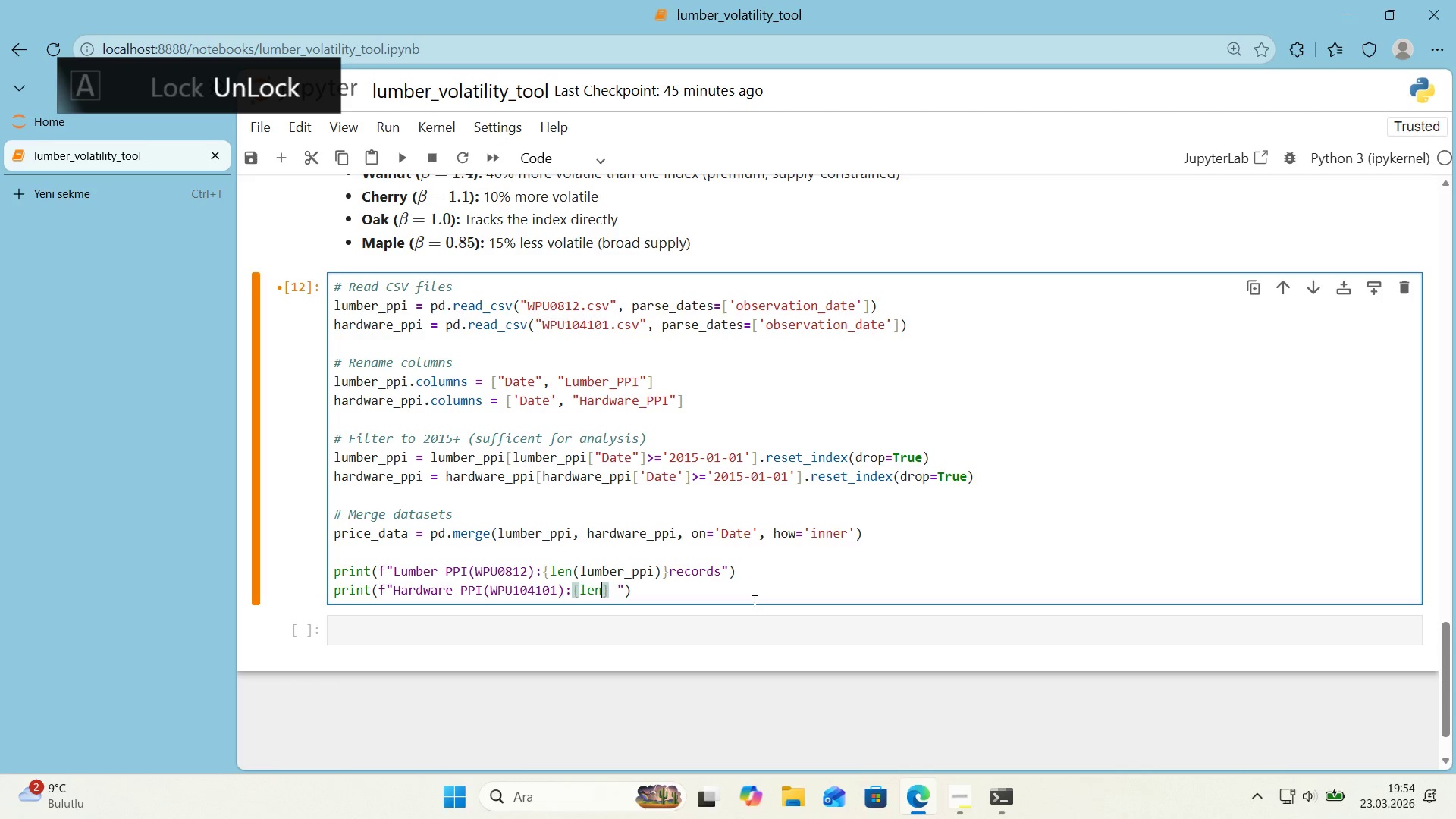 
key(ArrowRight)
 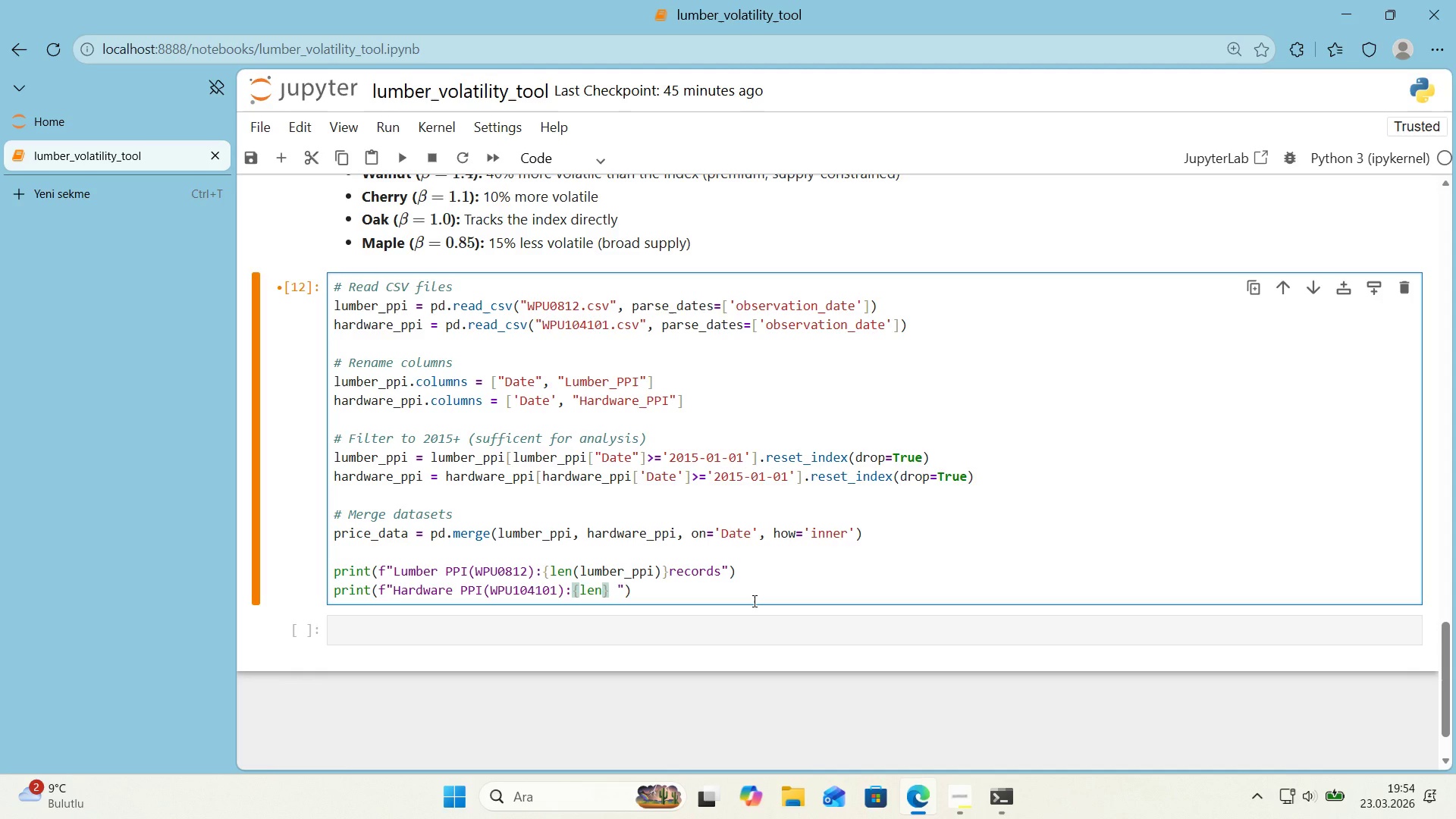 
key(ArrowLeft)
 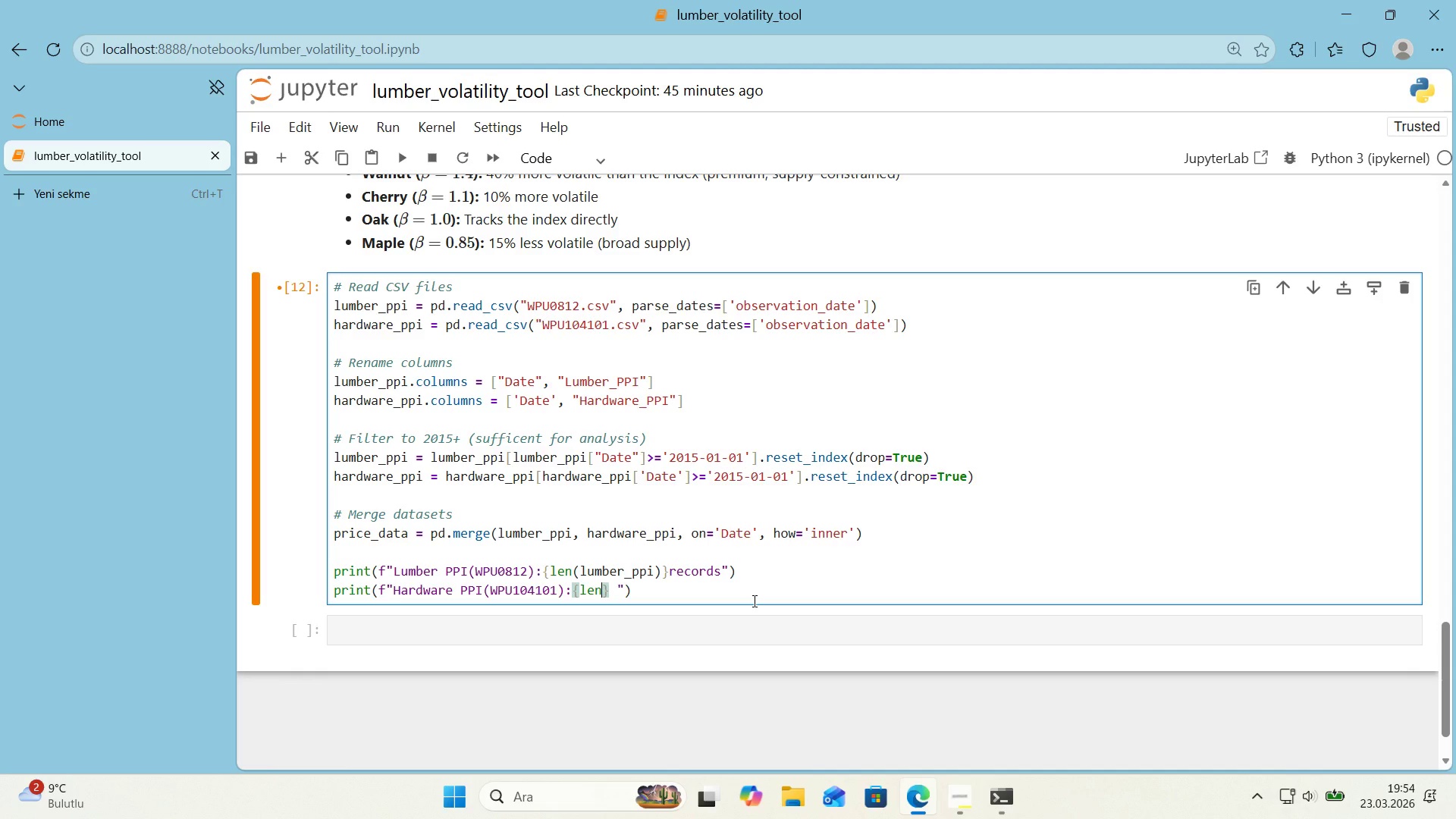 
type(*()
 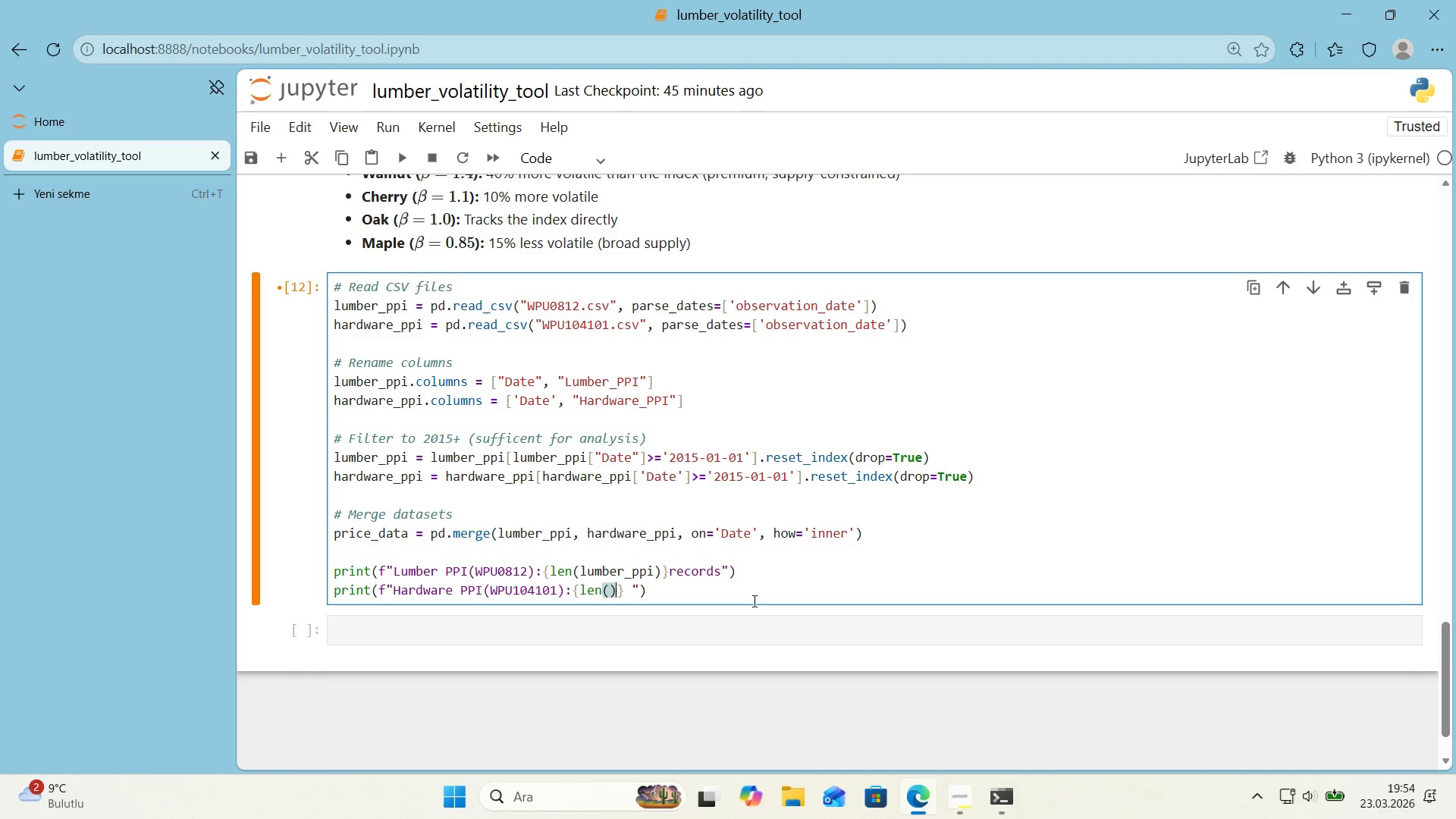 
key(ArrowLeft)
 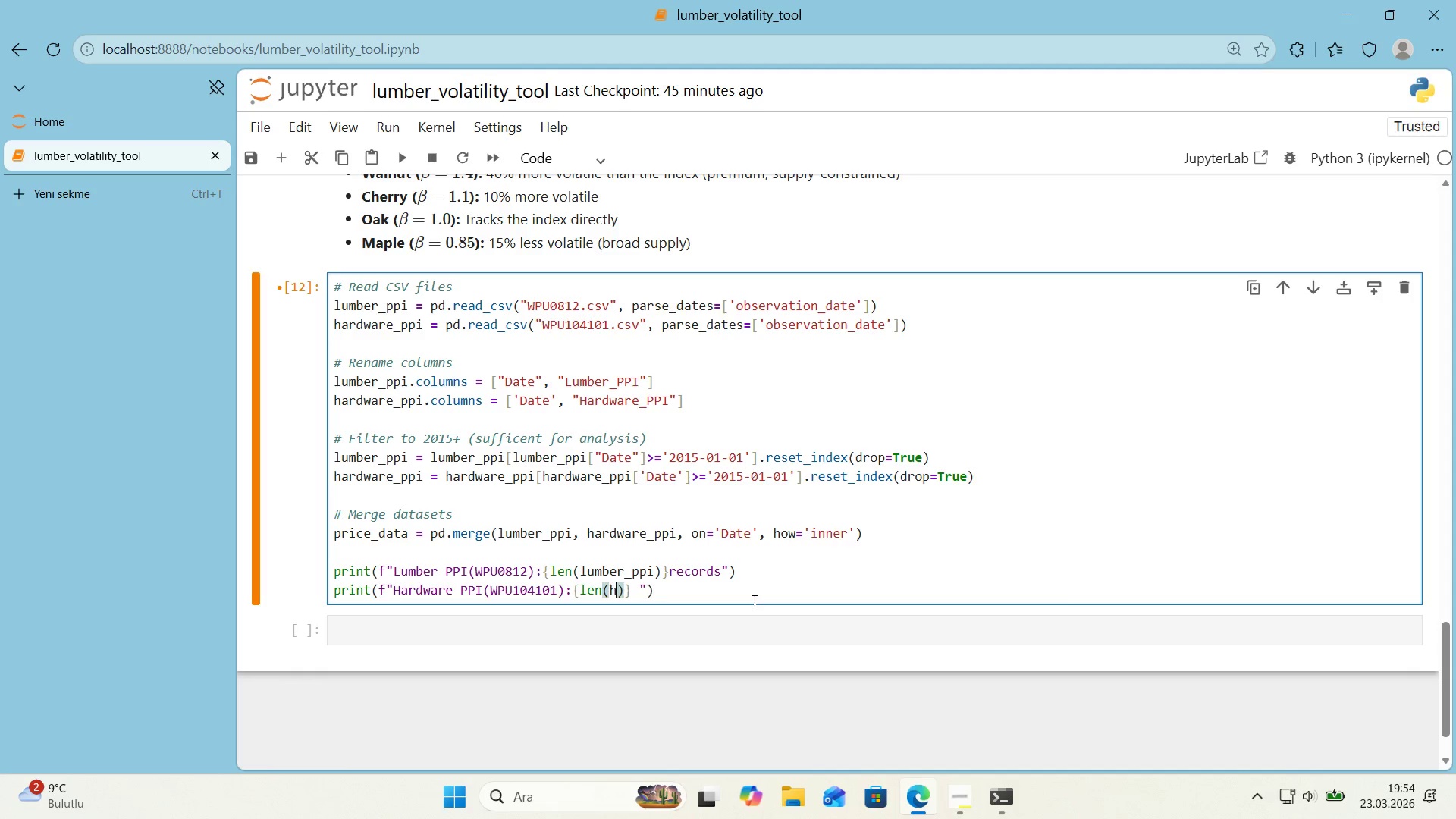 
type(hardware_pp')
 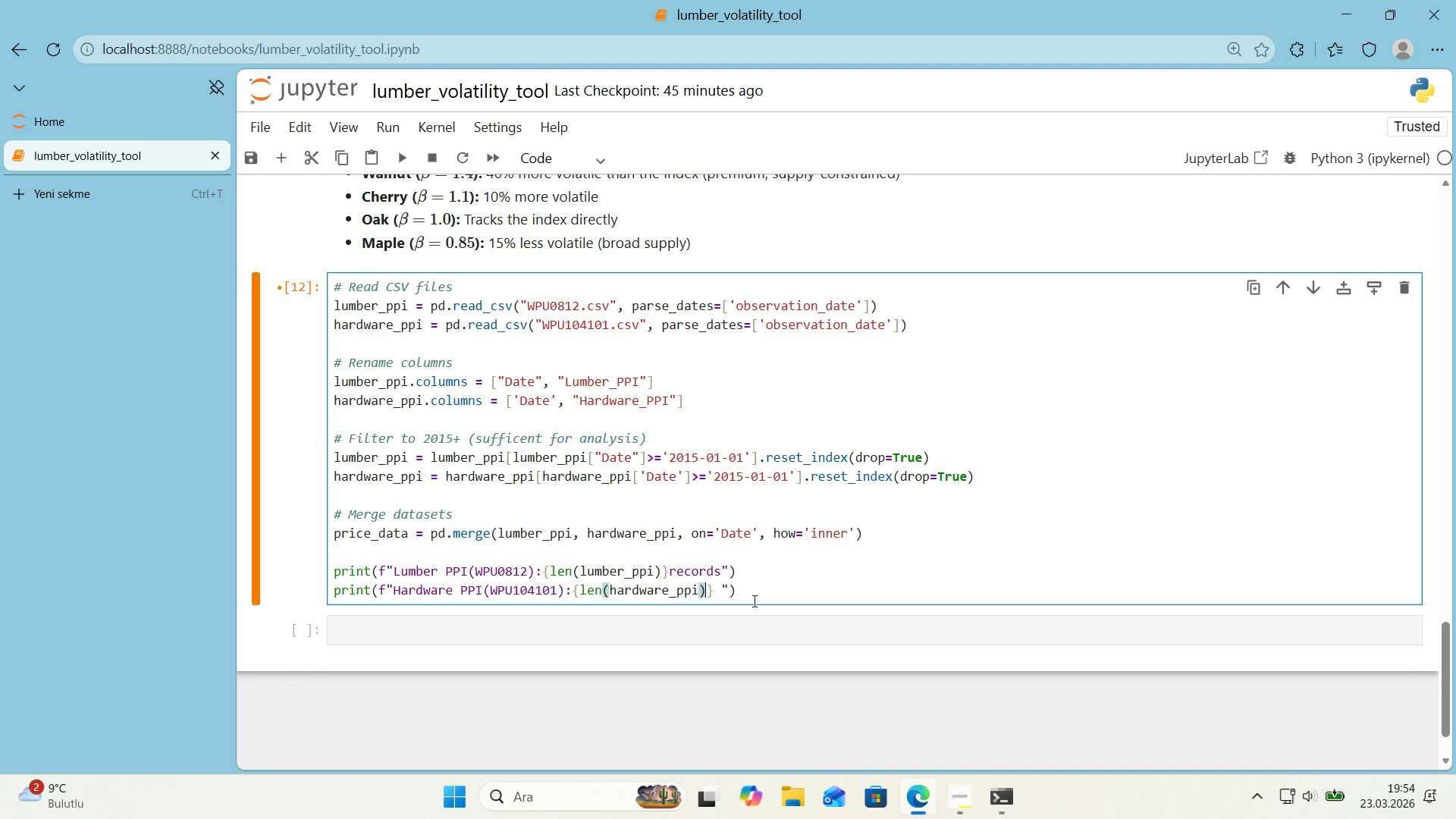 
 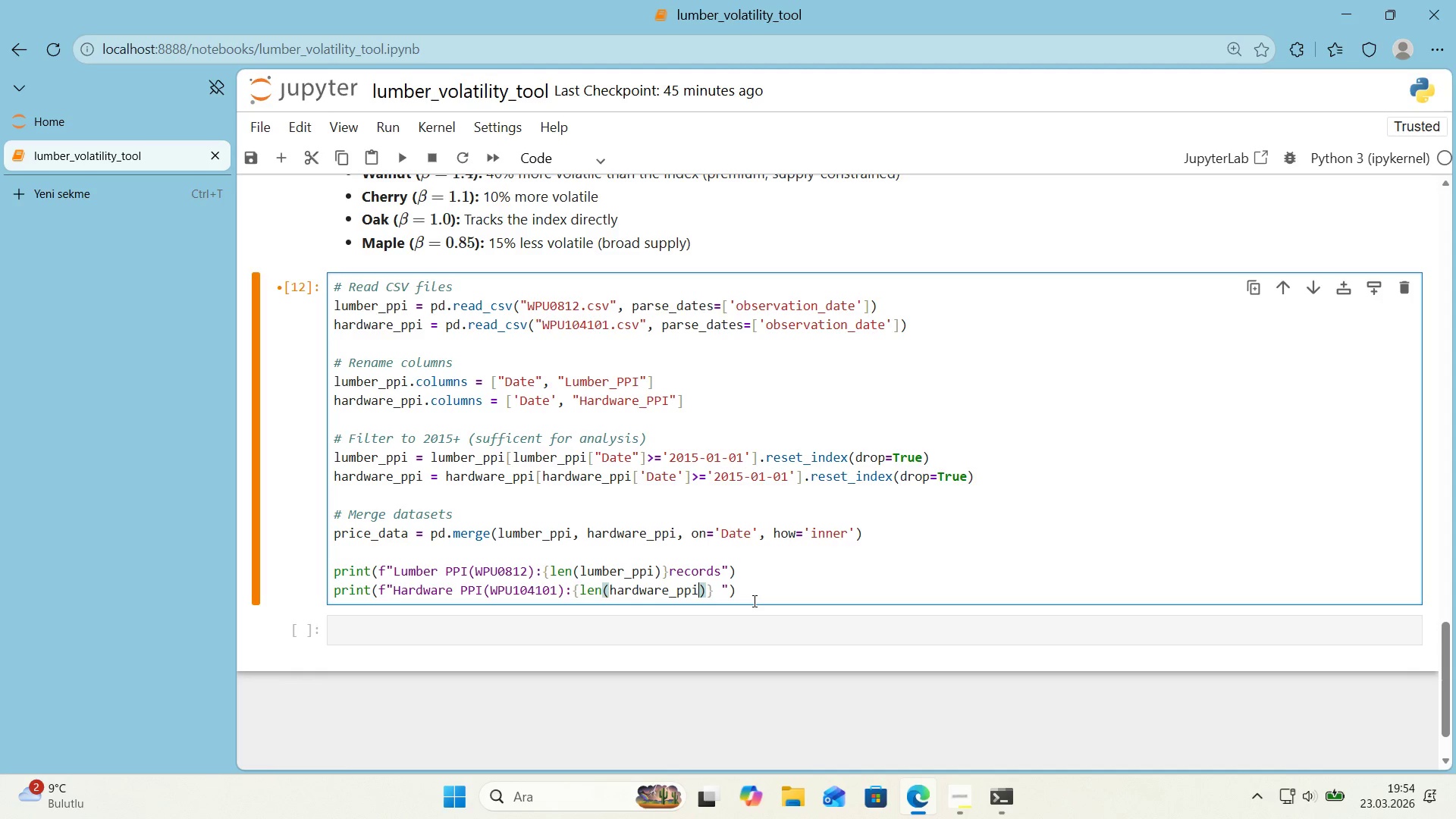 
key(ArrowRight)
 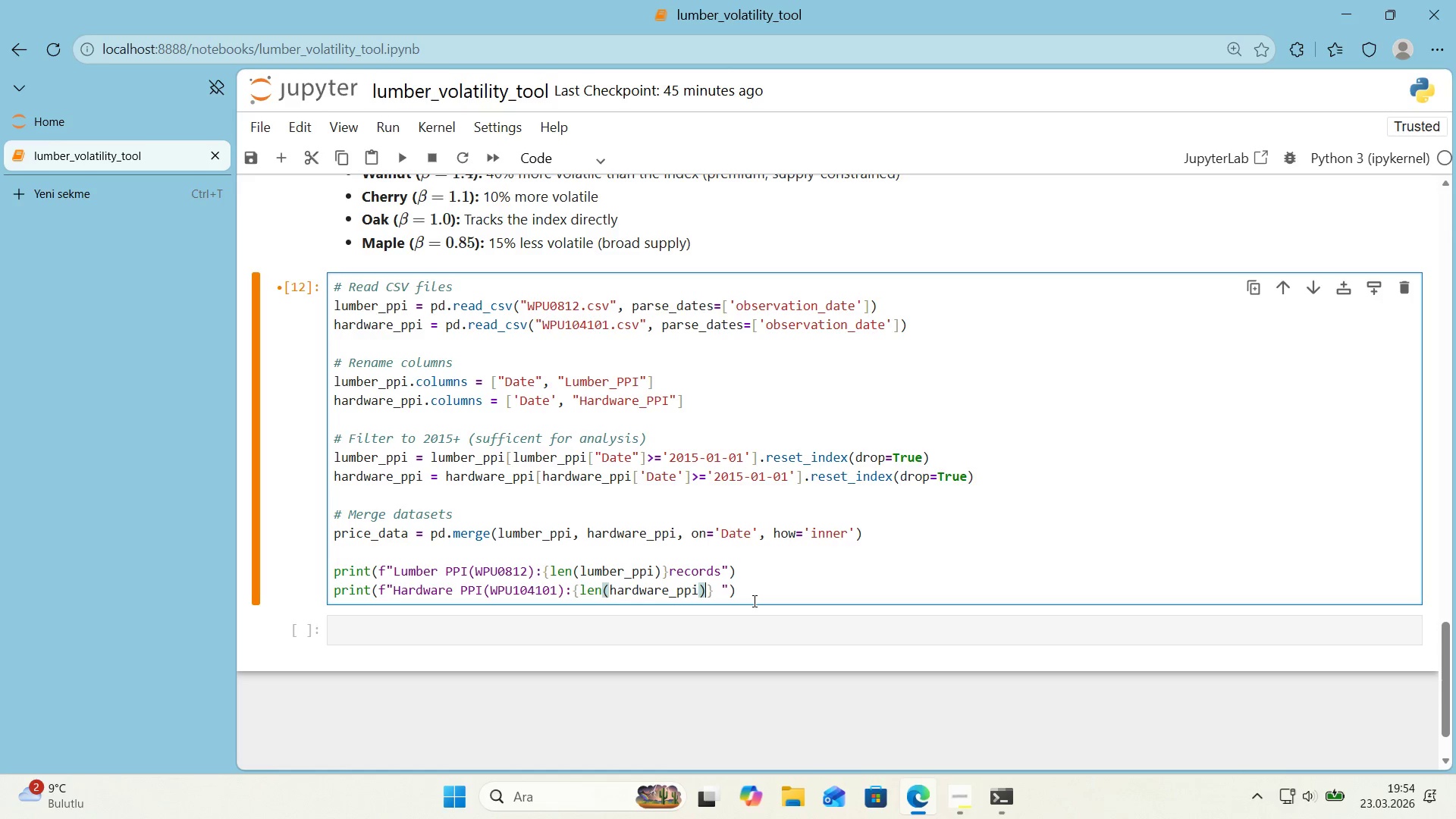 
key(ArrowRight)
 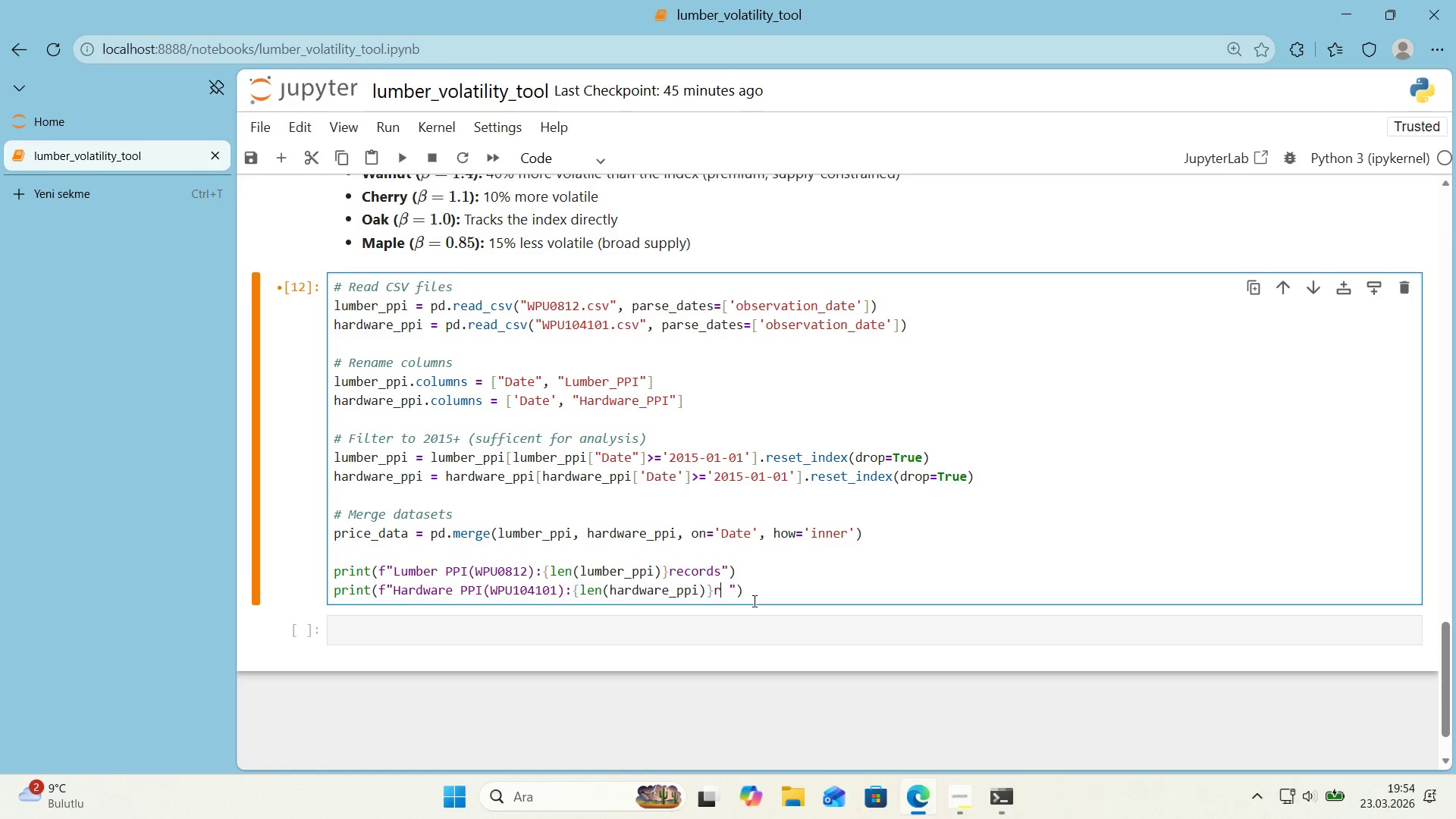 
type(records)
 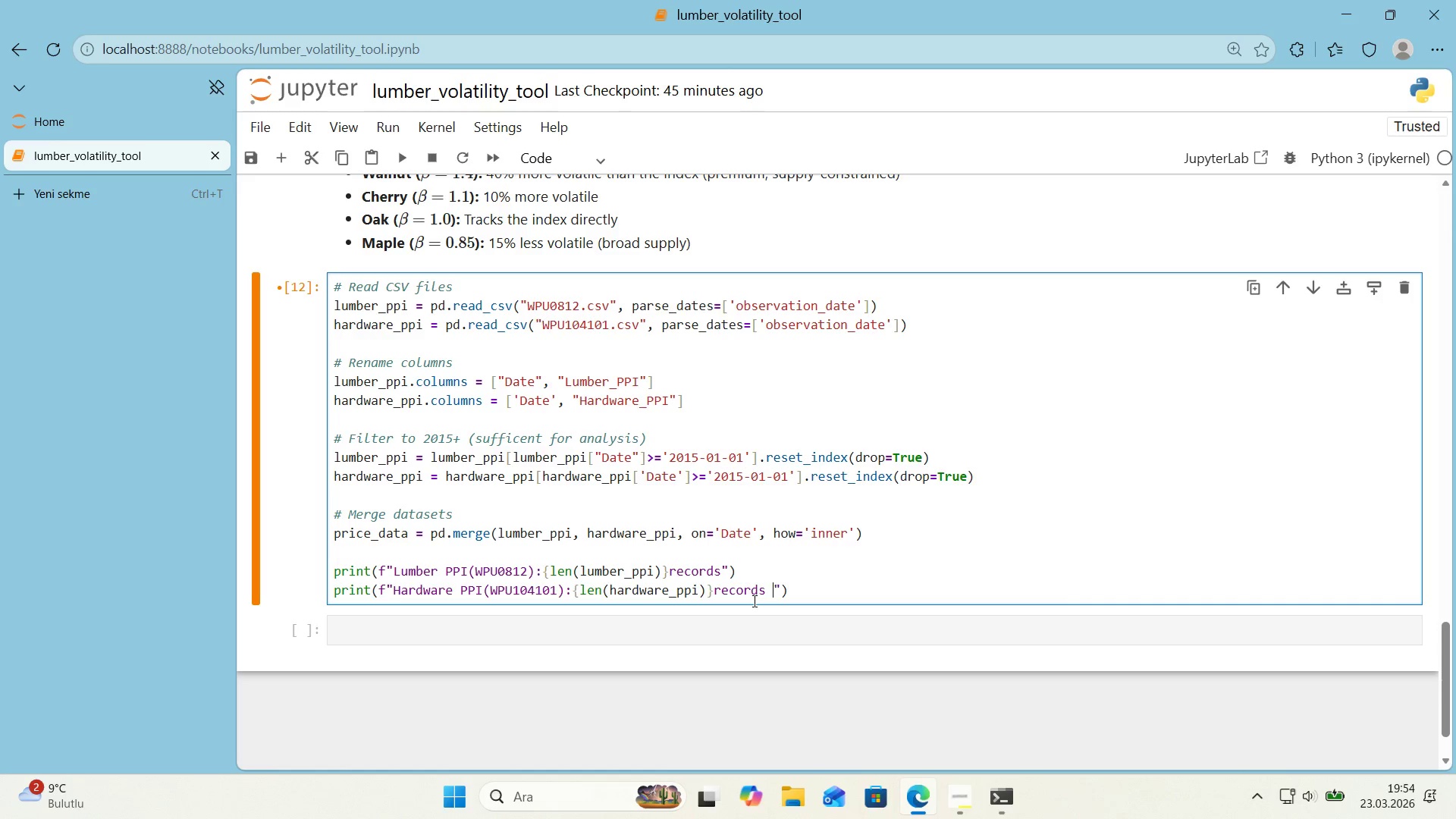 
key(ArrowRight)
 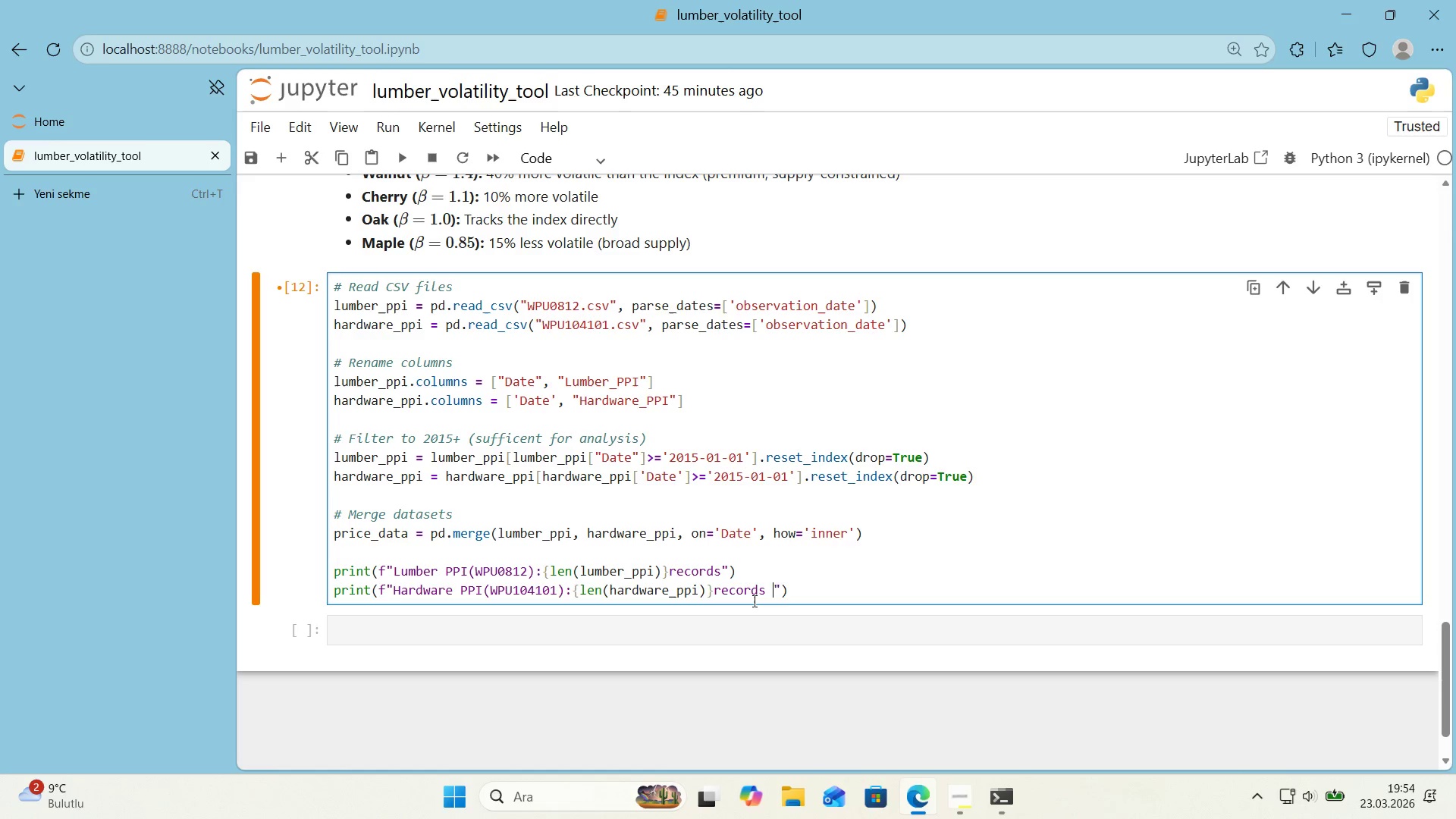 
key(ArrowRight)
 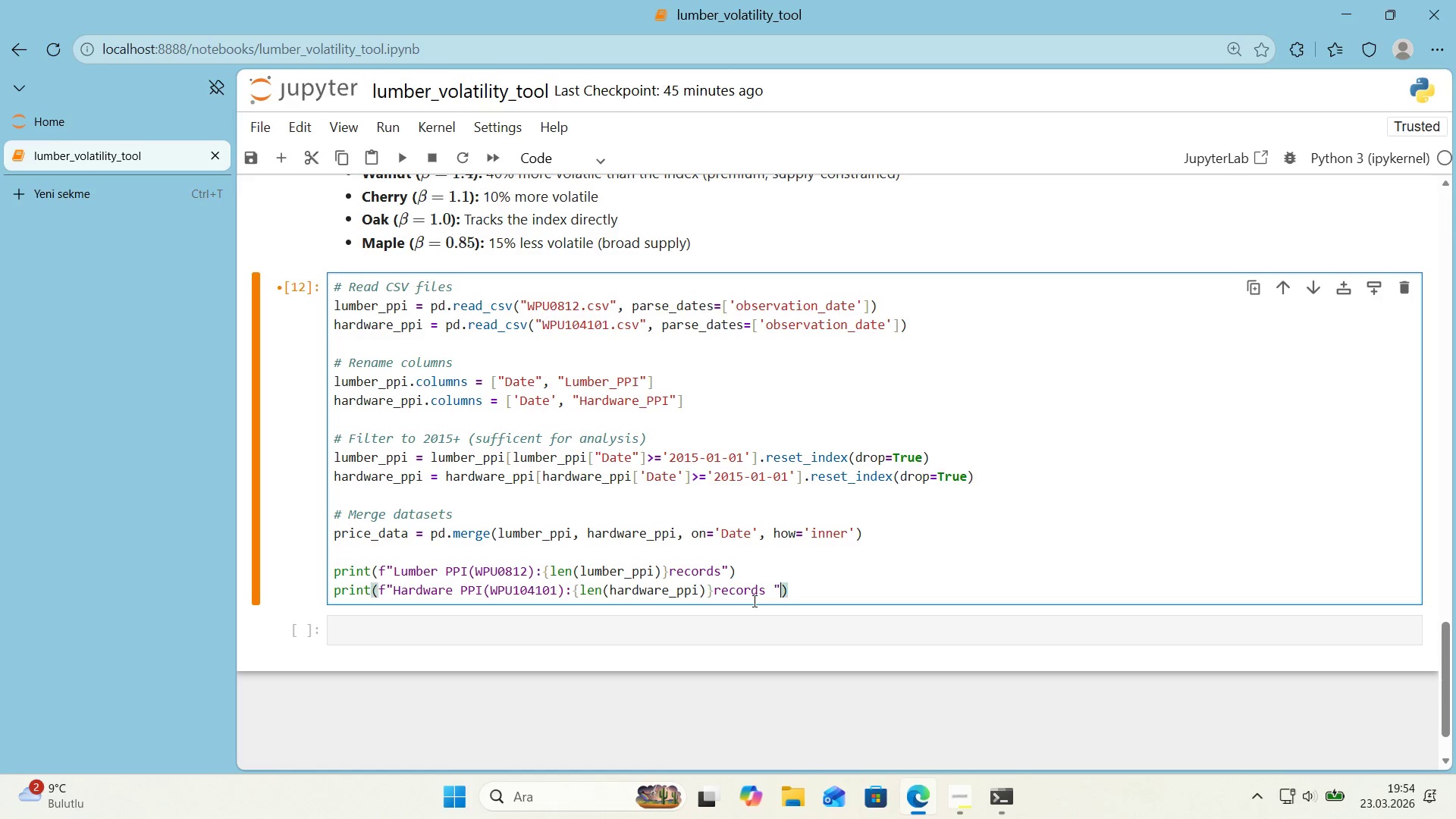 
key(ArrowRight)
 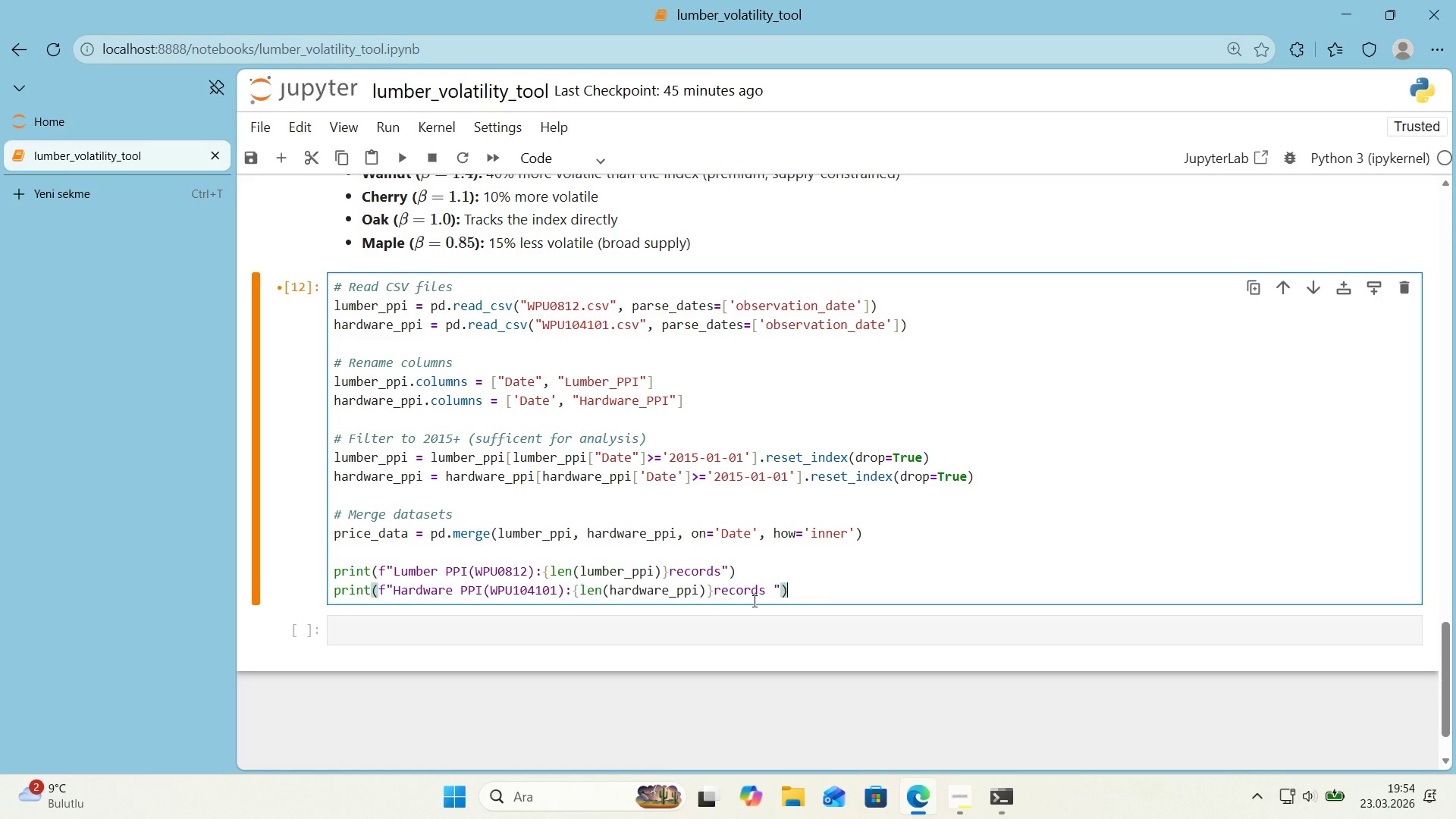 
hold_key(key=ArrowLeft, duration=0.7)
 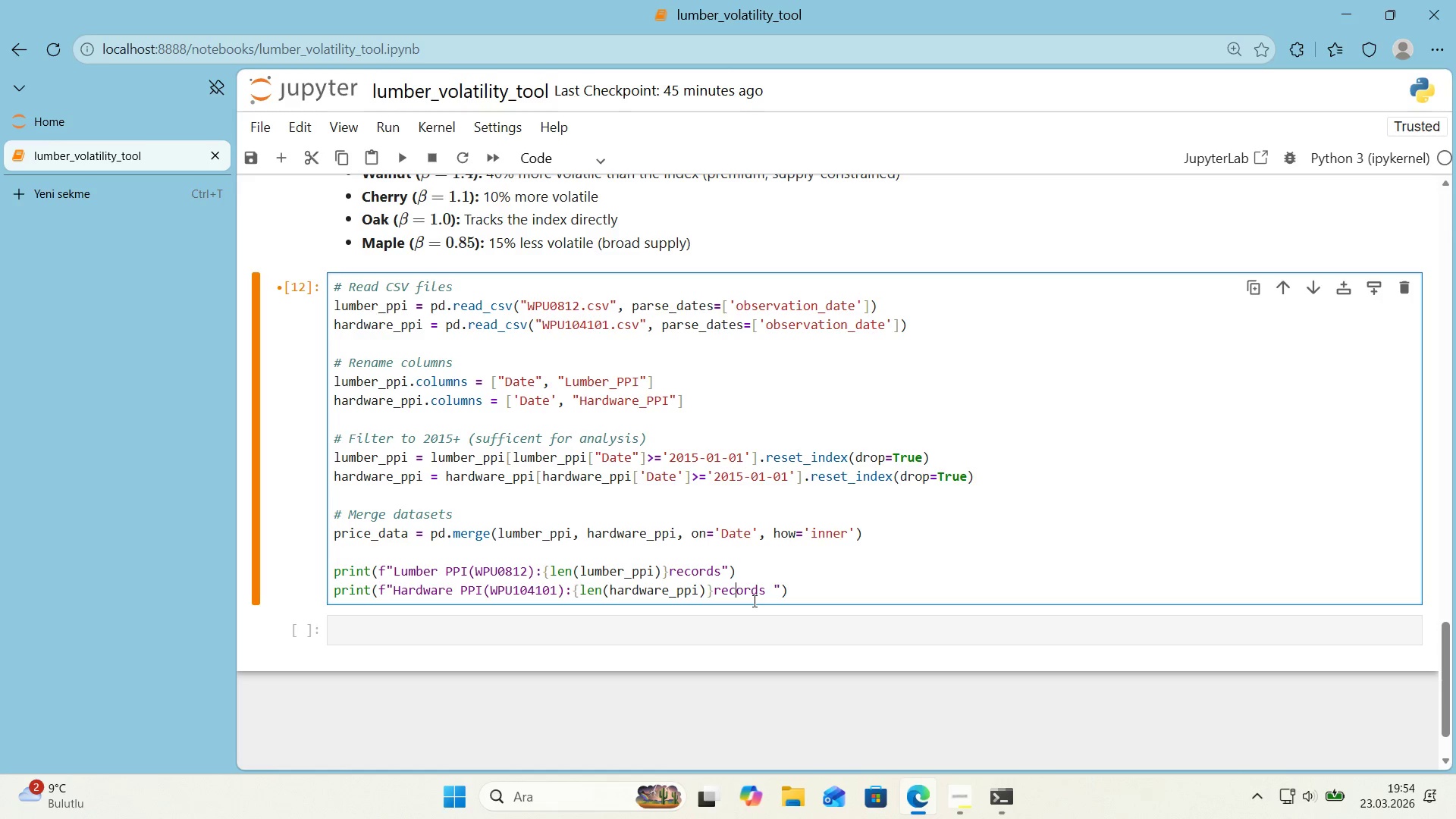 
key(ArrowLeft)
 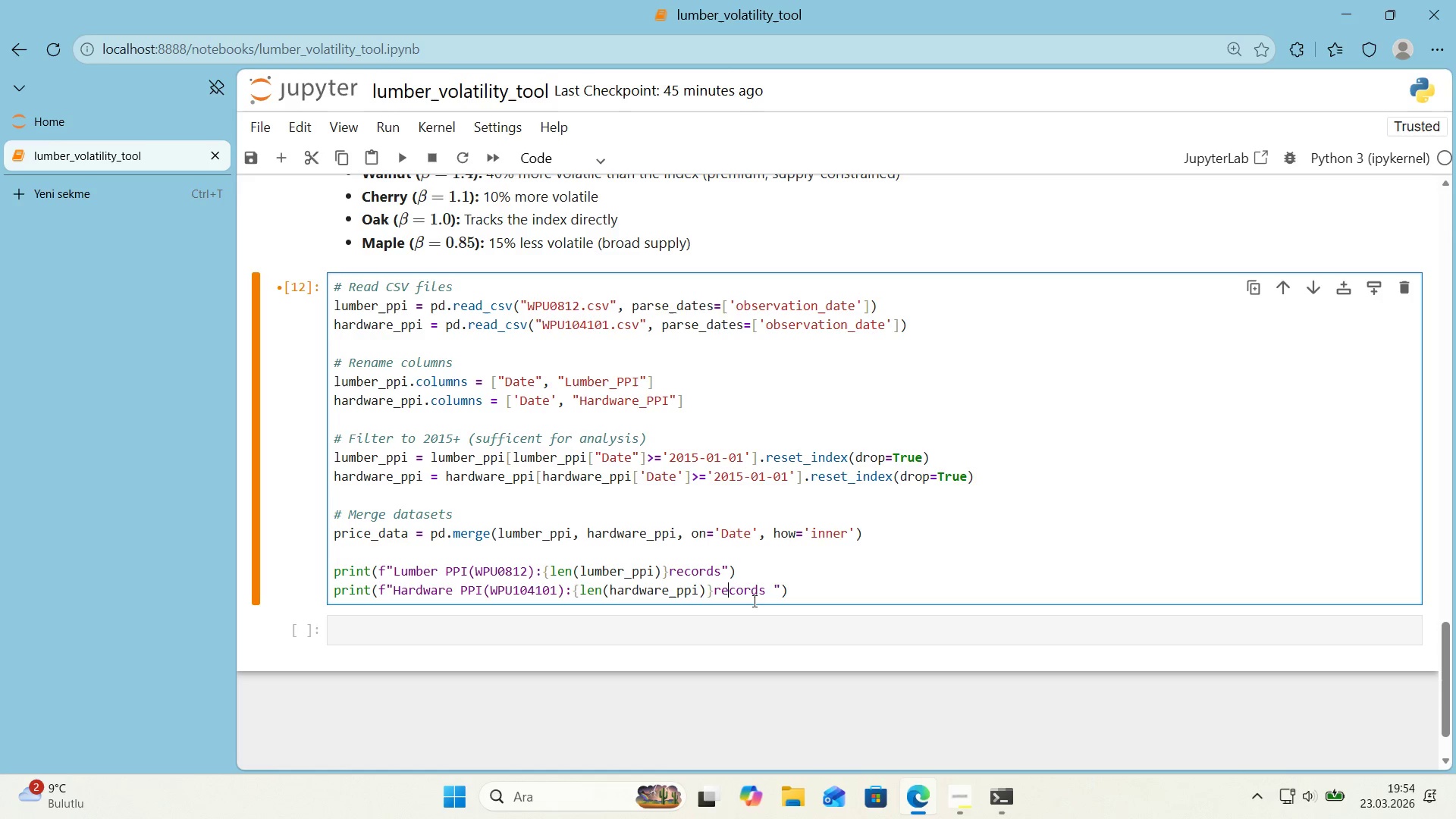 
key(ArrowLeft)
 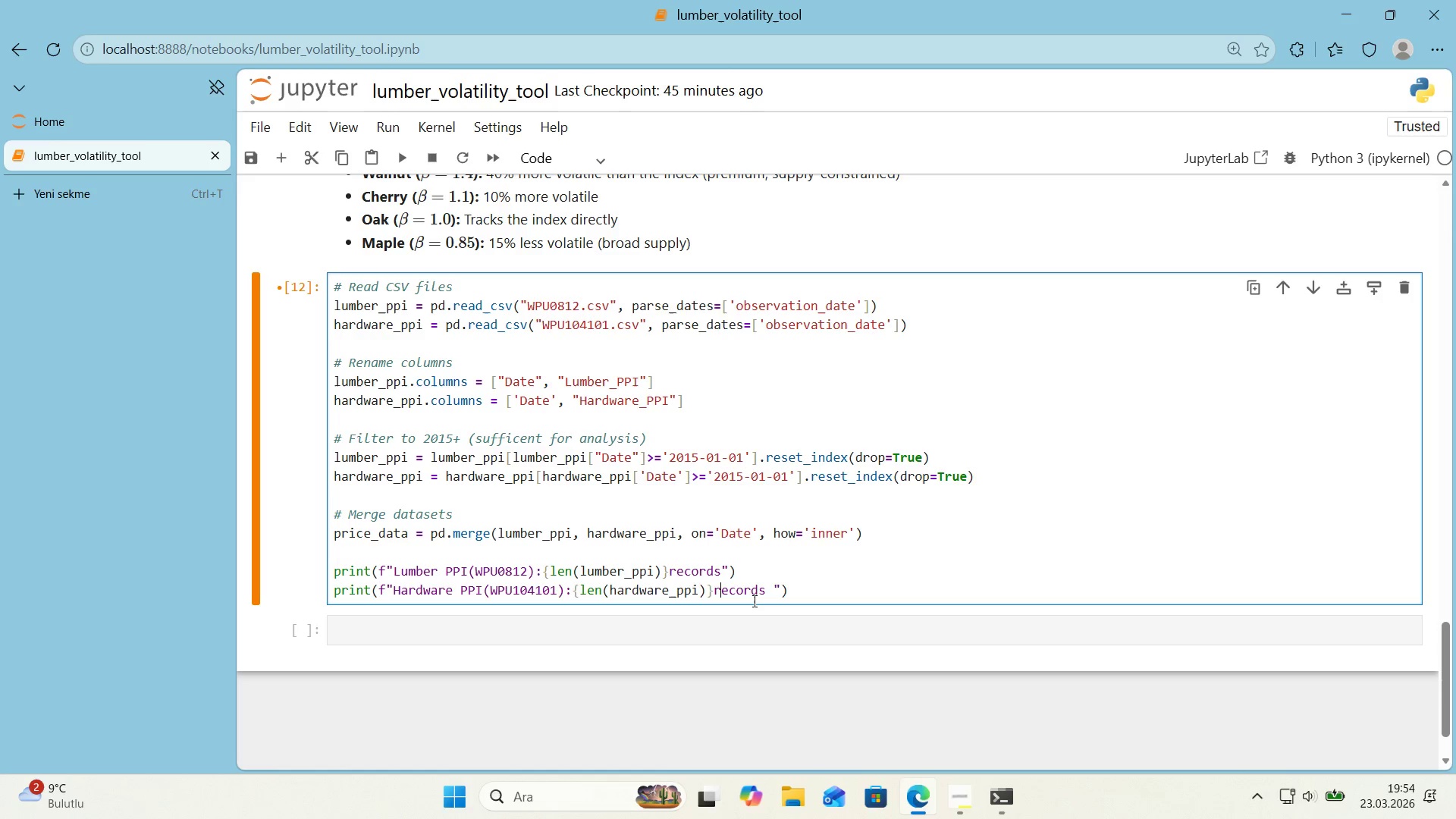 
key(ArrowLeft)
 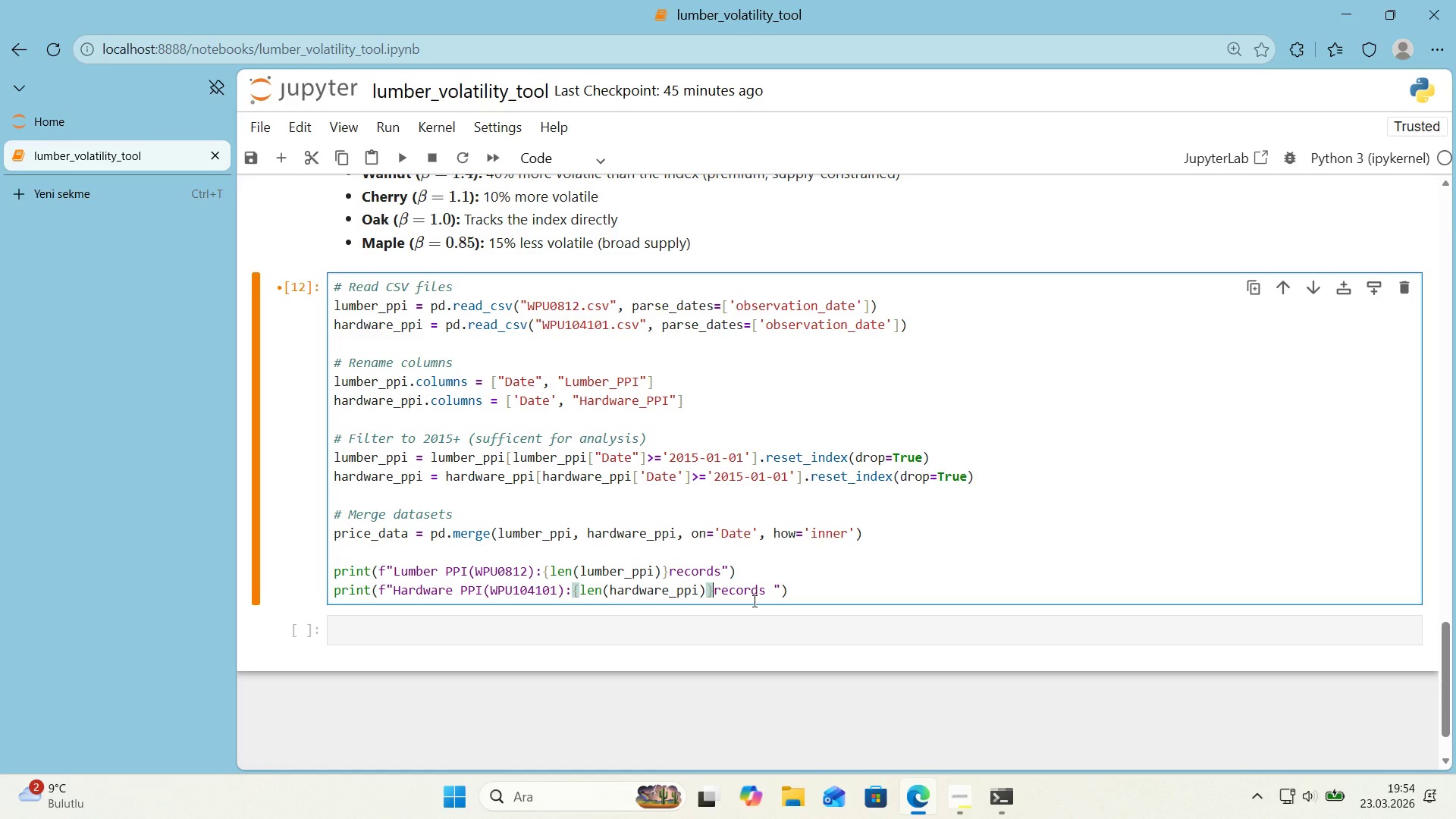 
key(Space)
 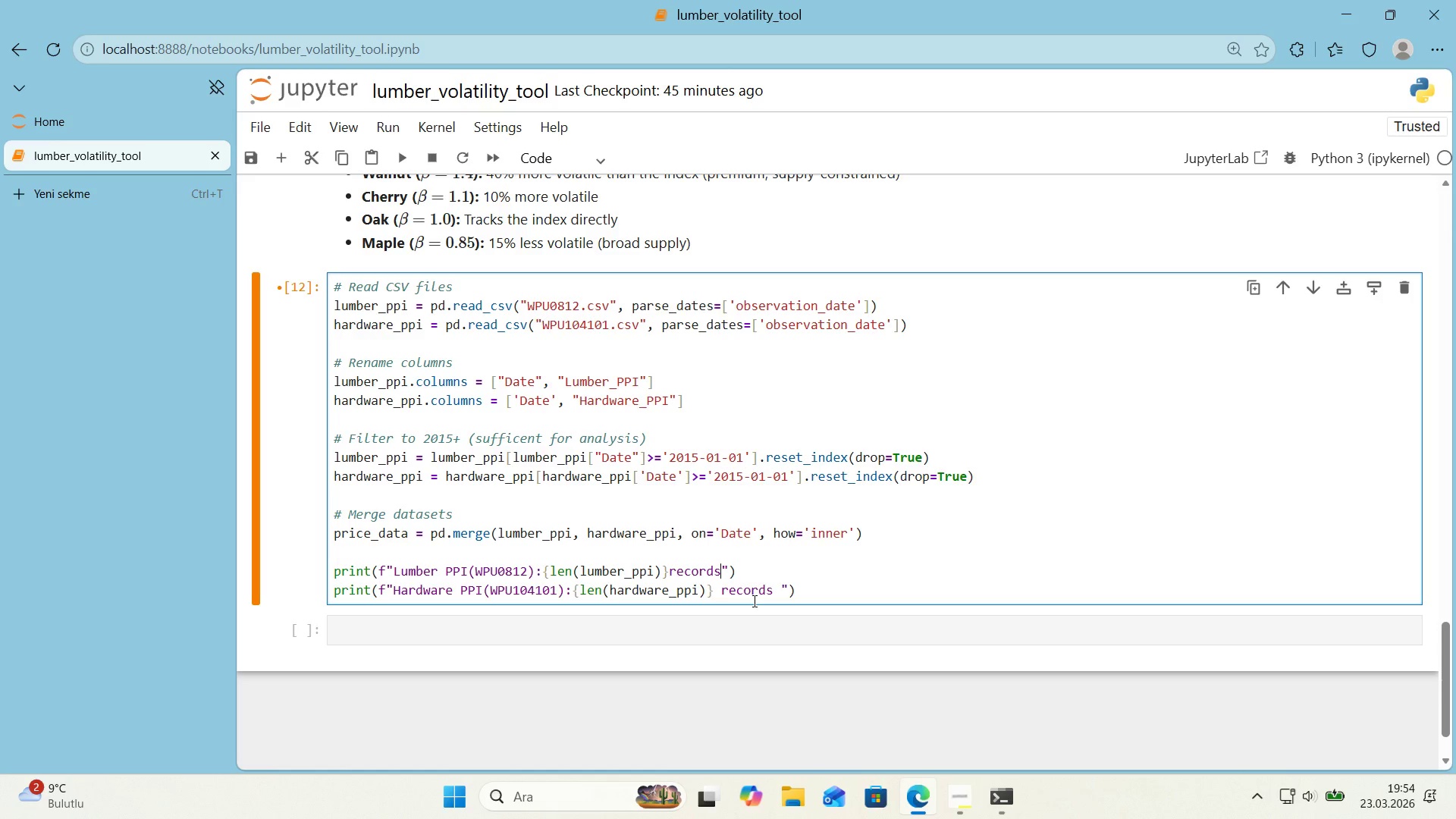 
key(ArrowUp)
 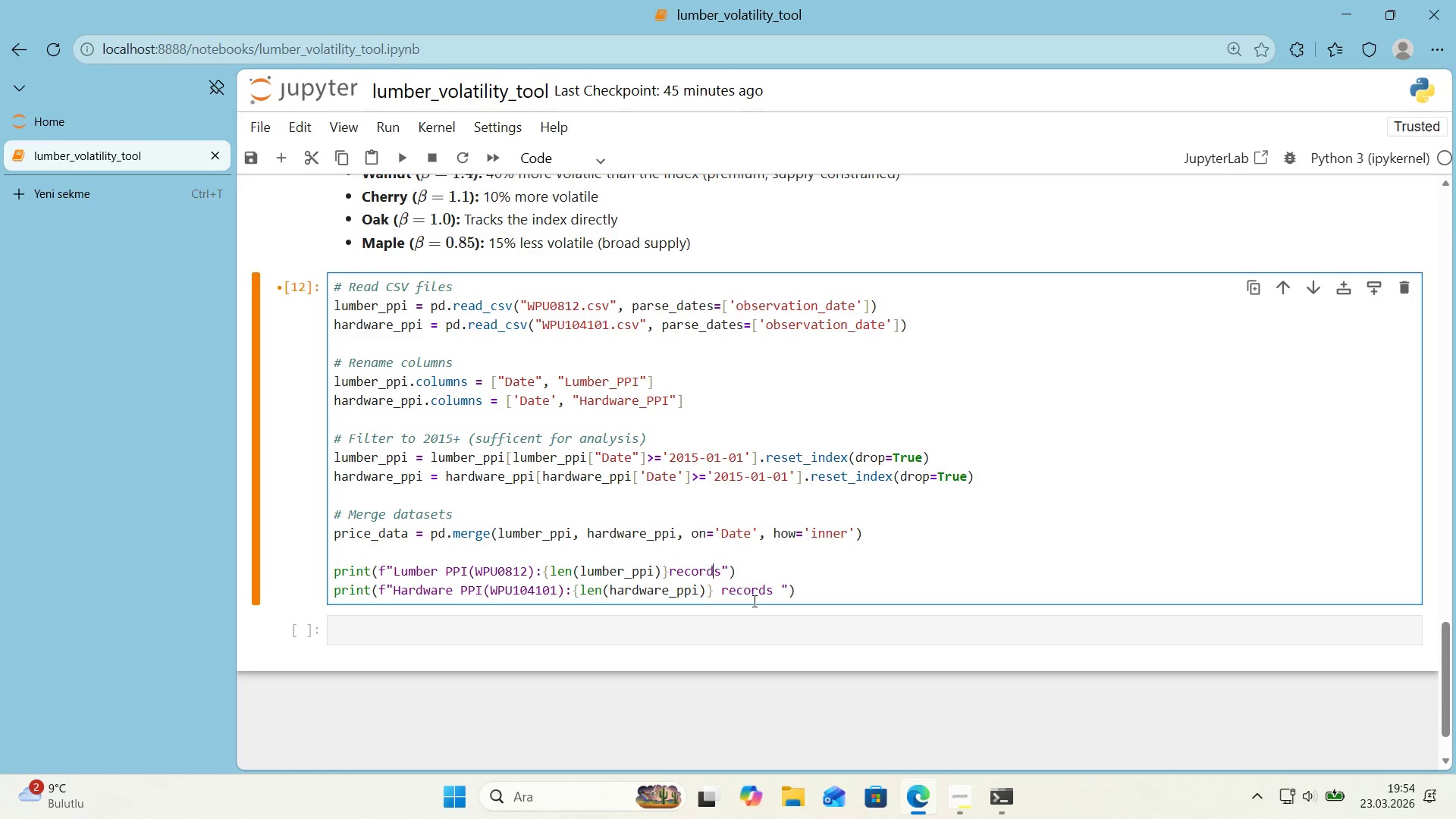 
hold_key(key=ArrowLeft, duration=0.64)
 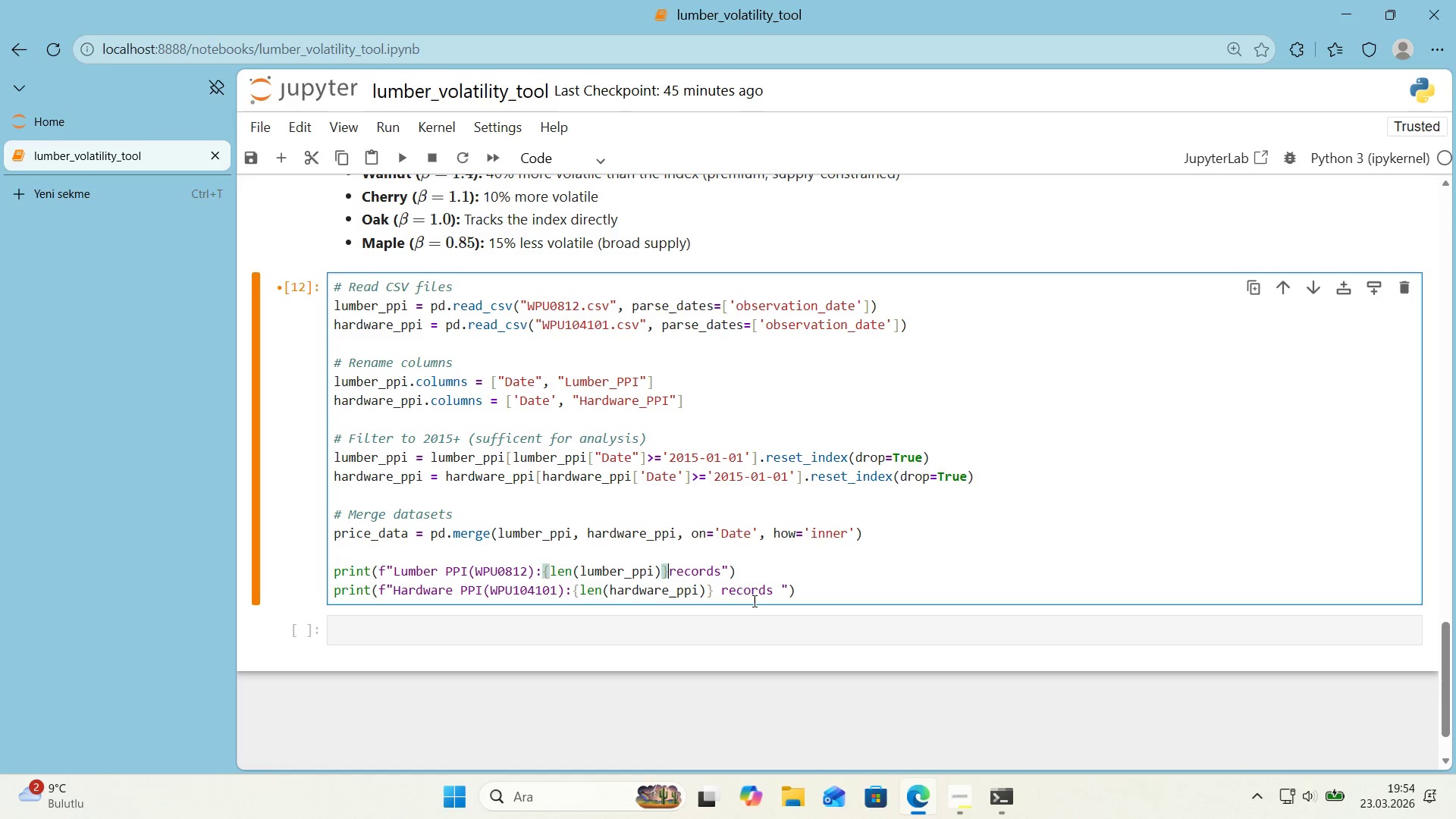 
key(ArrowLeft)
 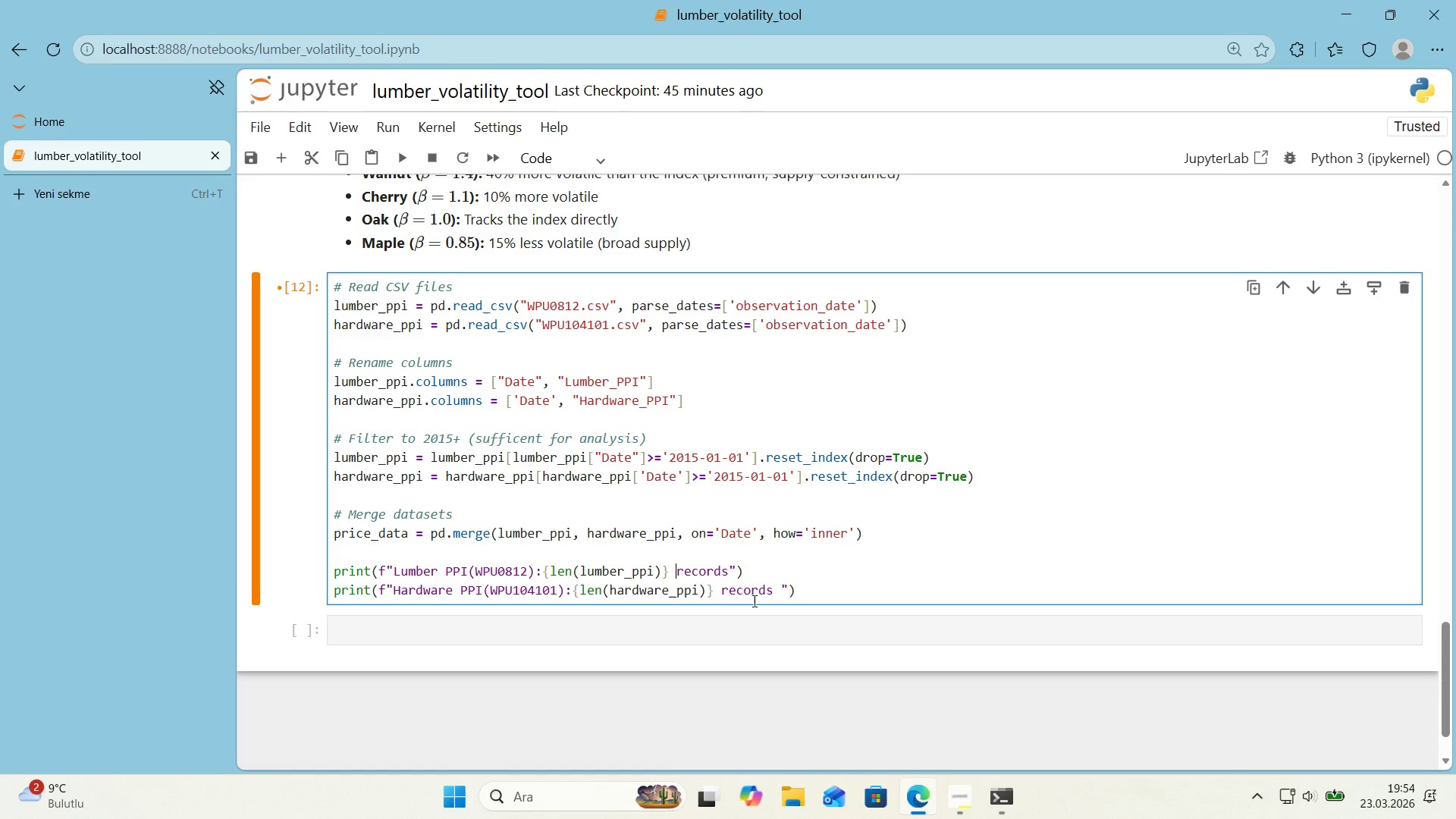 
key(Space)
 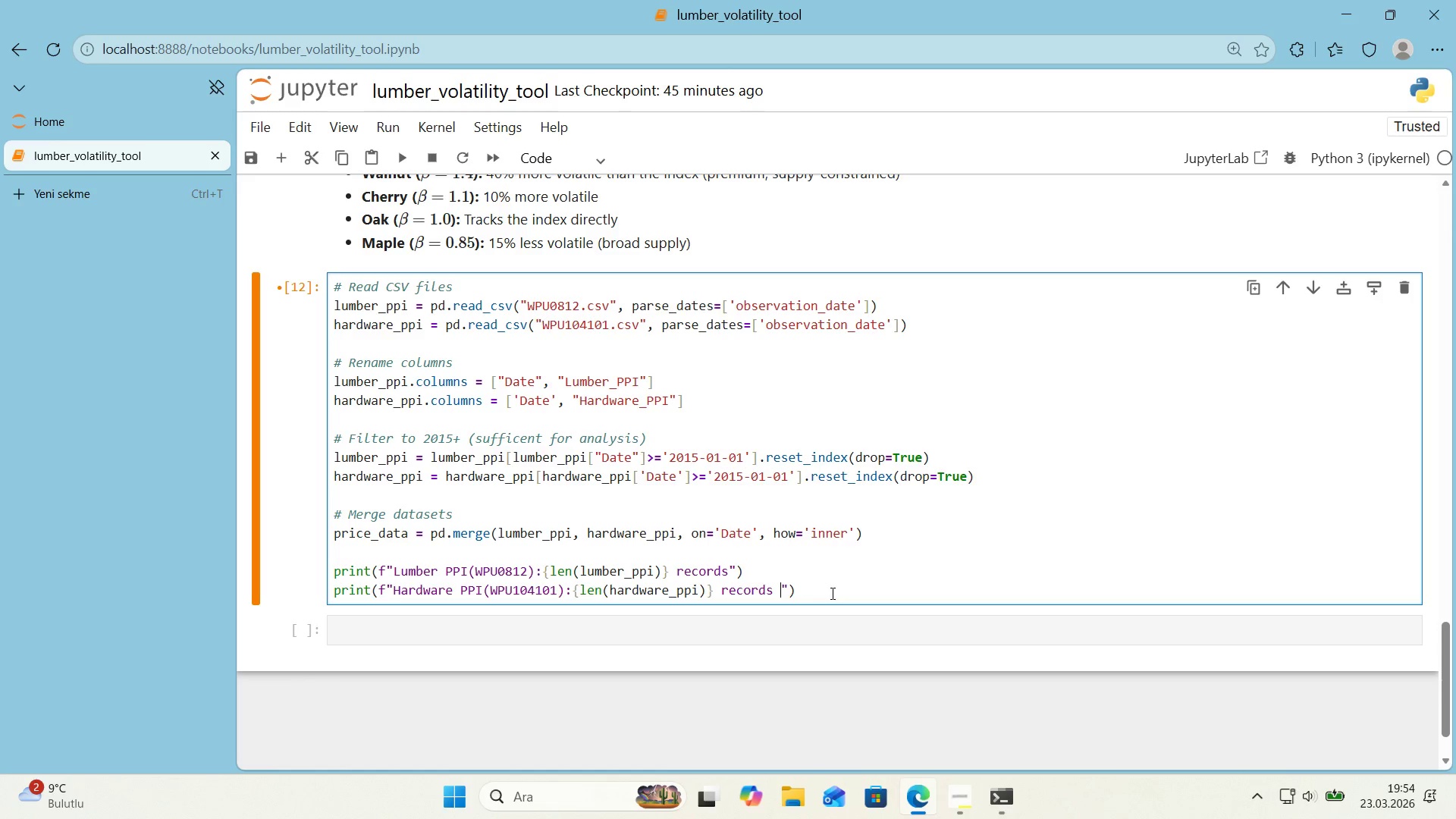 
key(Backspace)
 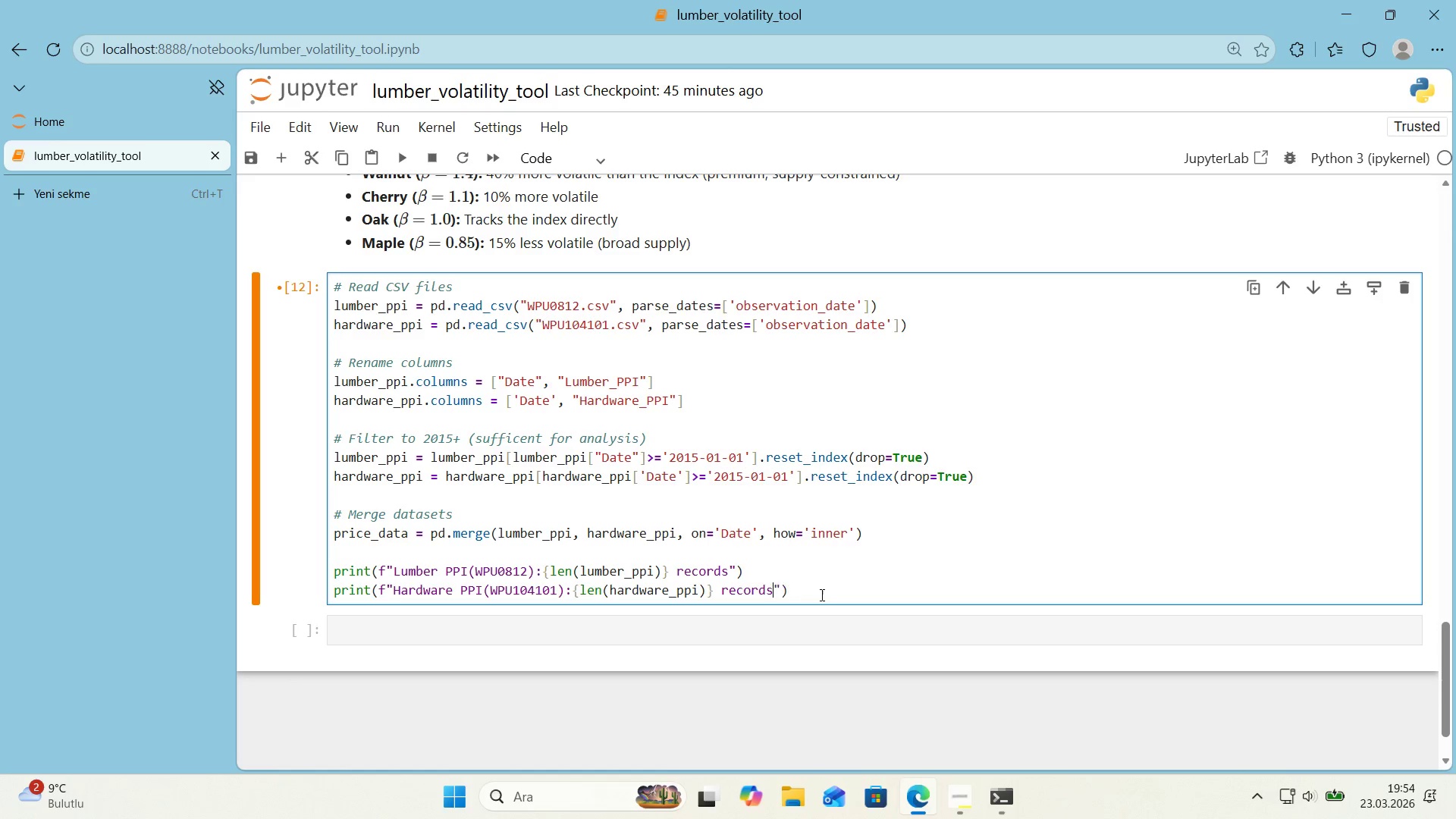 
left_click([821, 595])
 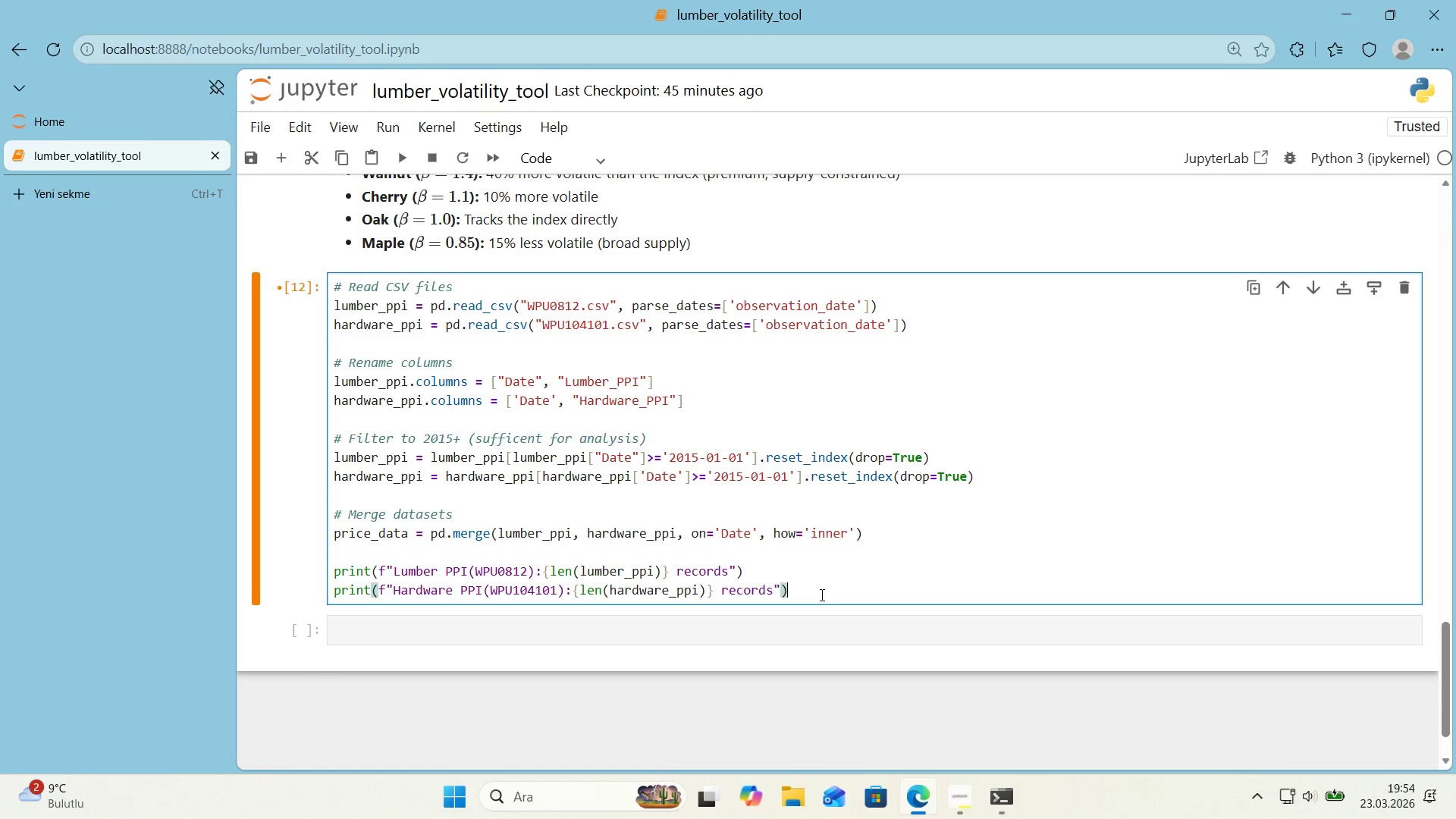 
key(Enter)
 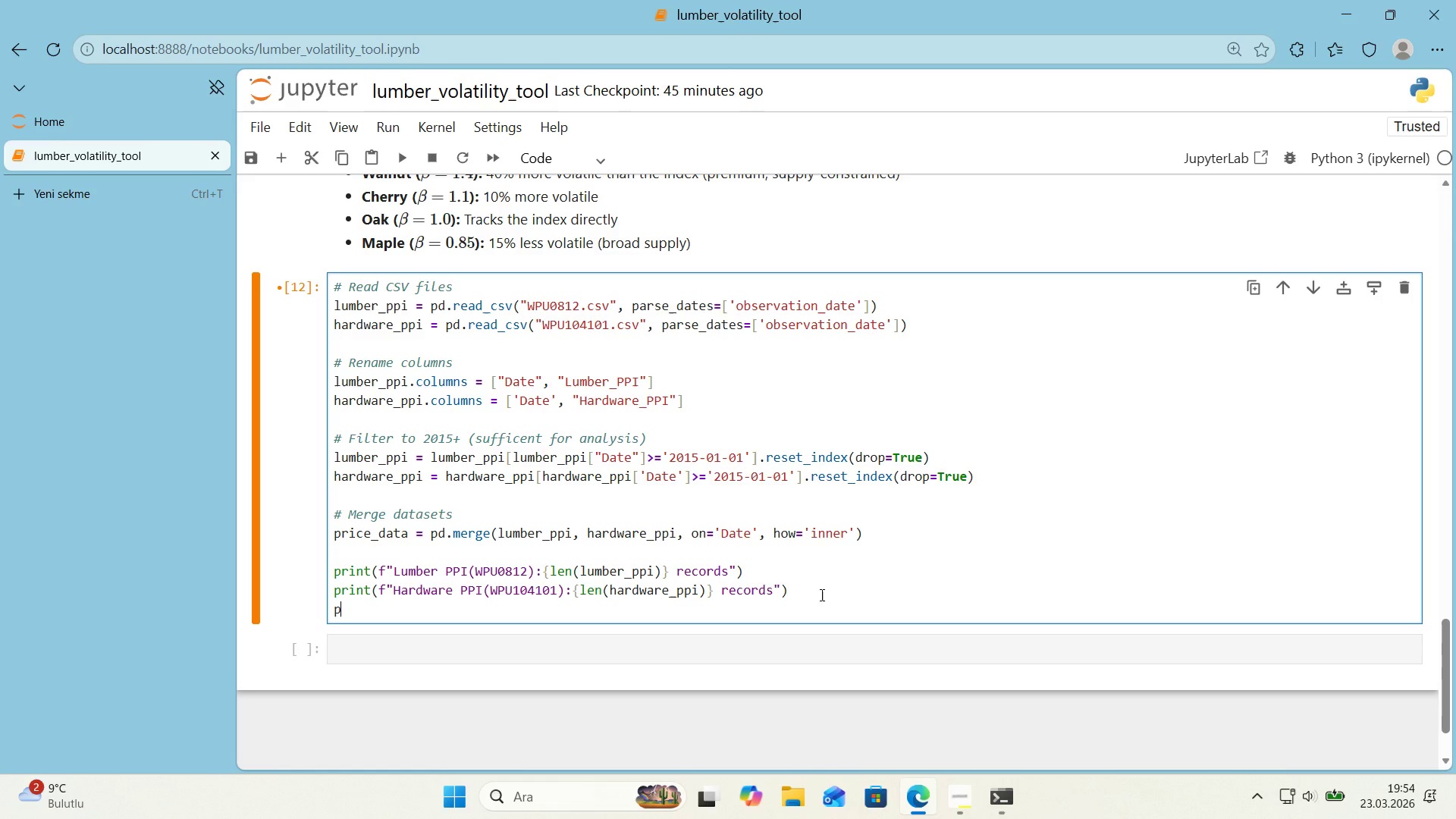 
type(pr'nt*()
 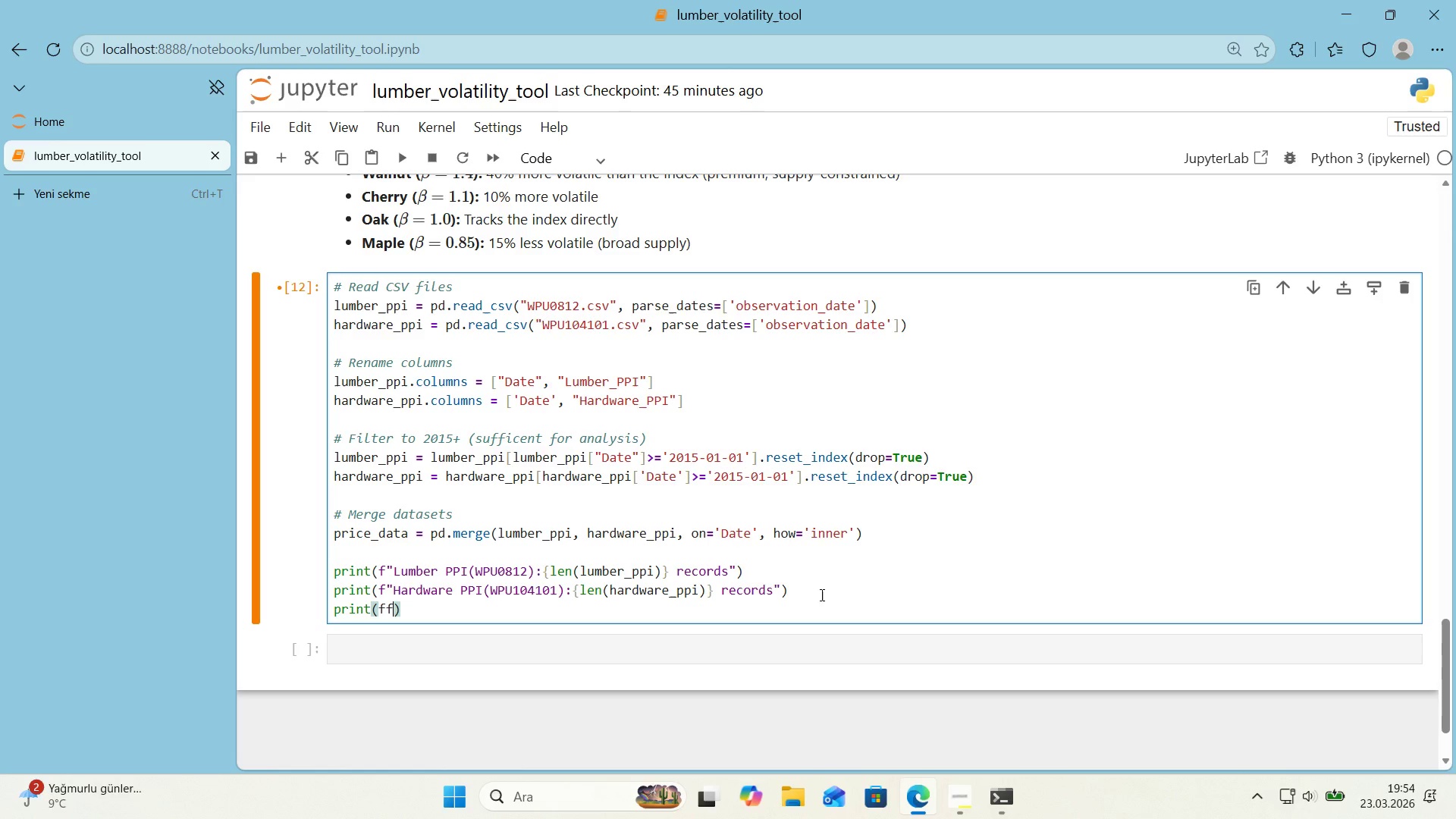 
 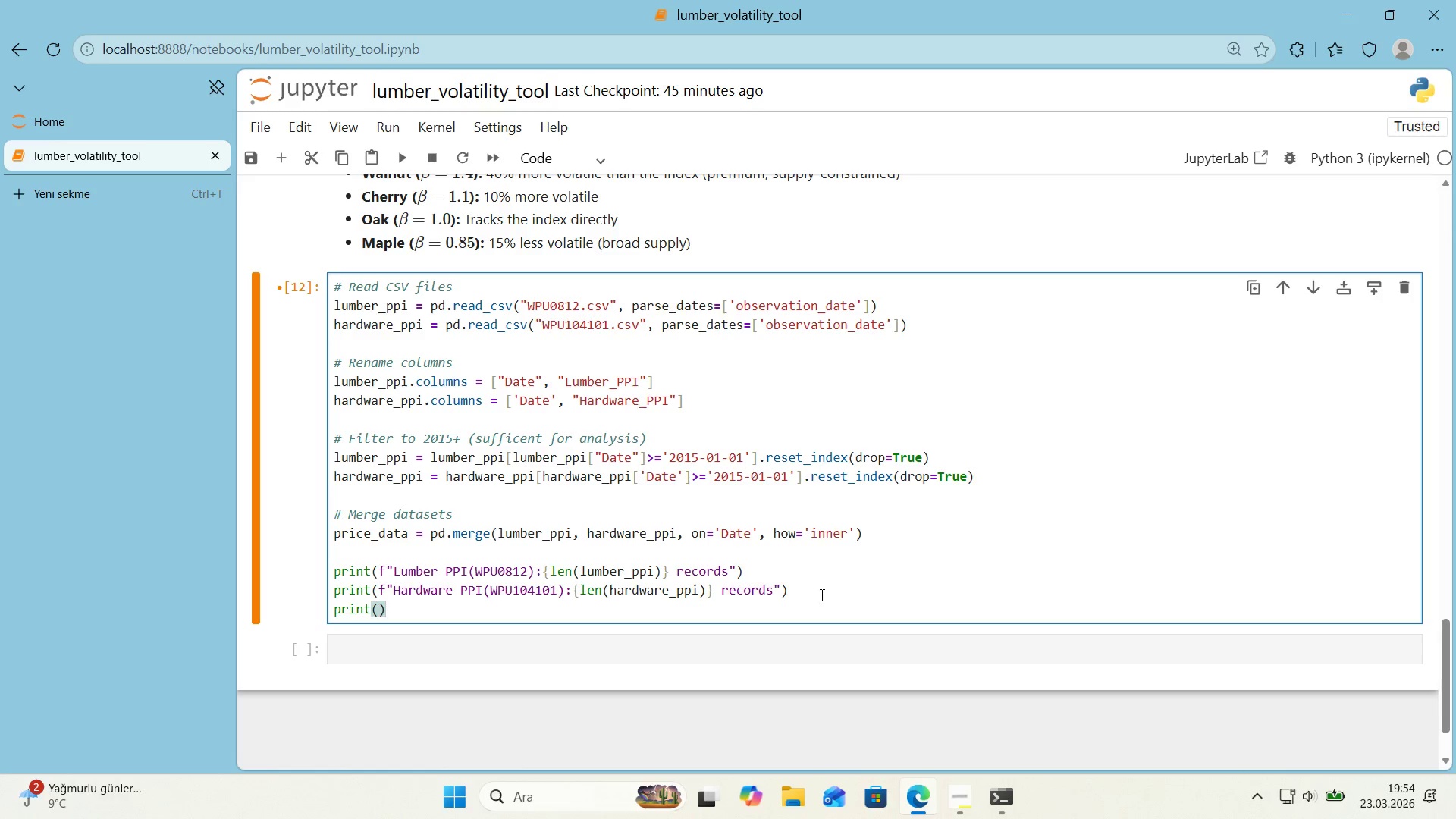 
key(ArrowLeft)
 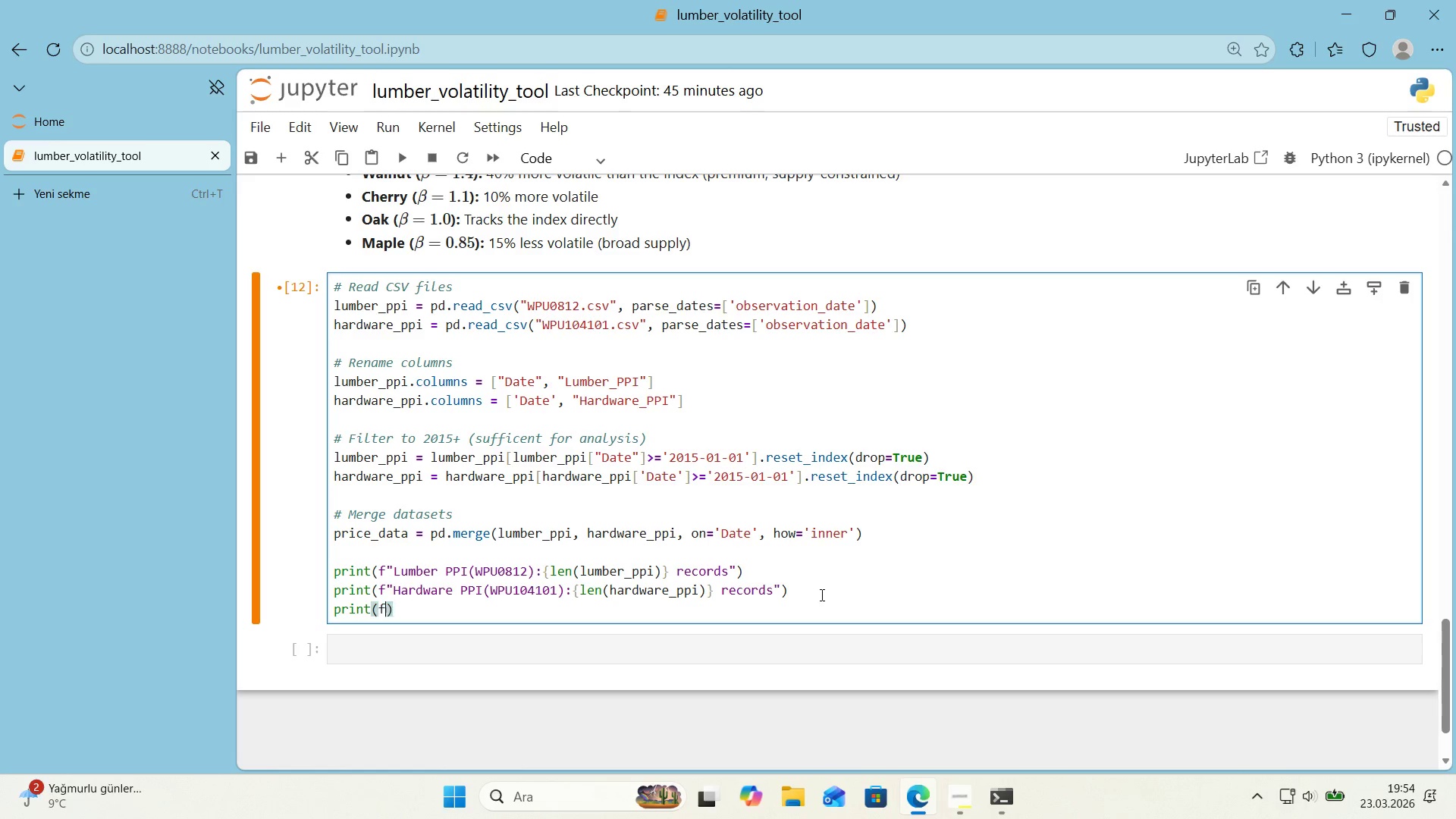 
type(ff)
key(Backspace)
type(``)
 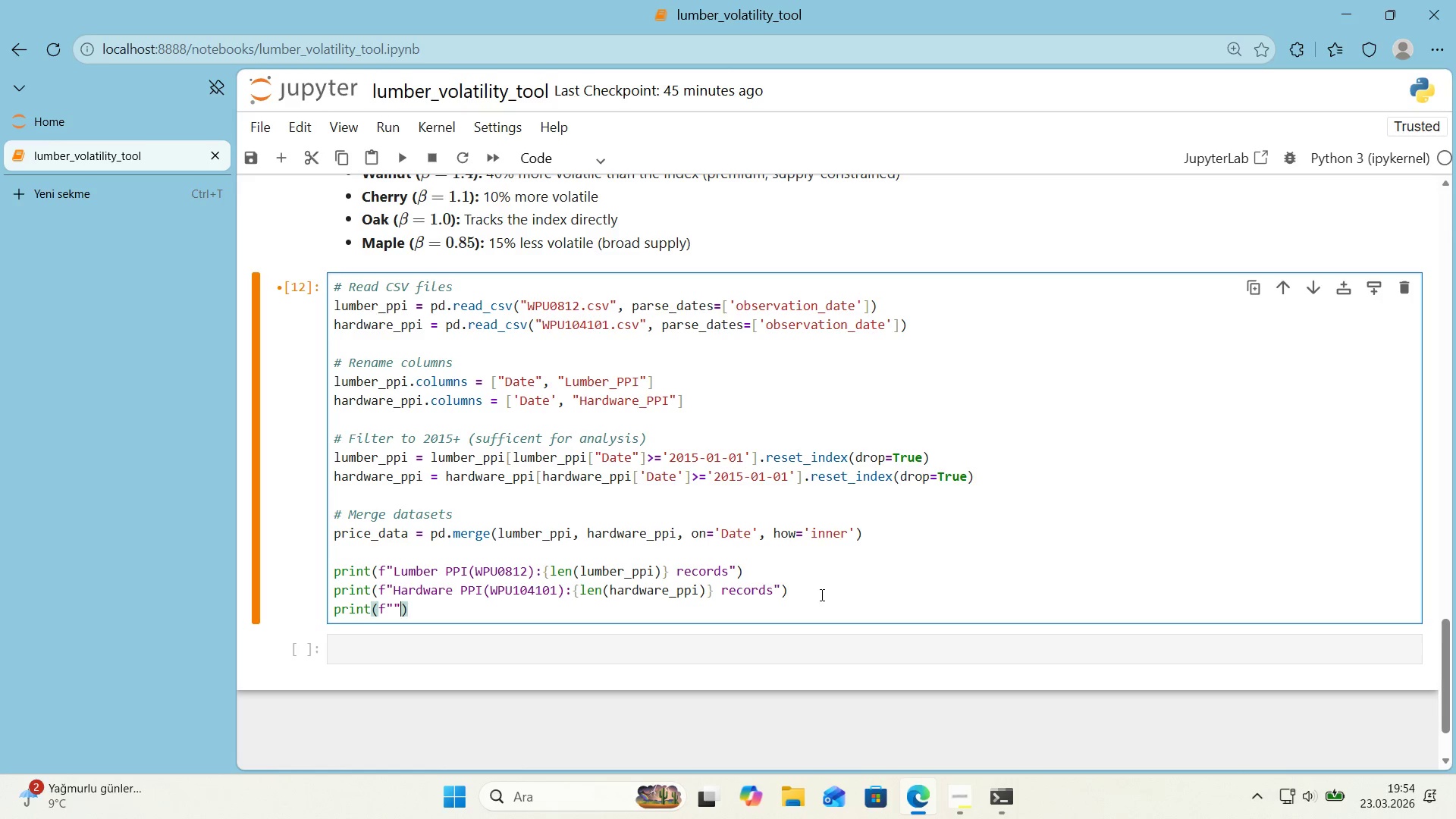 
key(ArrowLeft)
 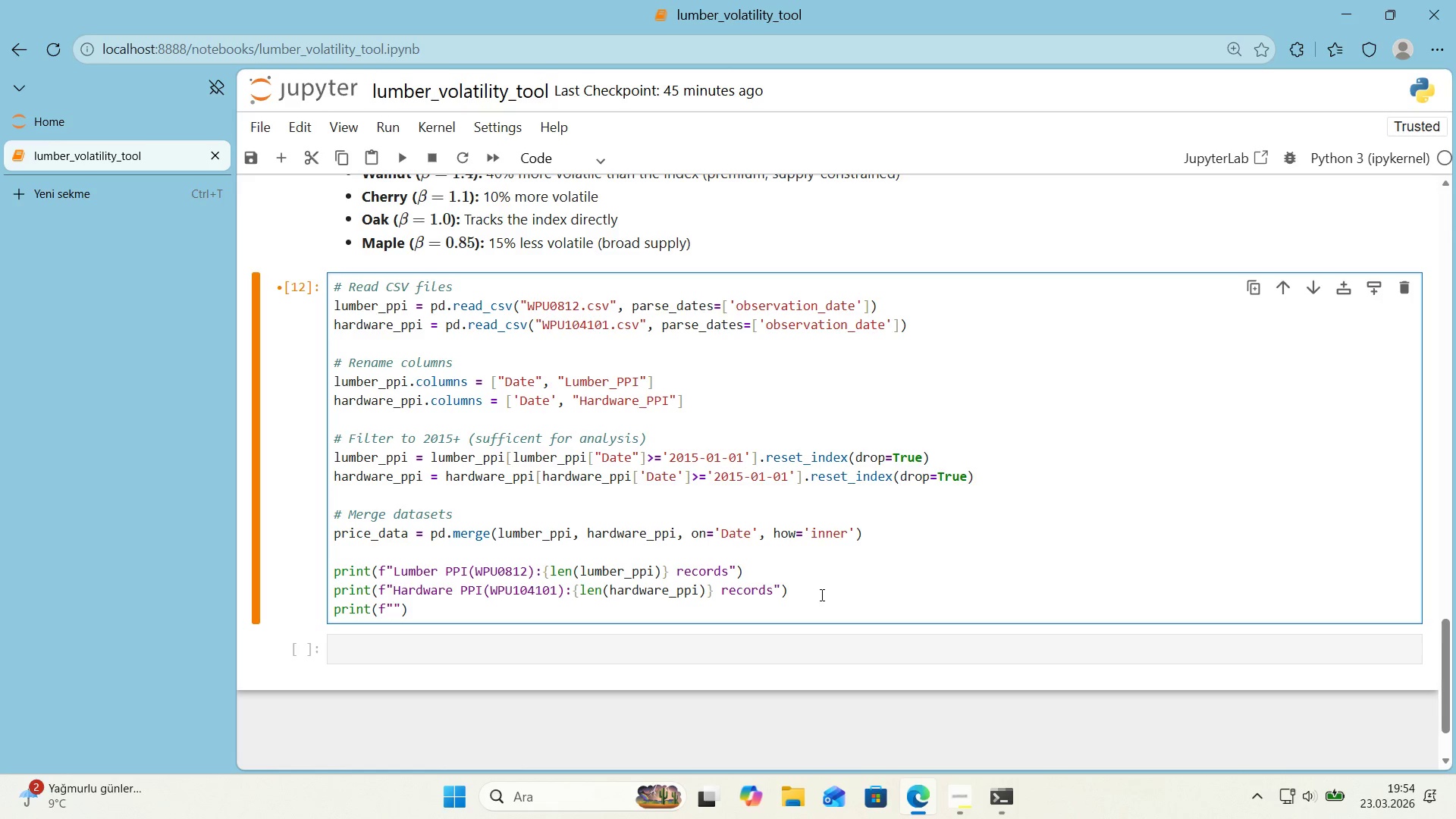 
type(Merged DData)
key(Backspace)
key(Backspace)
key(Backspace)
key(Backspace)
type(ataset>)
 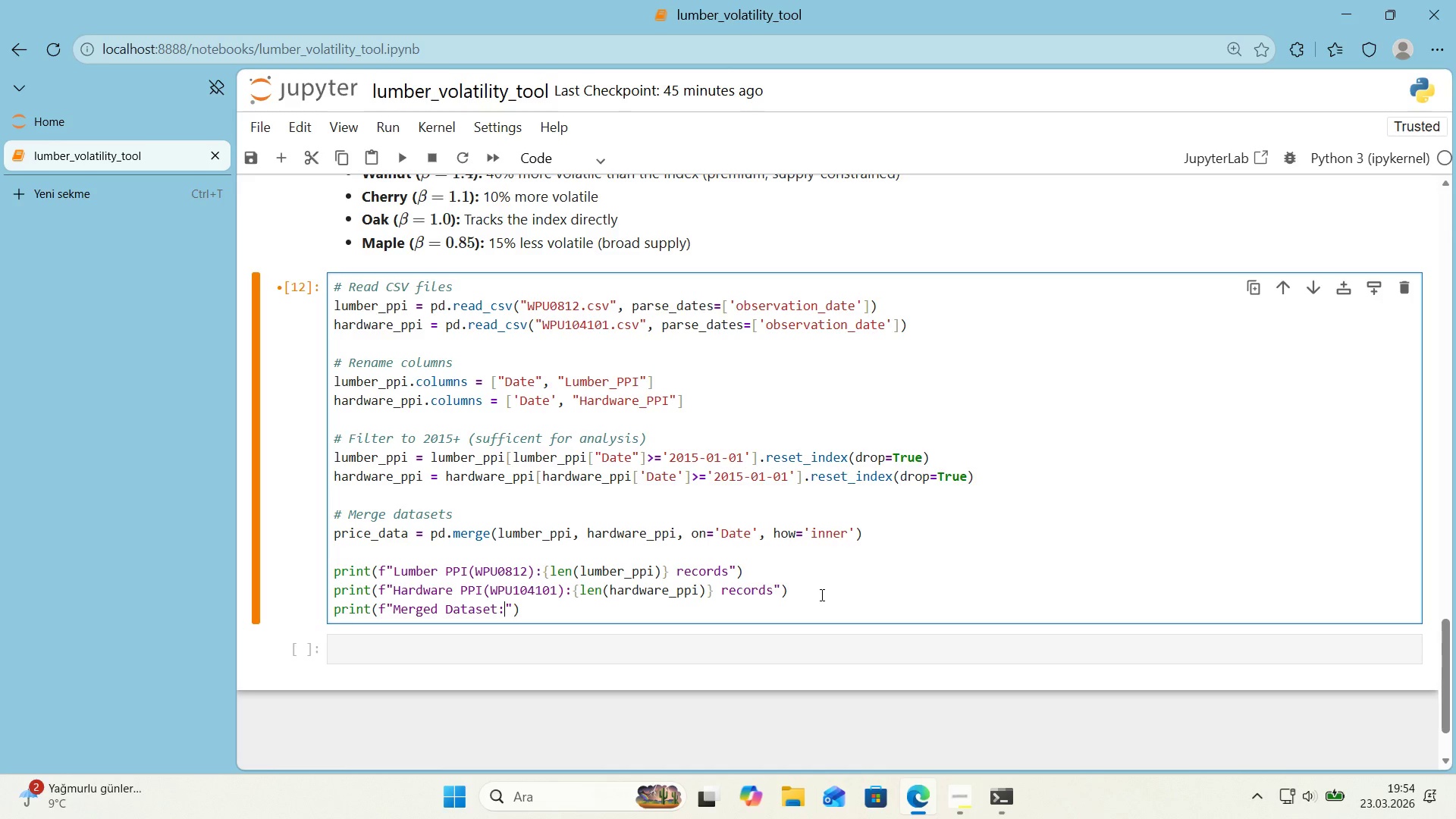 
wait(5.75)
 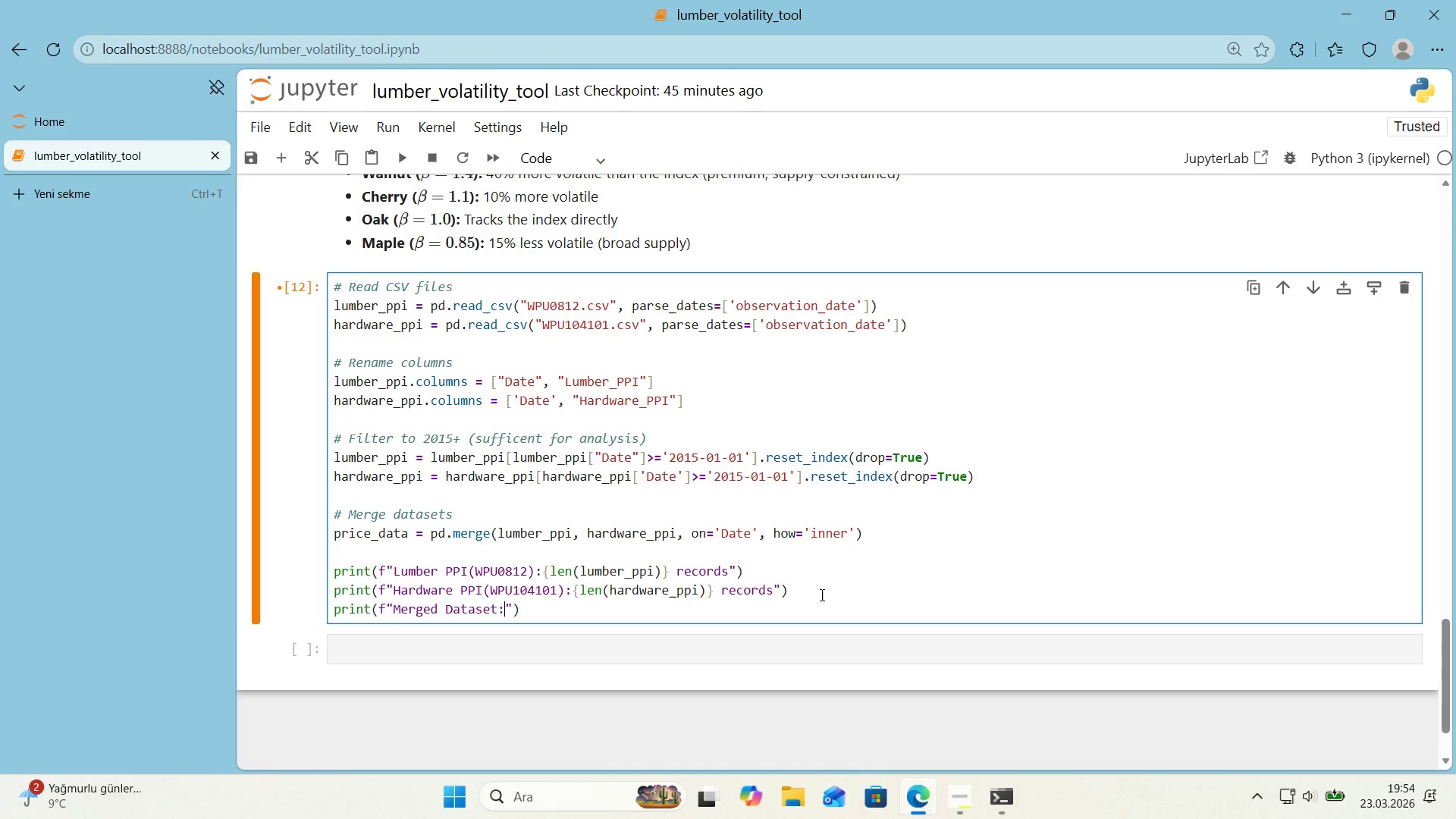 
key(Alt+Control+7)
 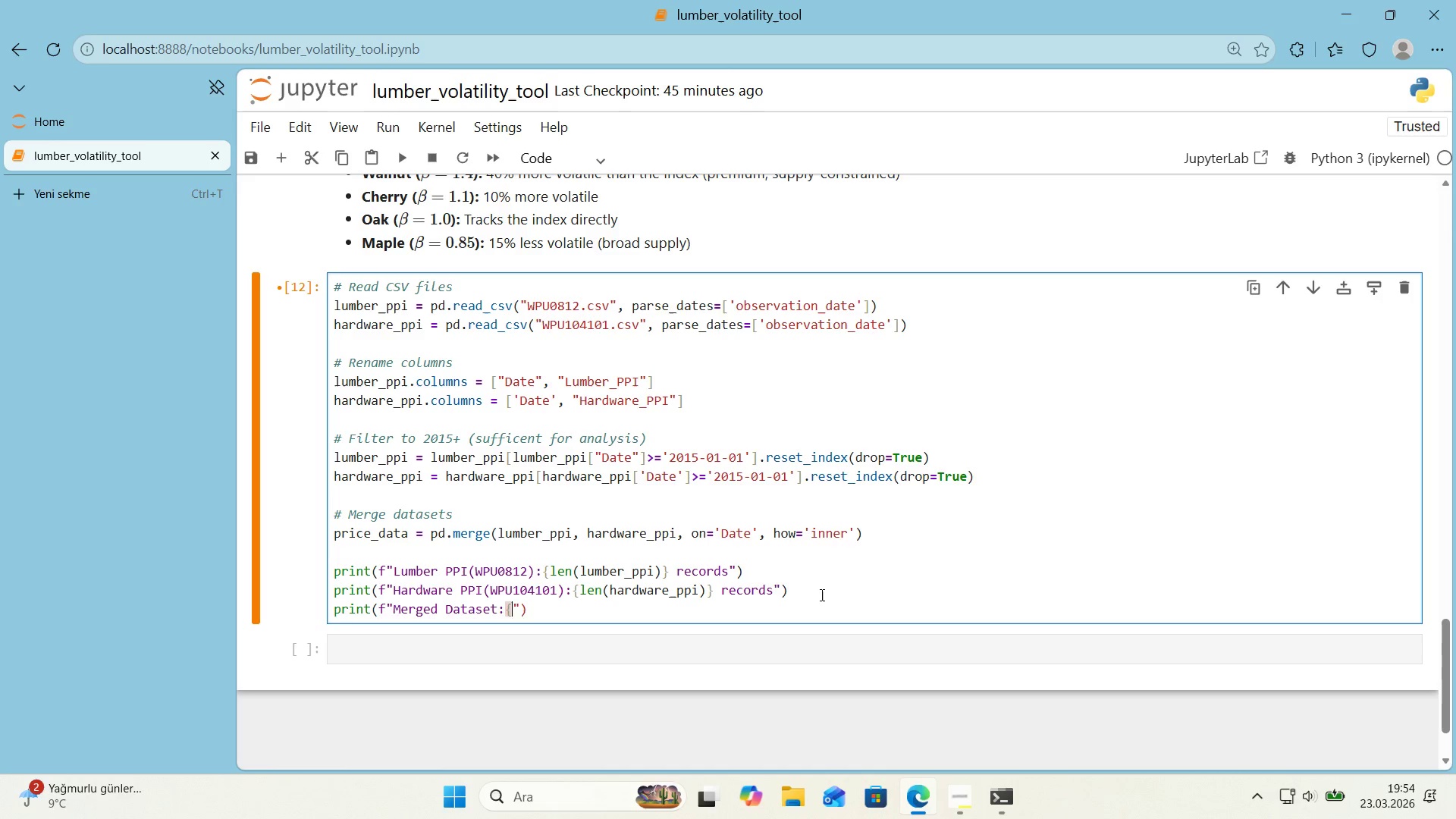 
key(Alt+Control+0)
 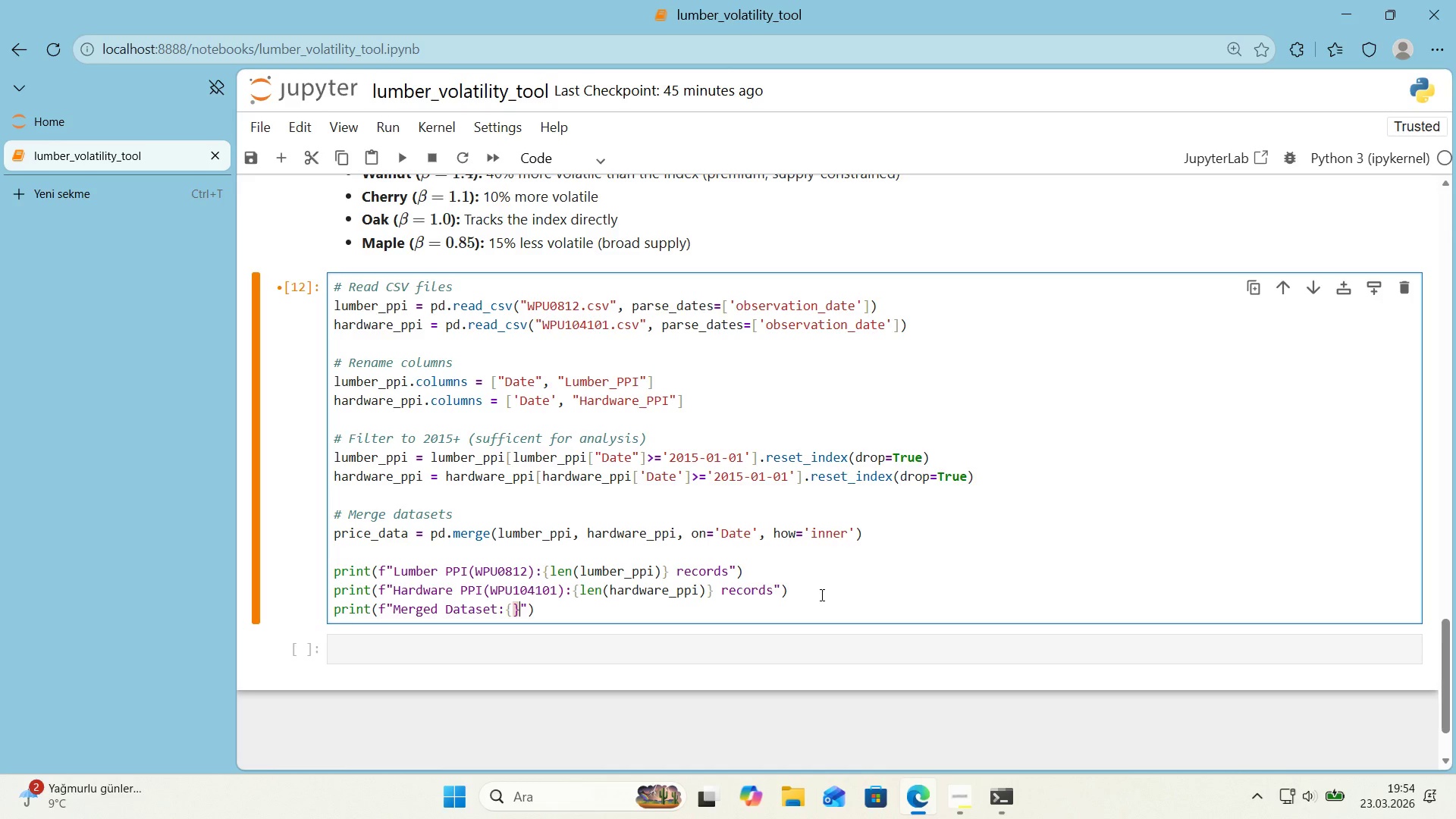 
key(ArrowLeft)
 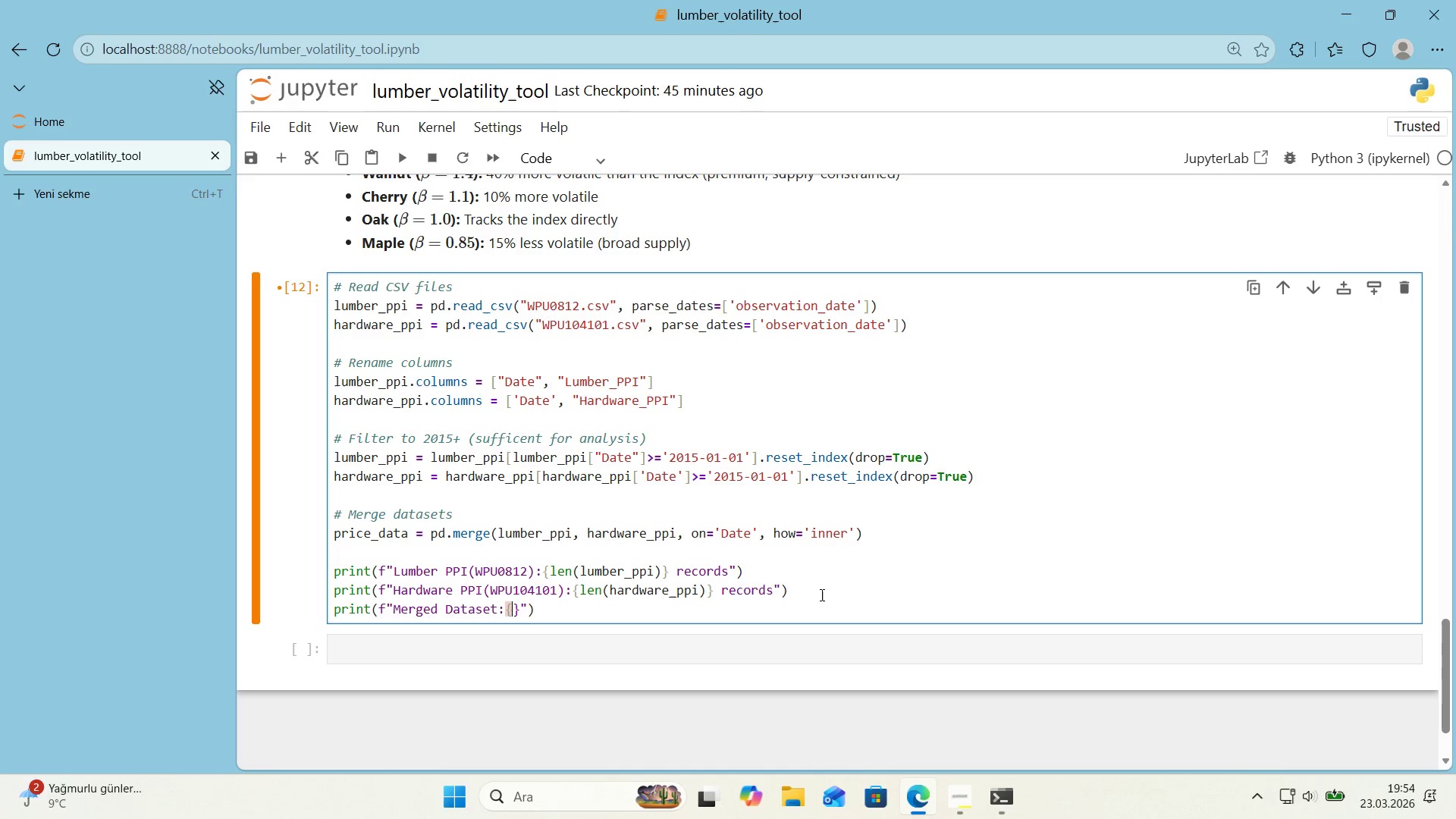 
wait(6.52)
 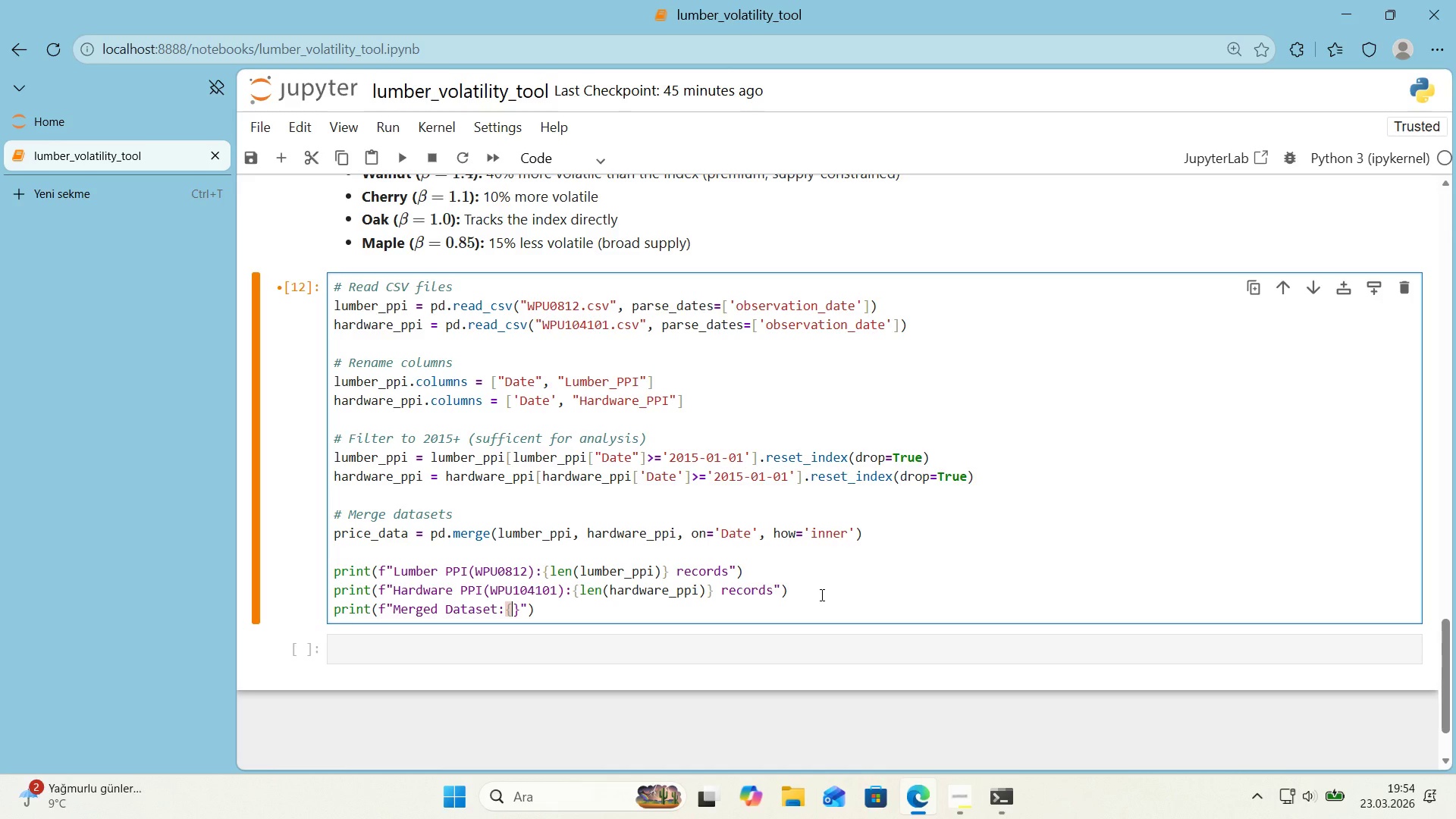 
type(len*()
 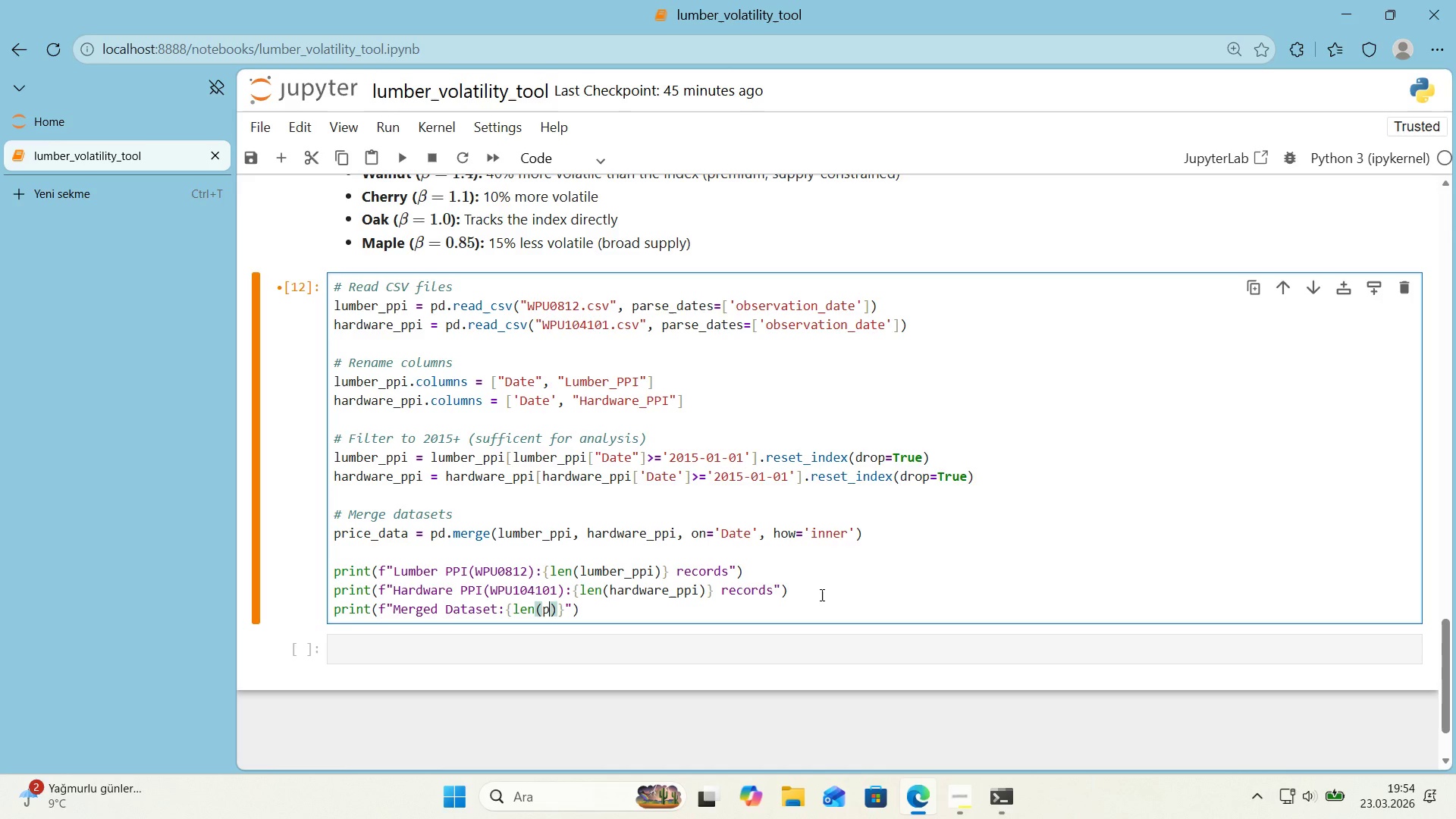 
 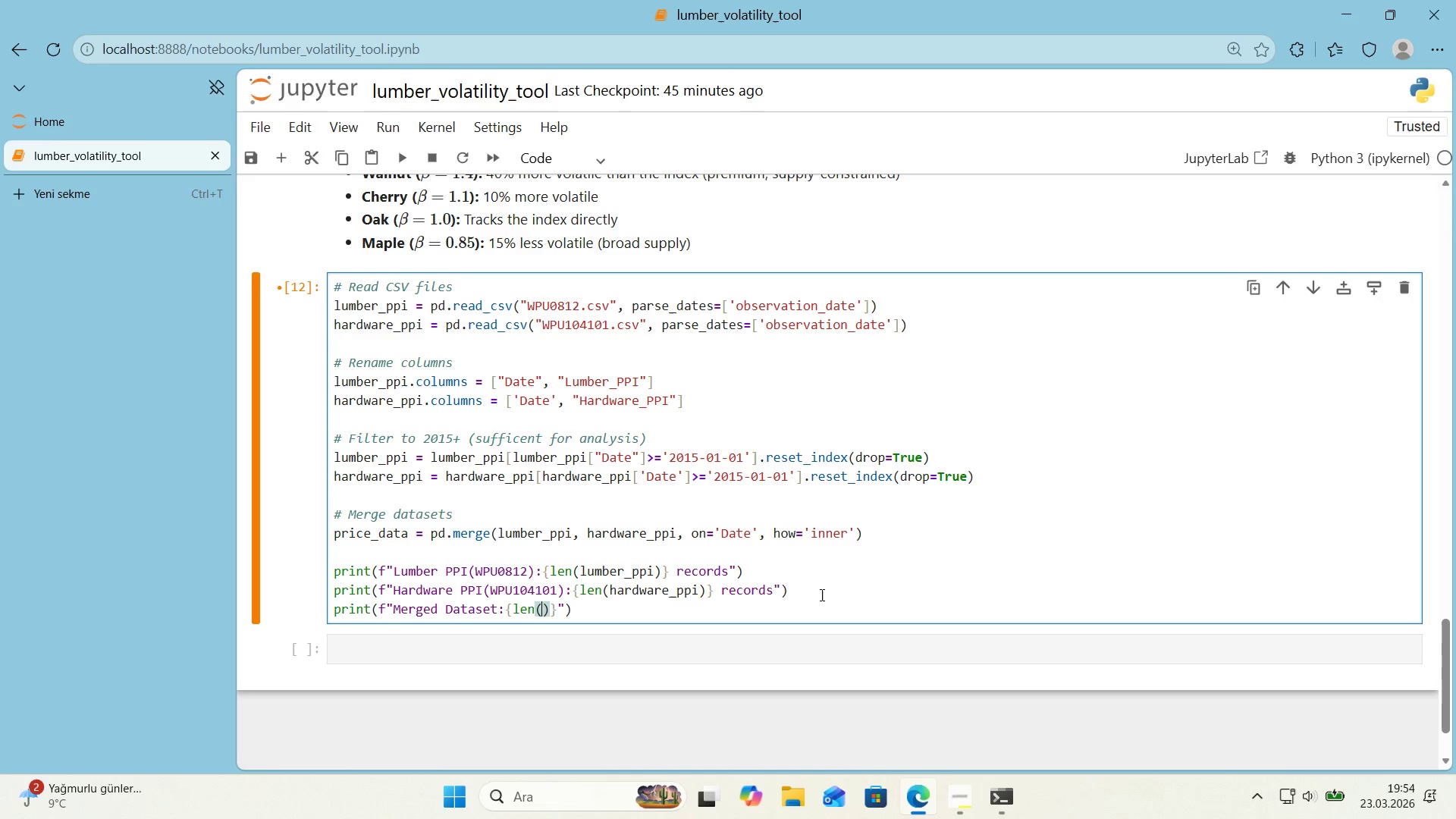 
key(ArrowLeft)
 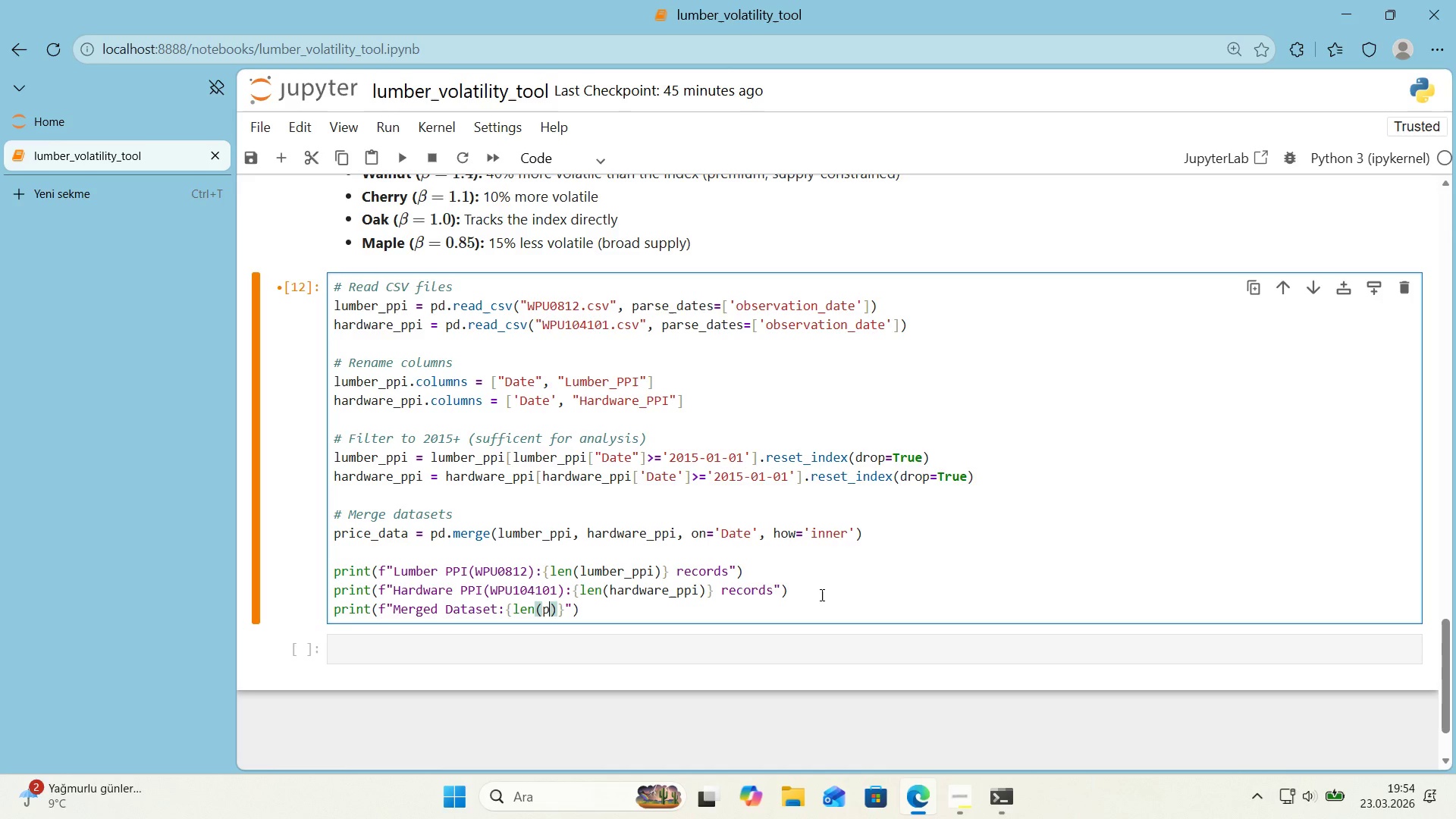 
type(pr'ce_data)
 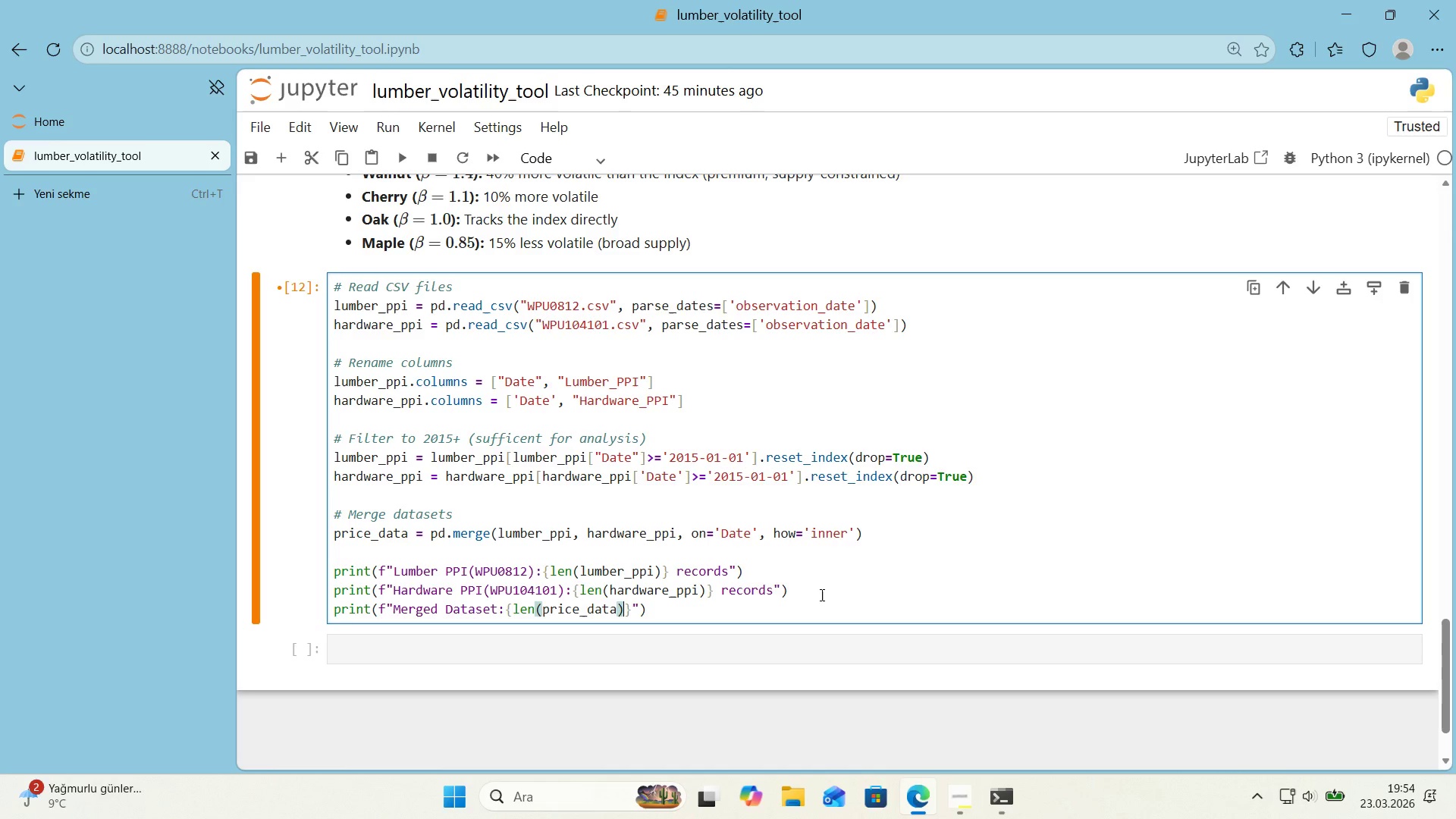 
 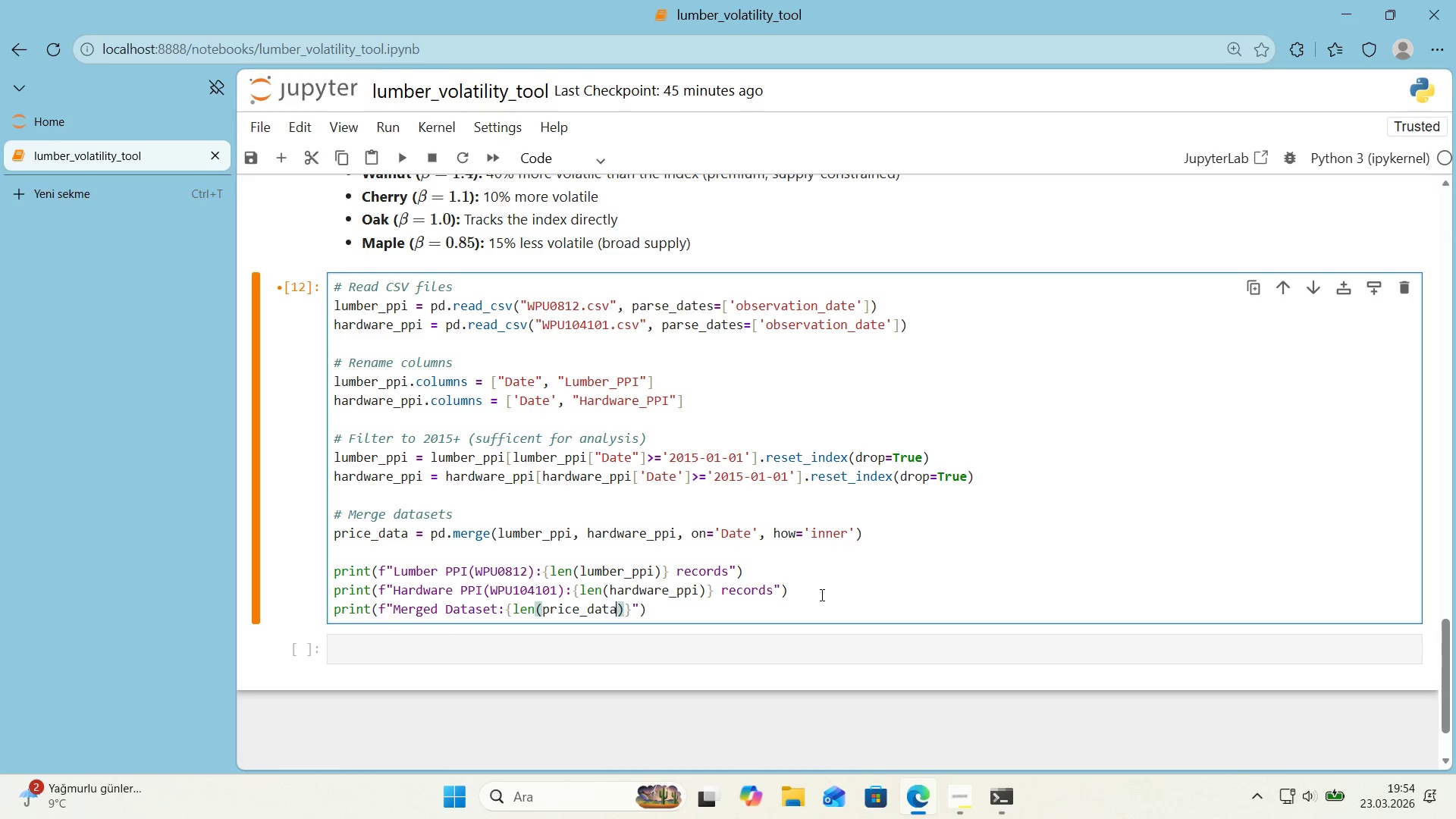 
key(ArrowRight)
 